 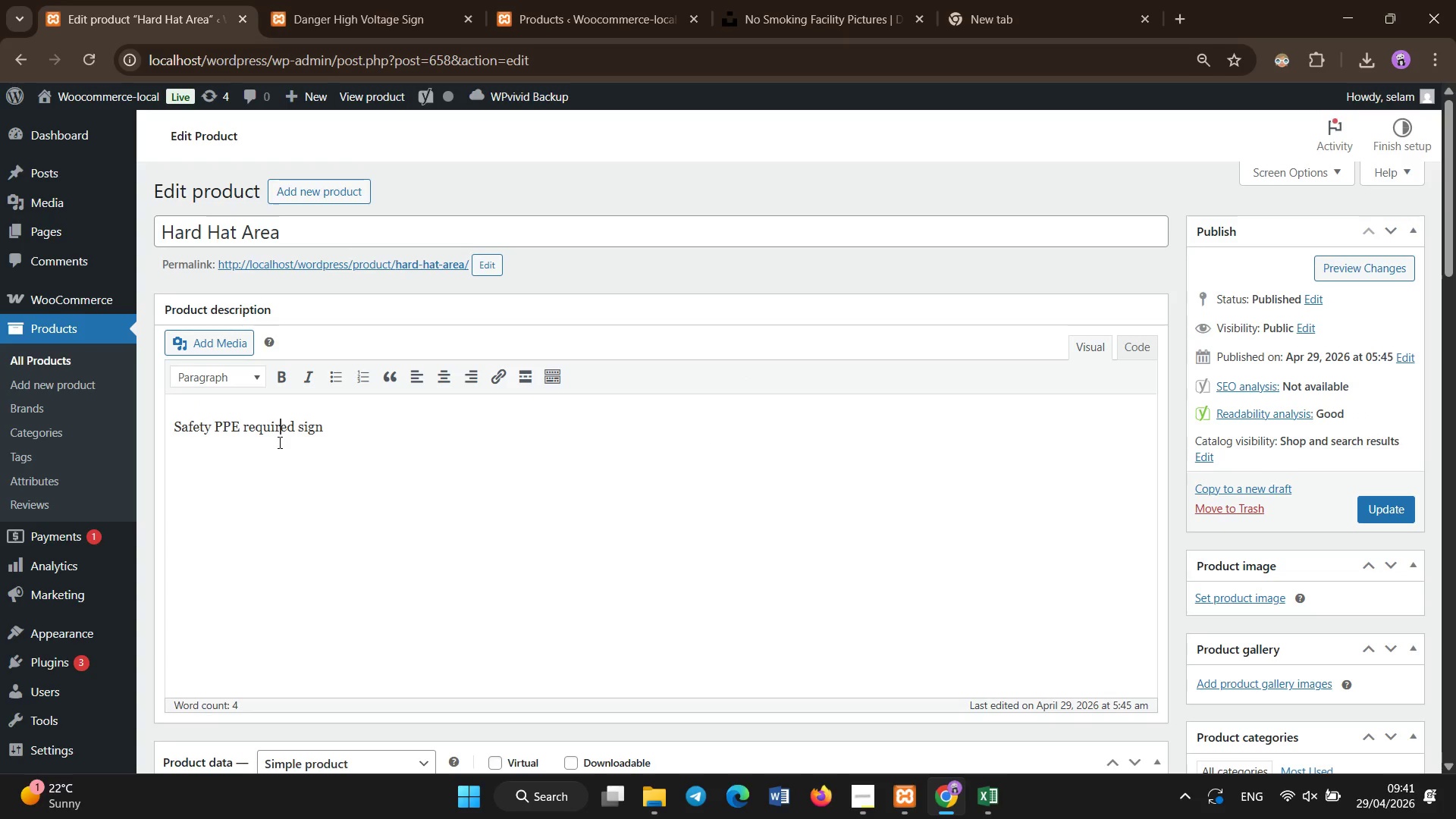 
key(Control+A)
 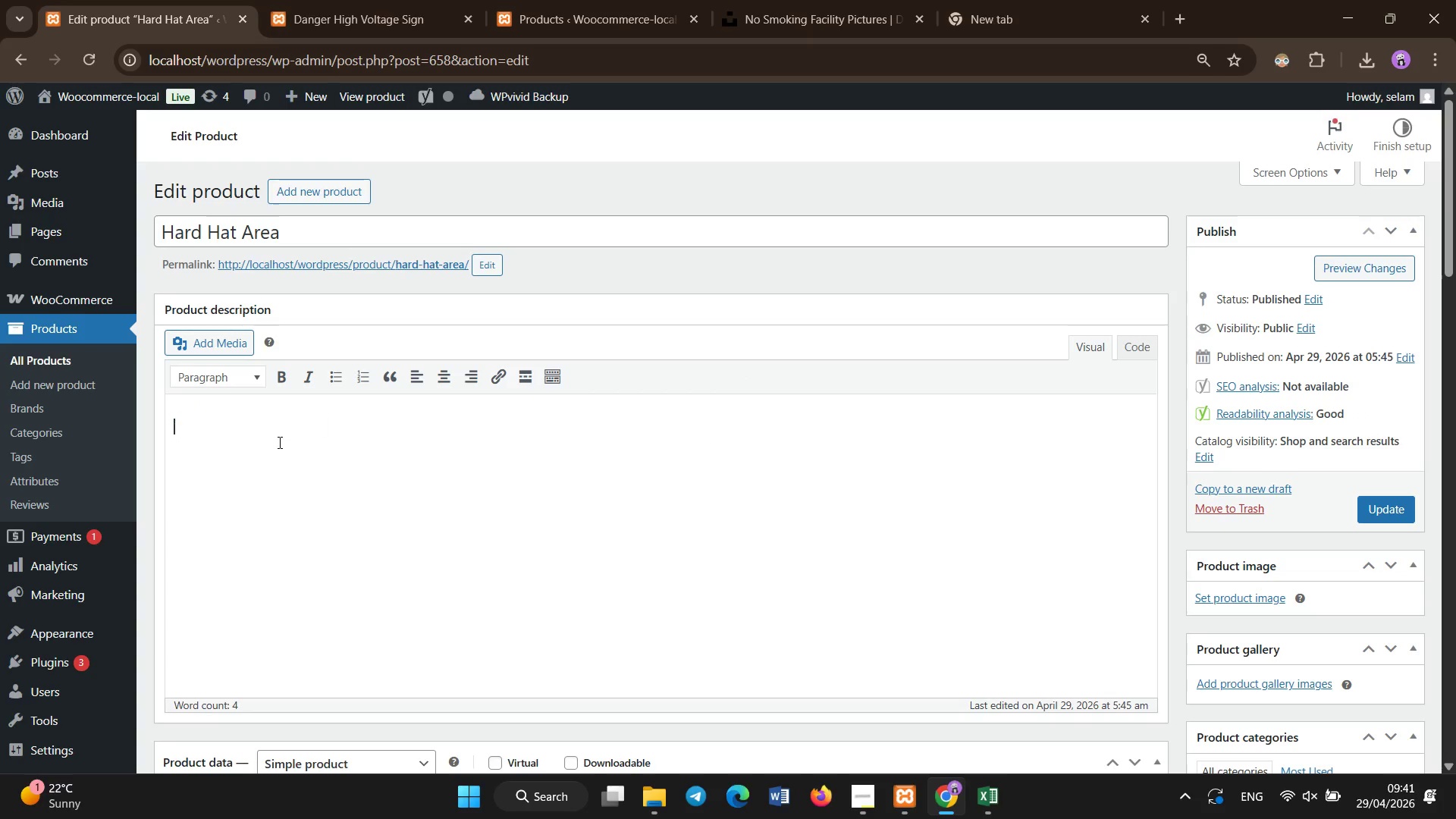 
key(Control+X)
 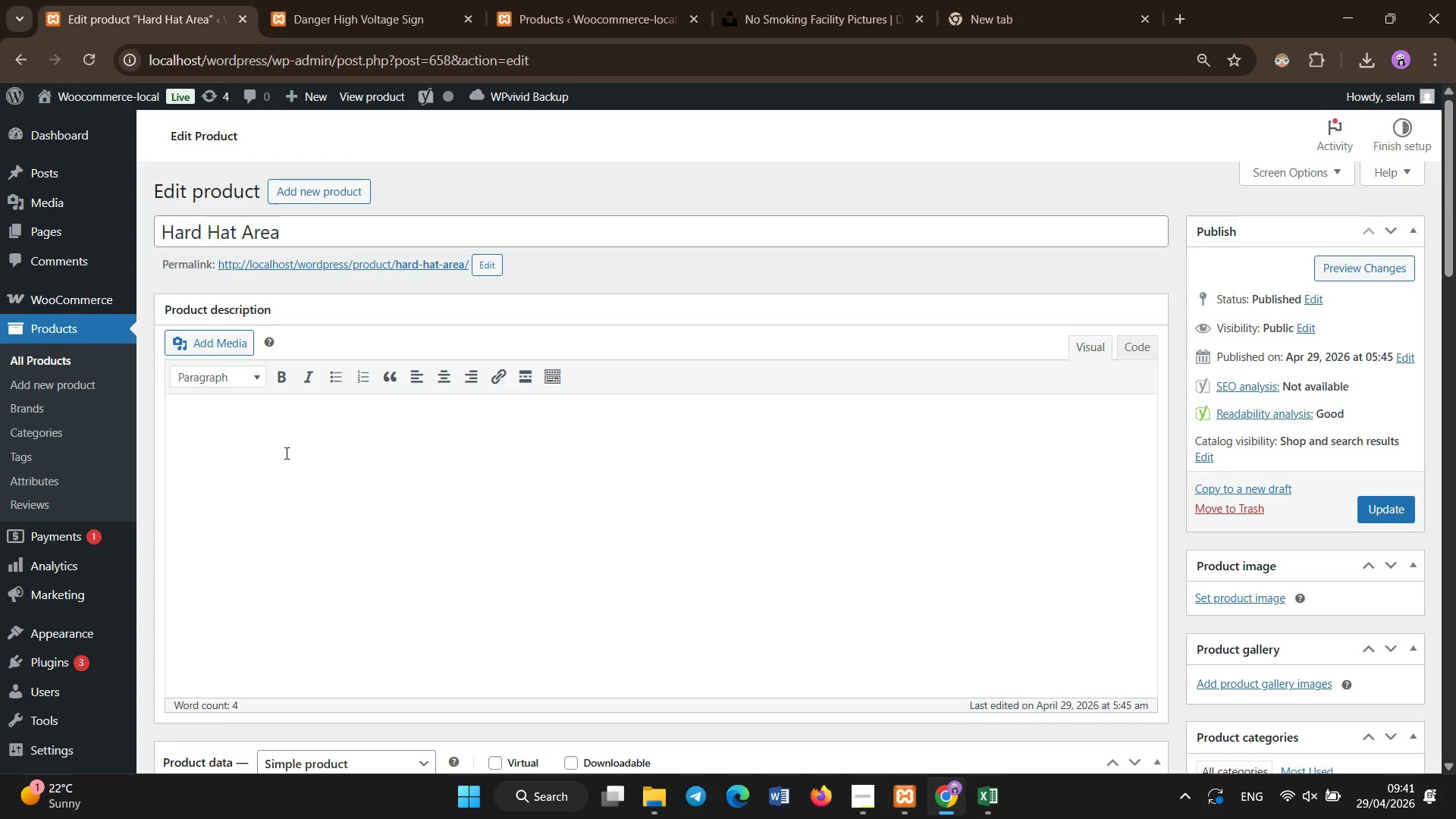 
scroll: coordinate [289, 457], scroll_direction: down, amount: 12.0
 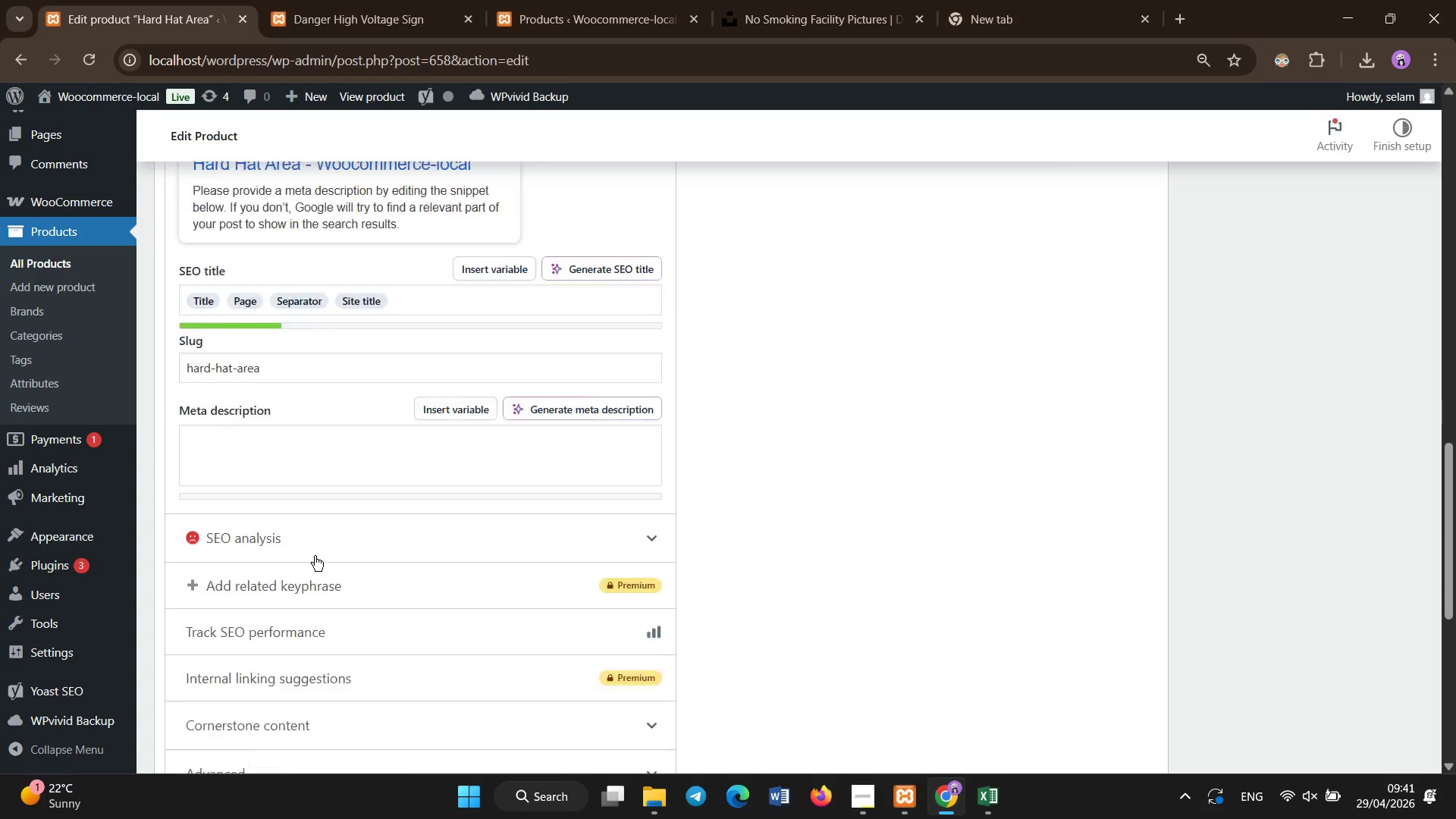 
left_click([321, 564])
 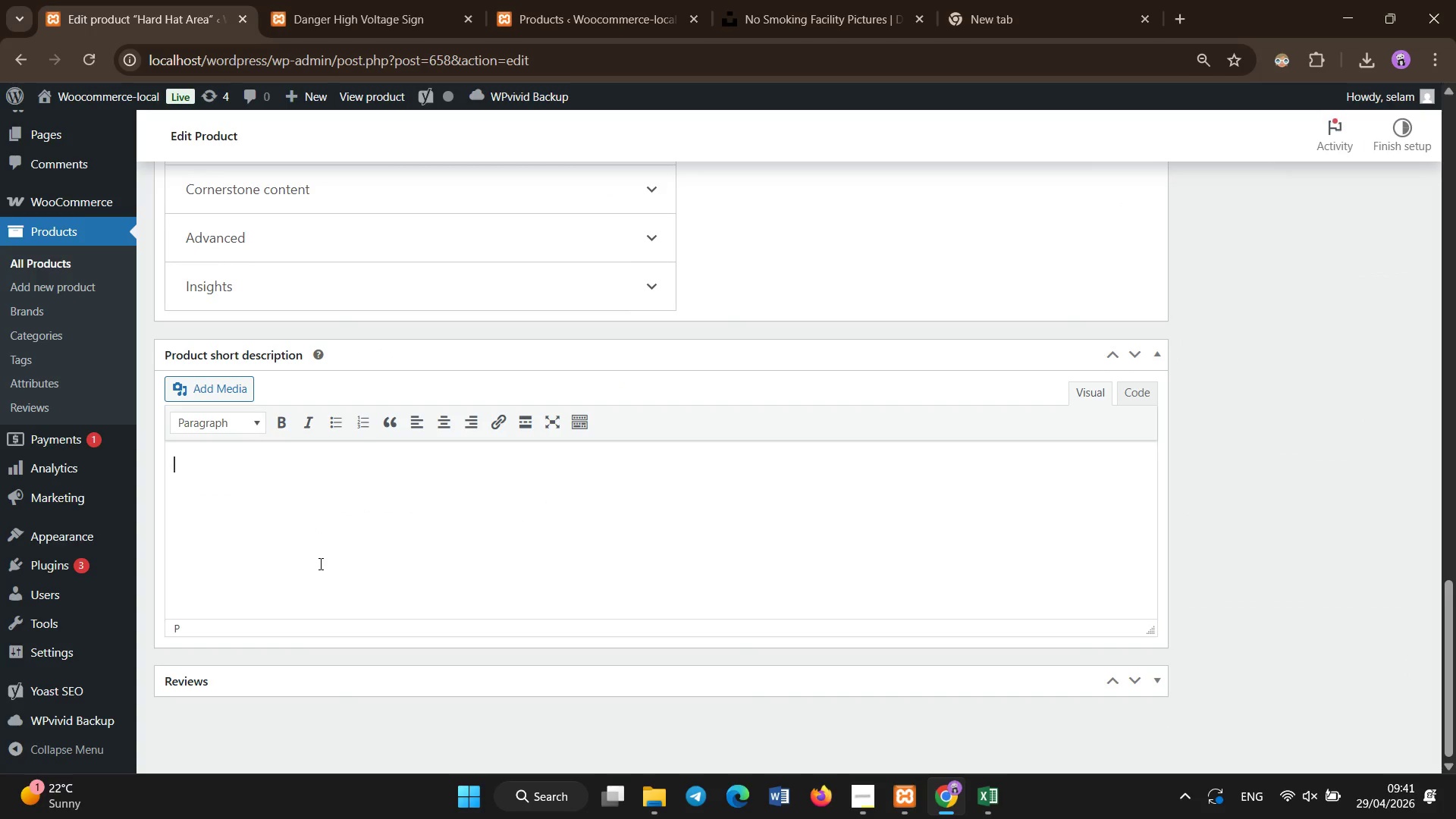 
scroll: coordinate [315, 557], scroll_direction: down, amount: 8.0
 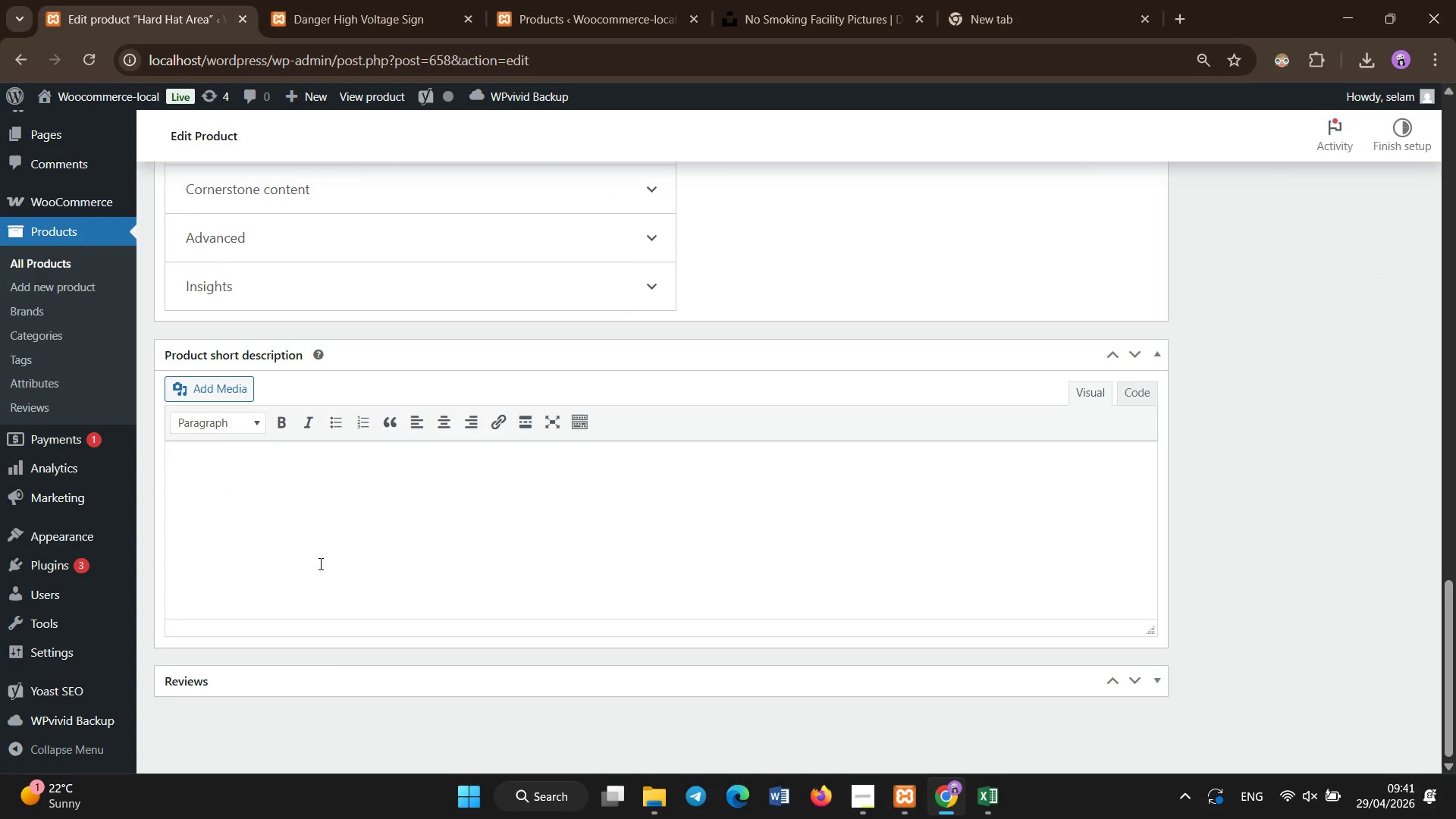 
key(Control+V)
 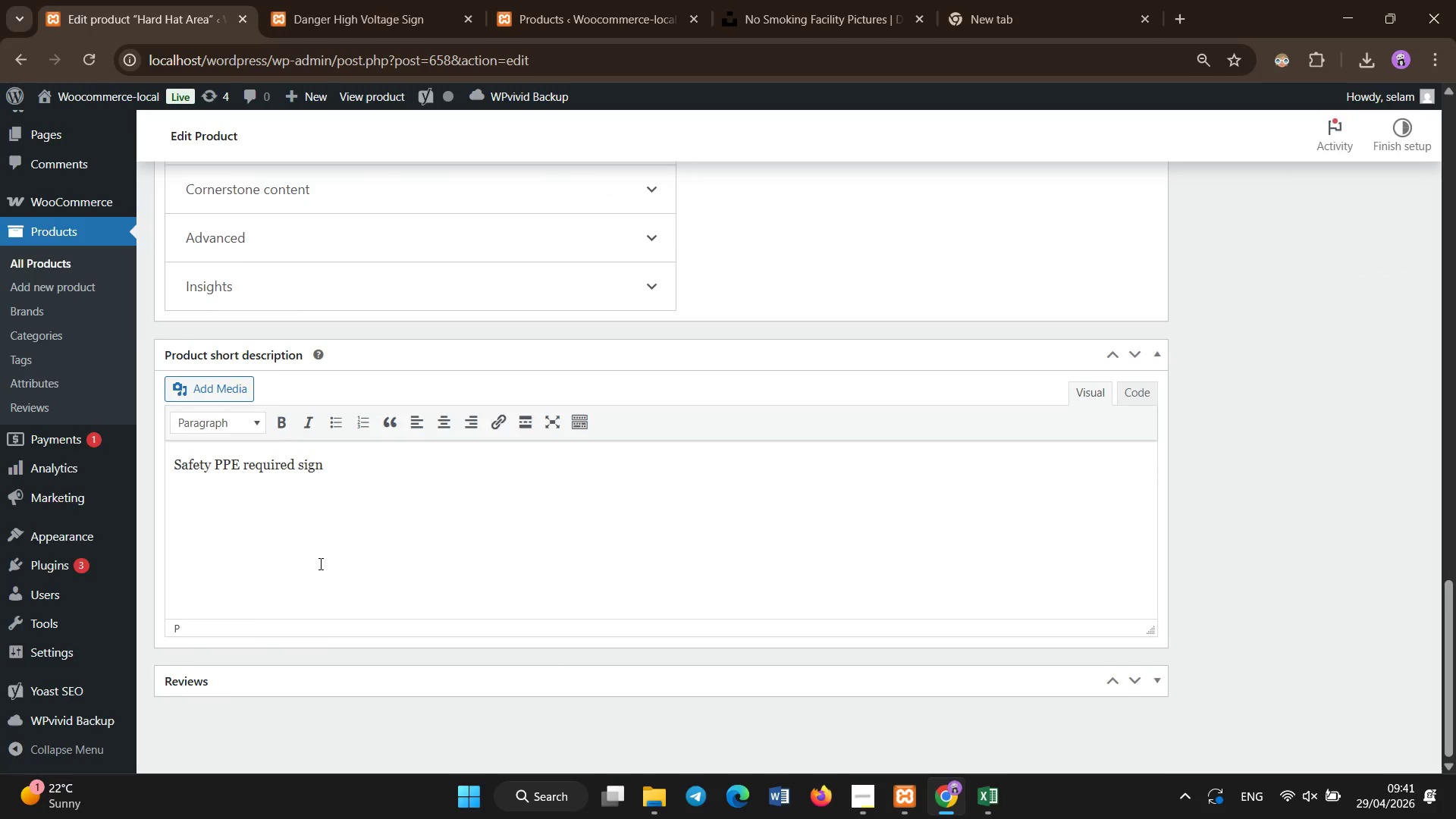 
scroll: coordinate [321, 564], scroll_direction: up, amount: 12.0
 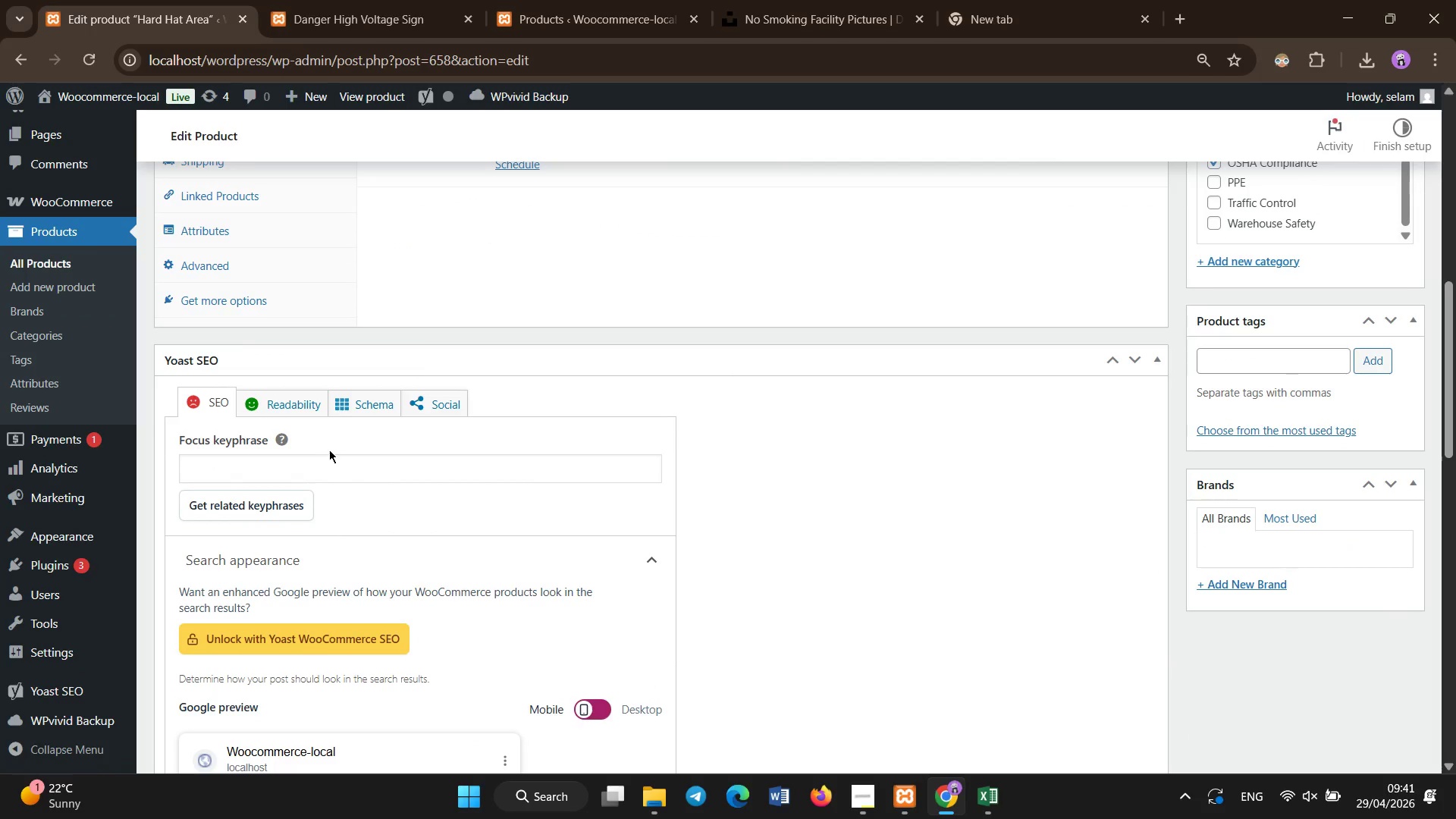 
left_click([330, 455])
 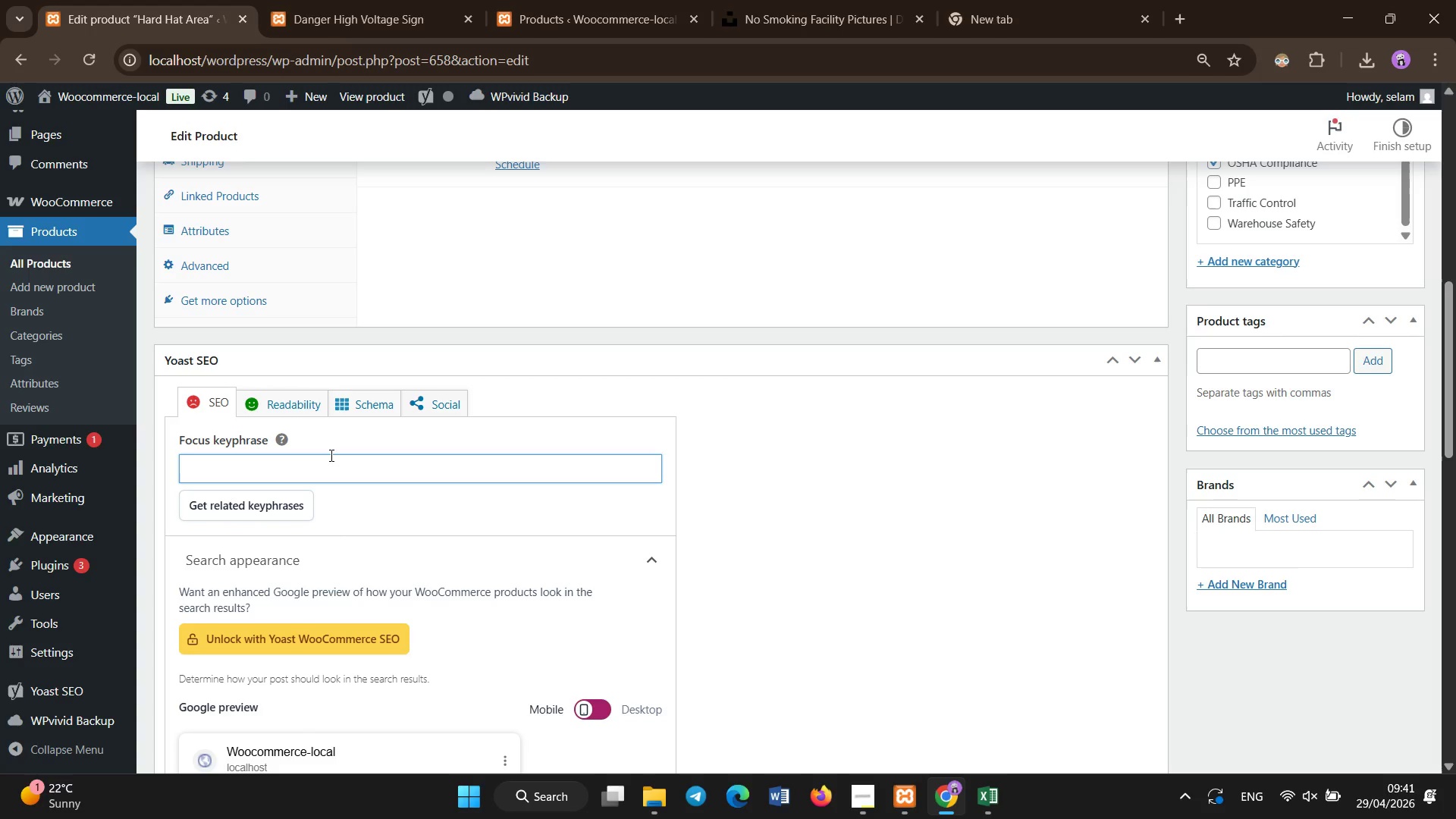 
type(hard hat required PPE safety sign OSHA)
 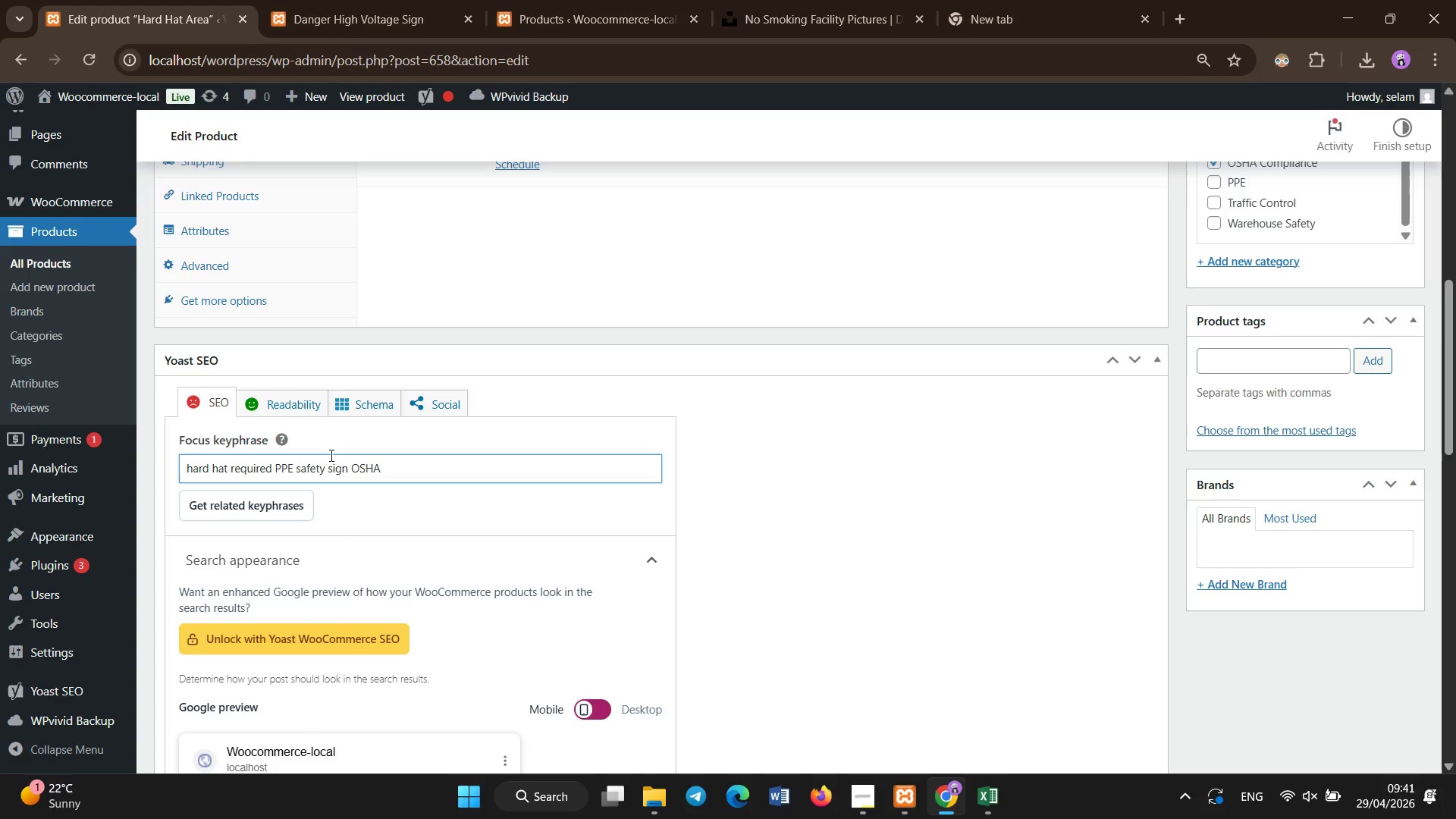 
scroll: coordinate [331, 456], scroll_direction: down, amount: 4.0
 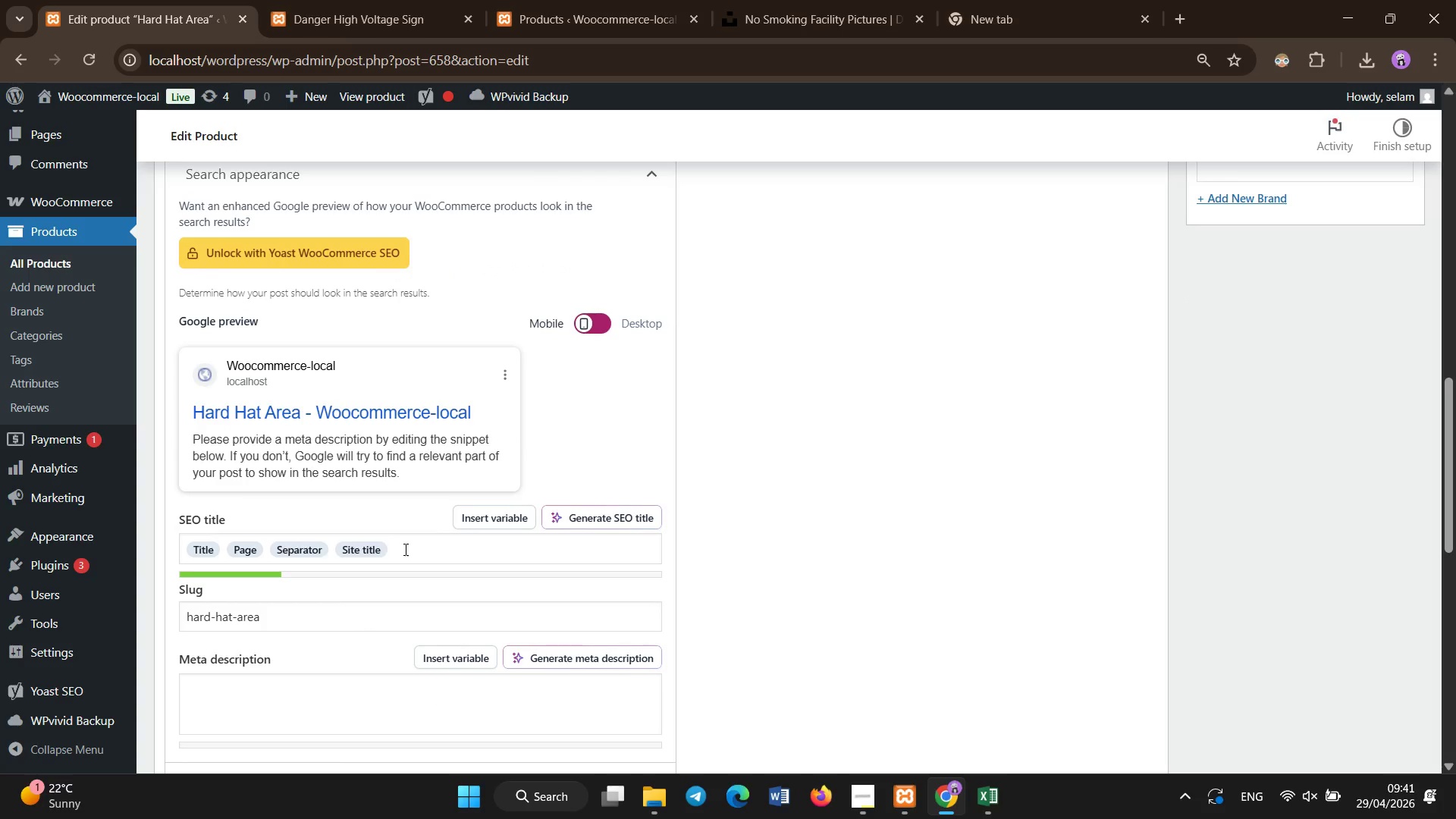 
left_click([406, 550])
 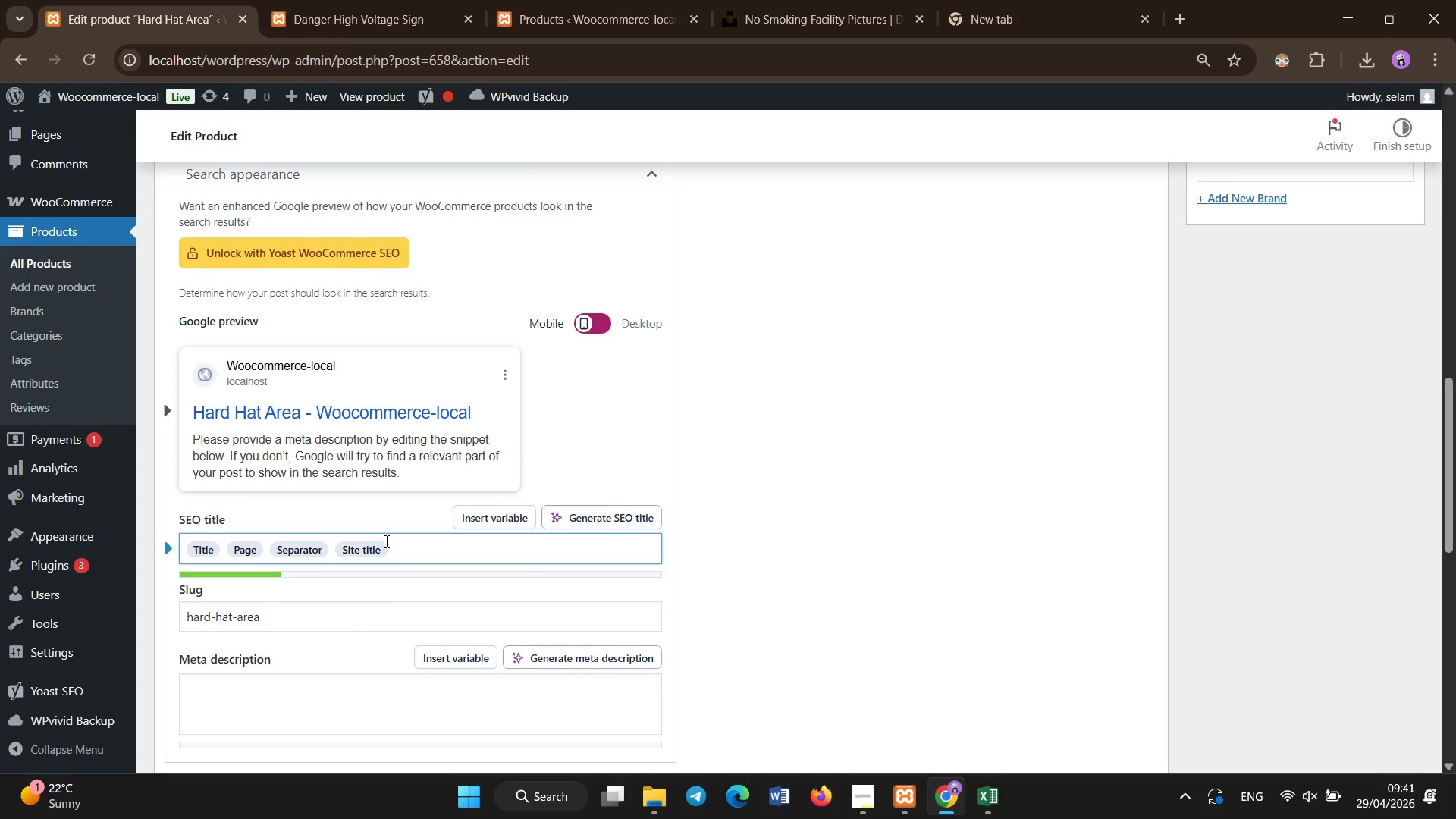 
key(Backspace)
 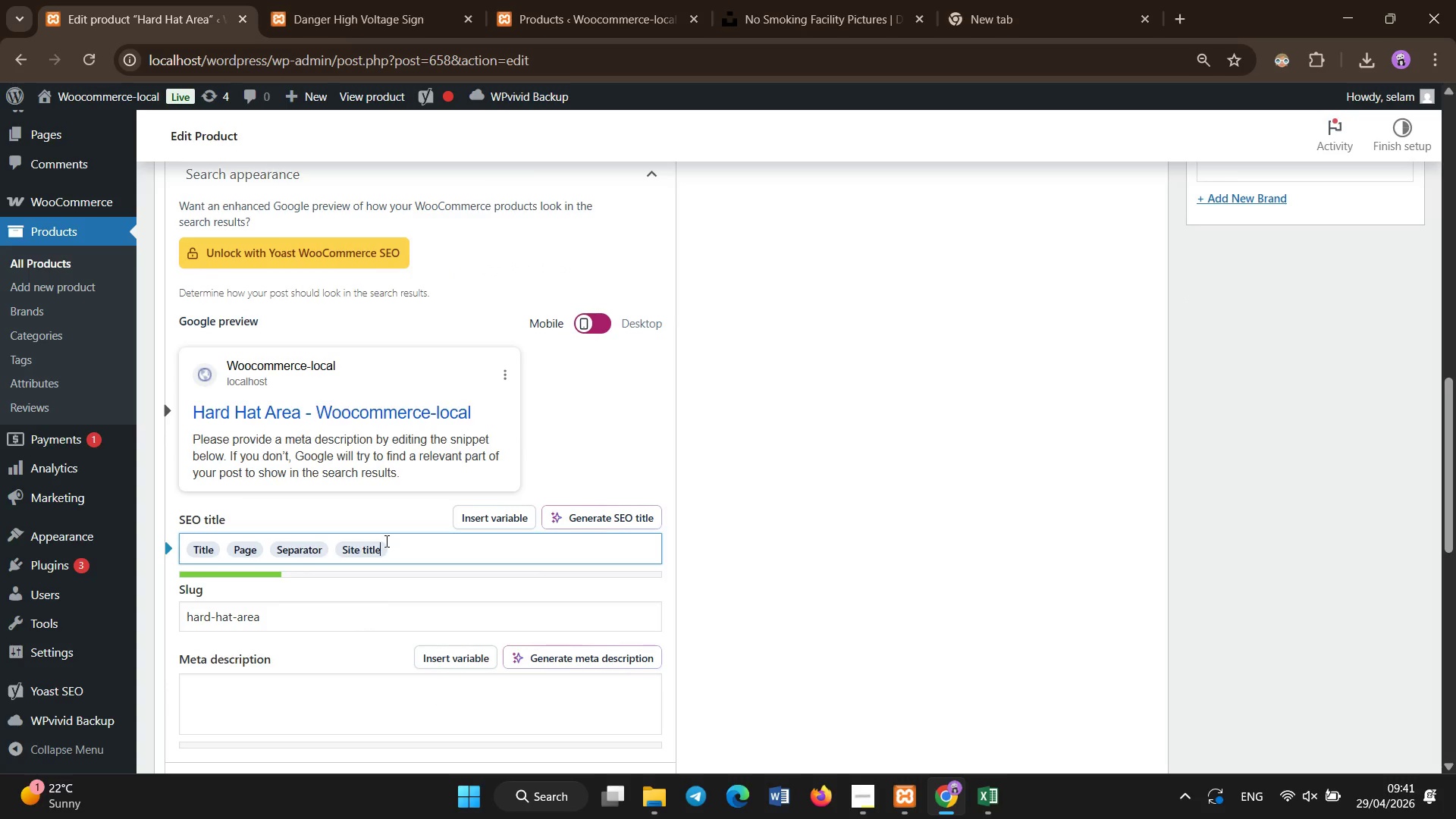 
key(Backspace)
 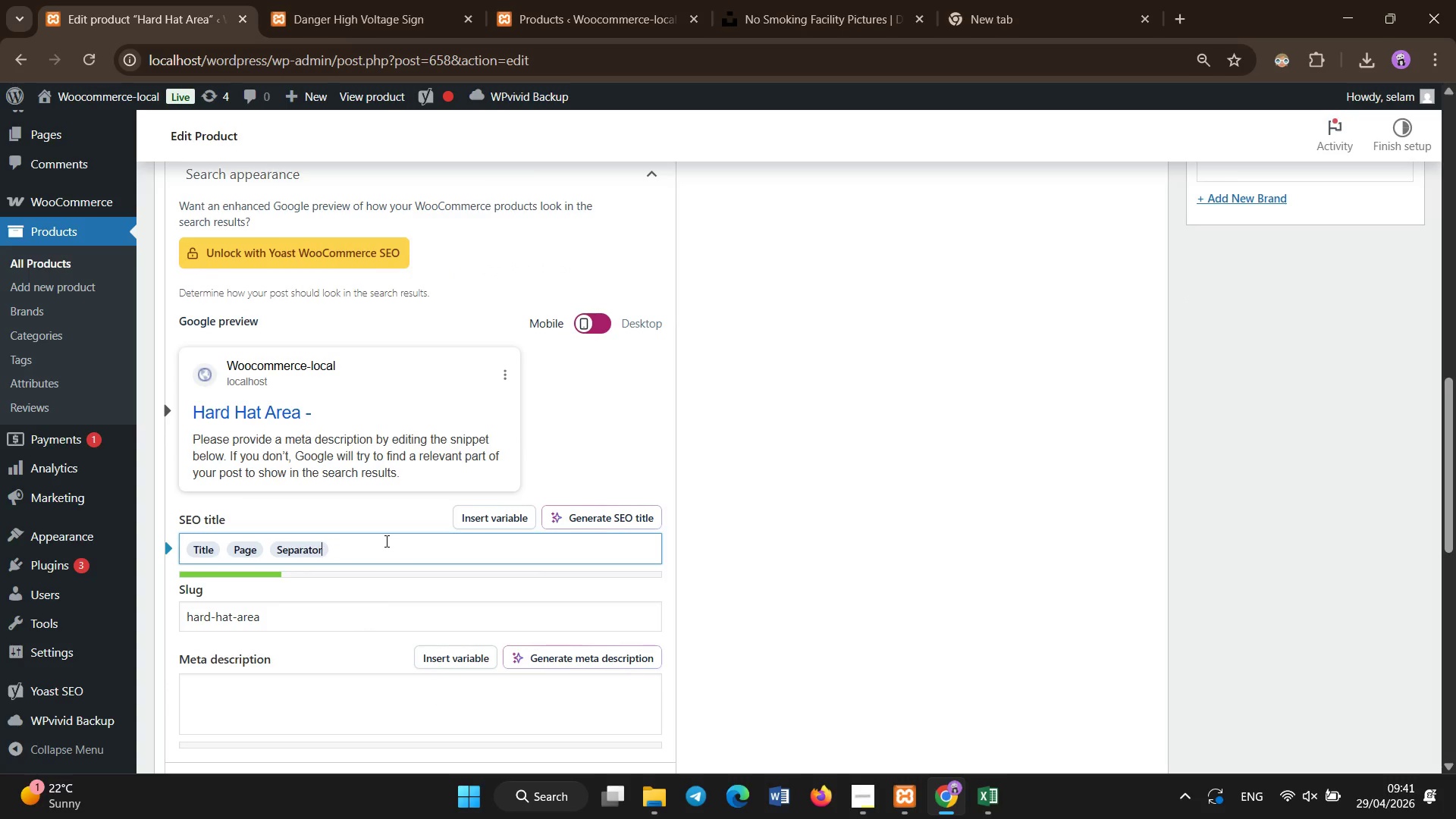 
key(Backspace)
 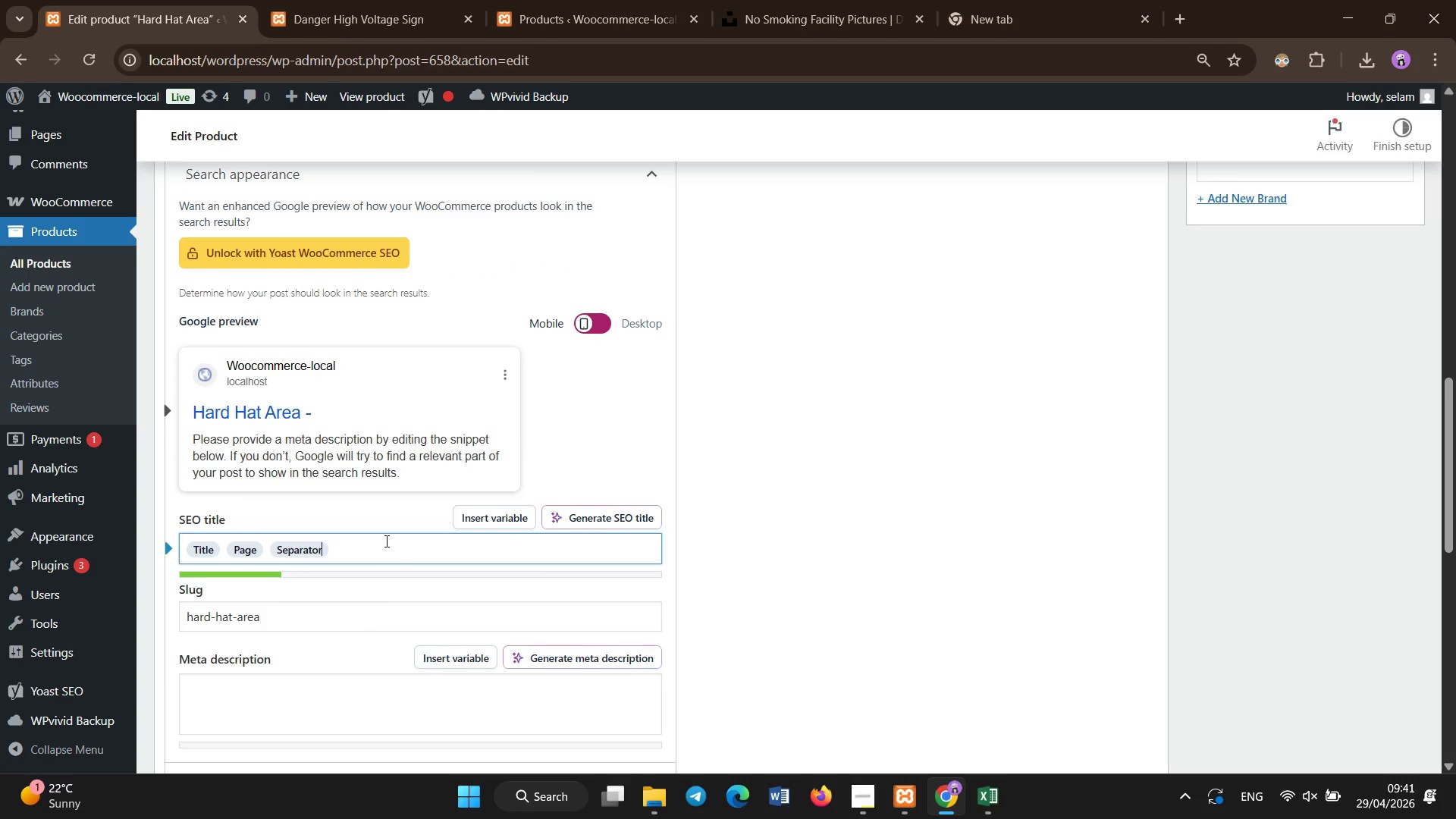 
key(Backspace)
 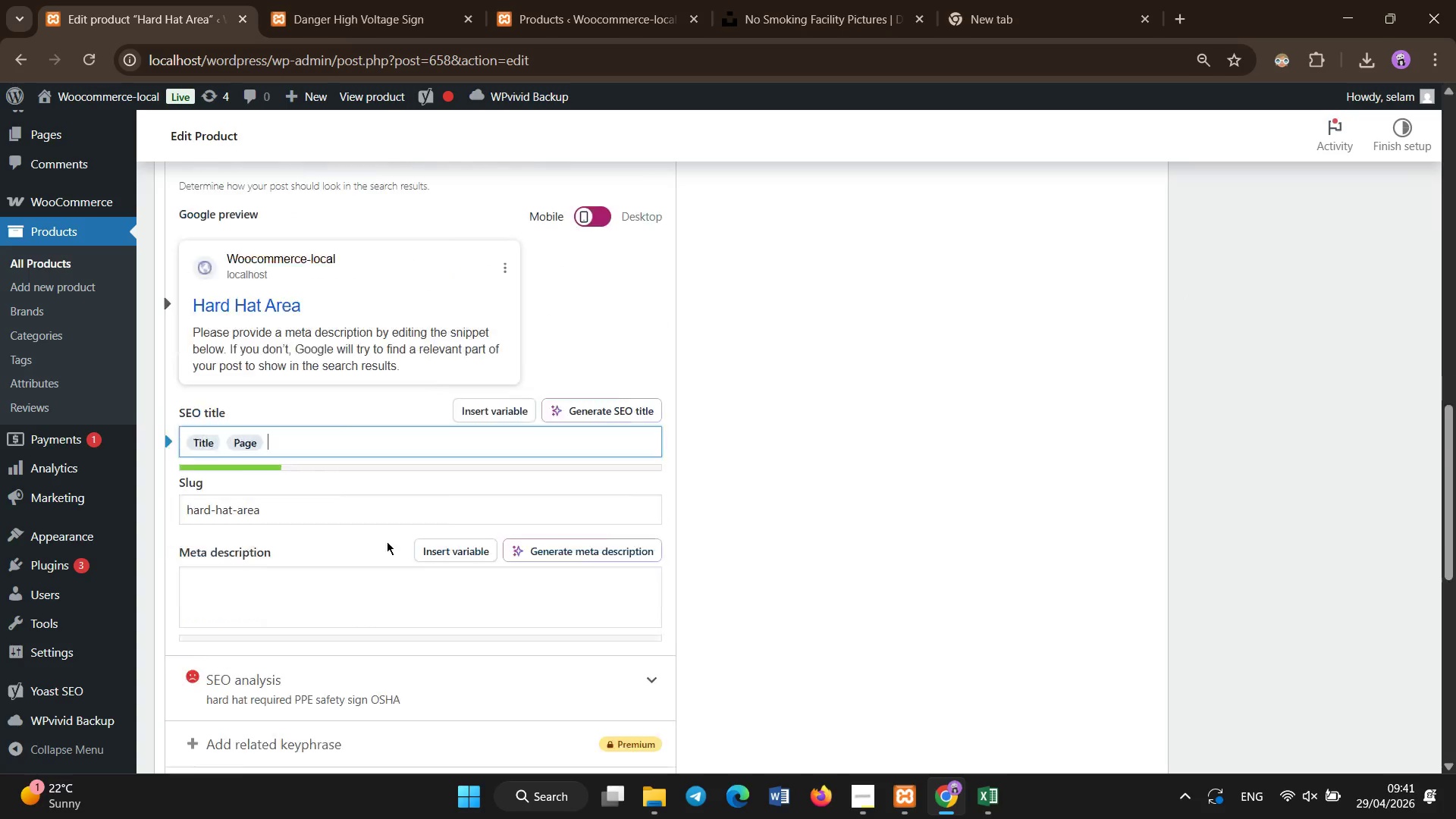 
scroll: coordinate [387, 541], scroll_direction: down, amount: 3.0
 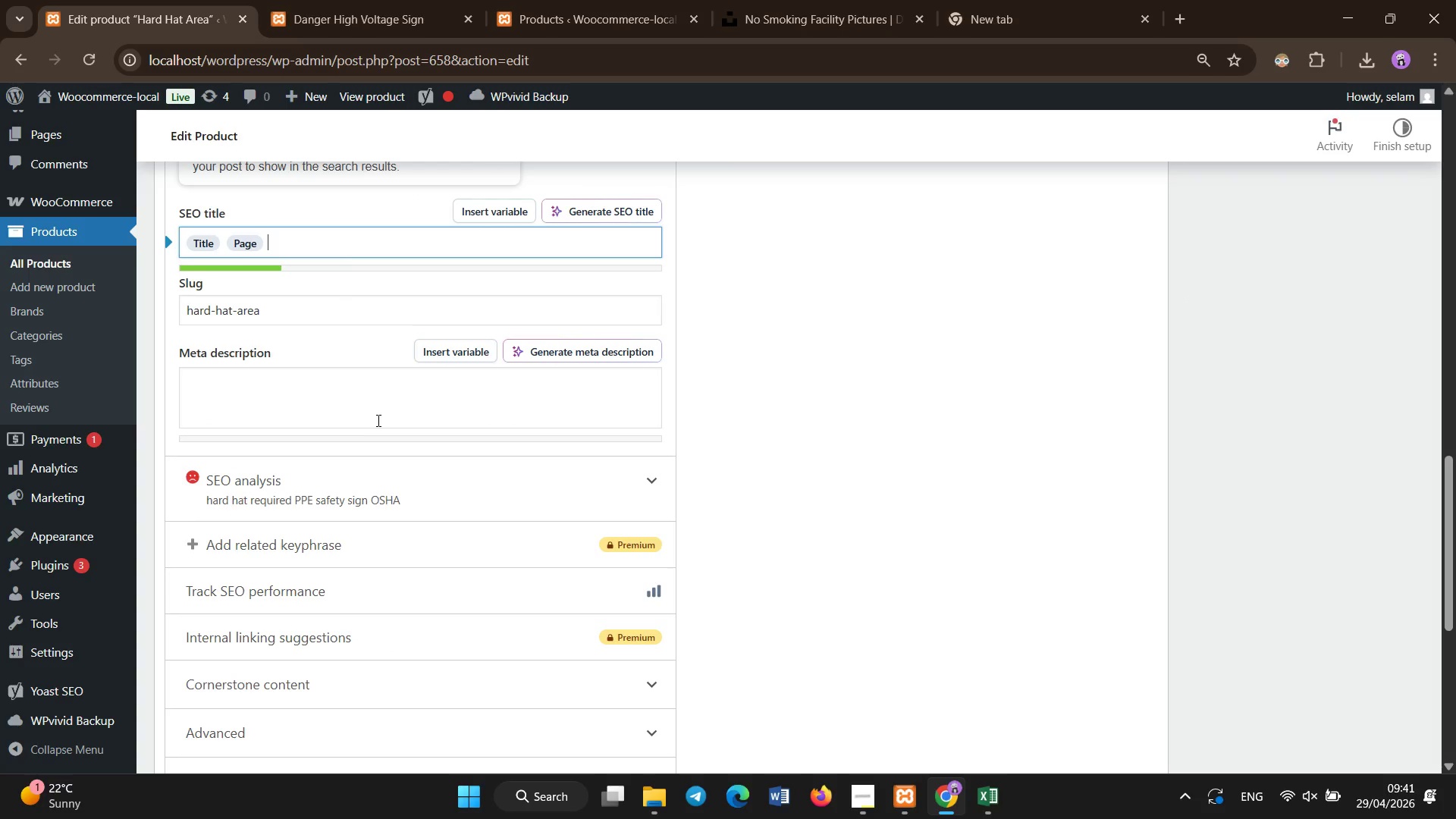 
left_click([380, 408])
 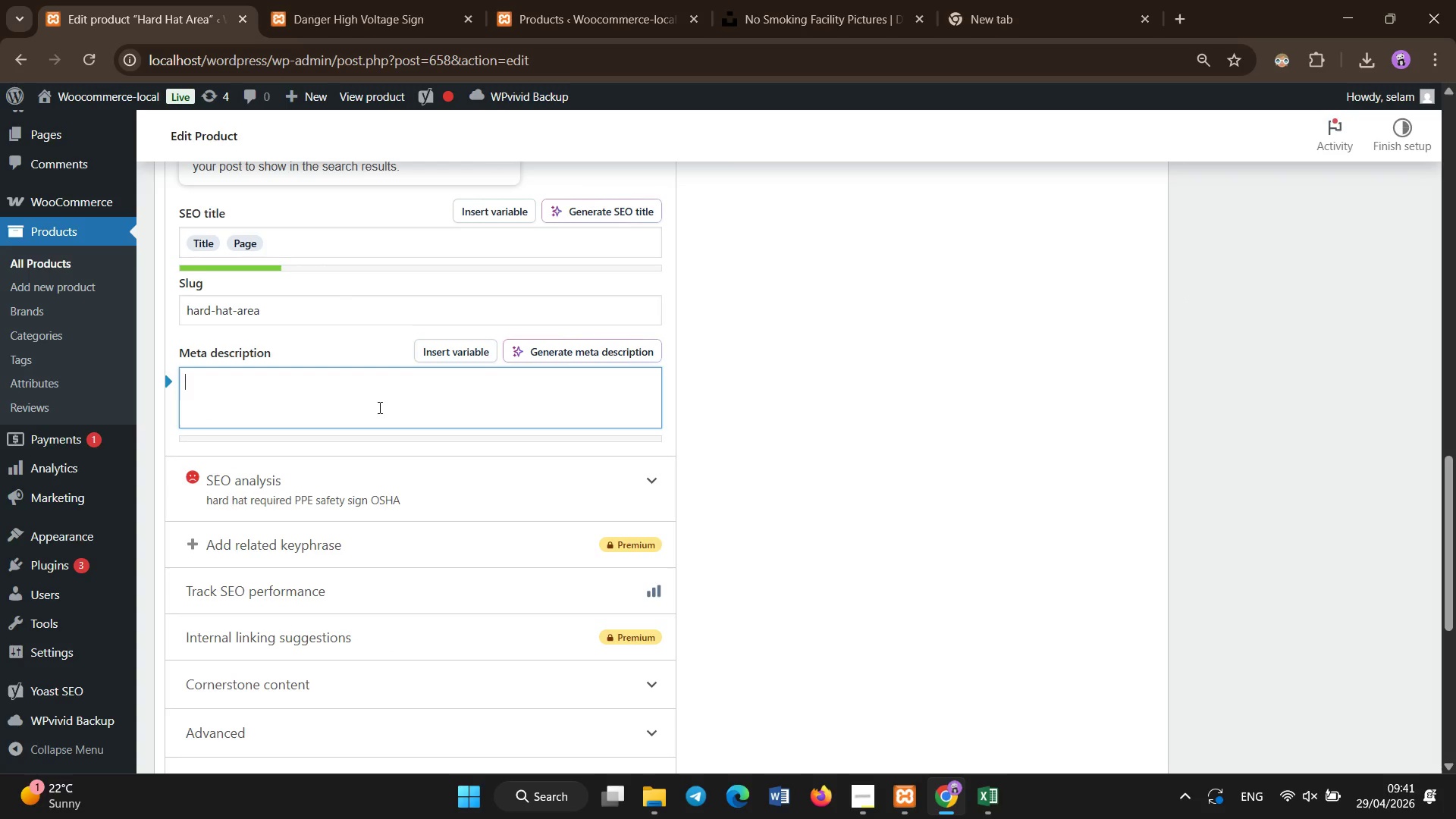 
type(PPE enforcement sign made from durable aluminum with Enginner Grade)
 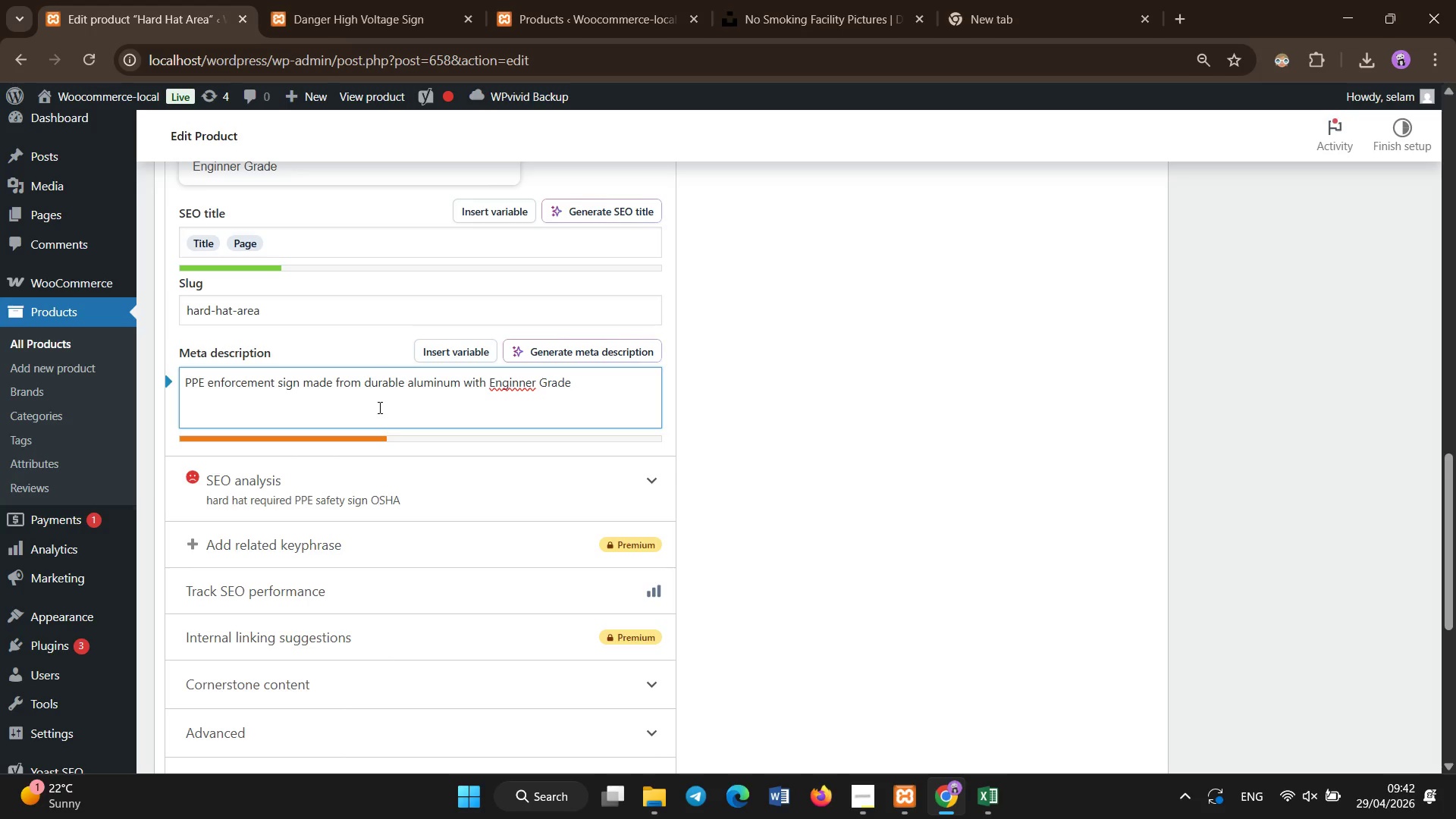 
hold_key(key=ArrowLeft, duration=0.69)
 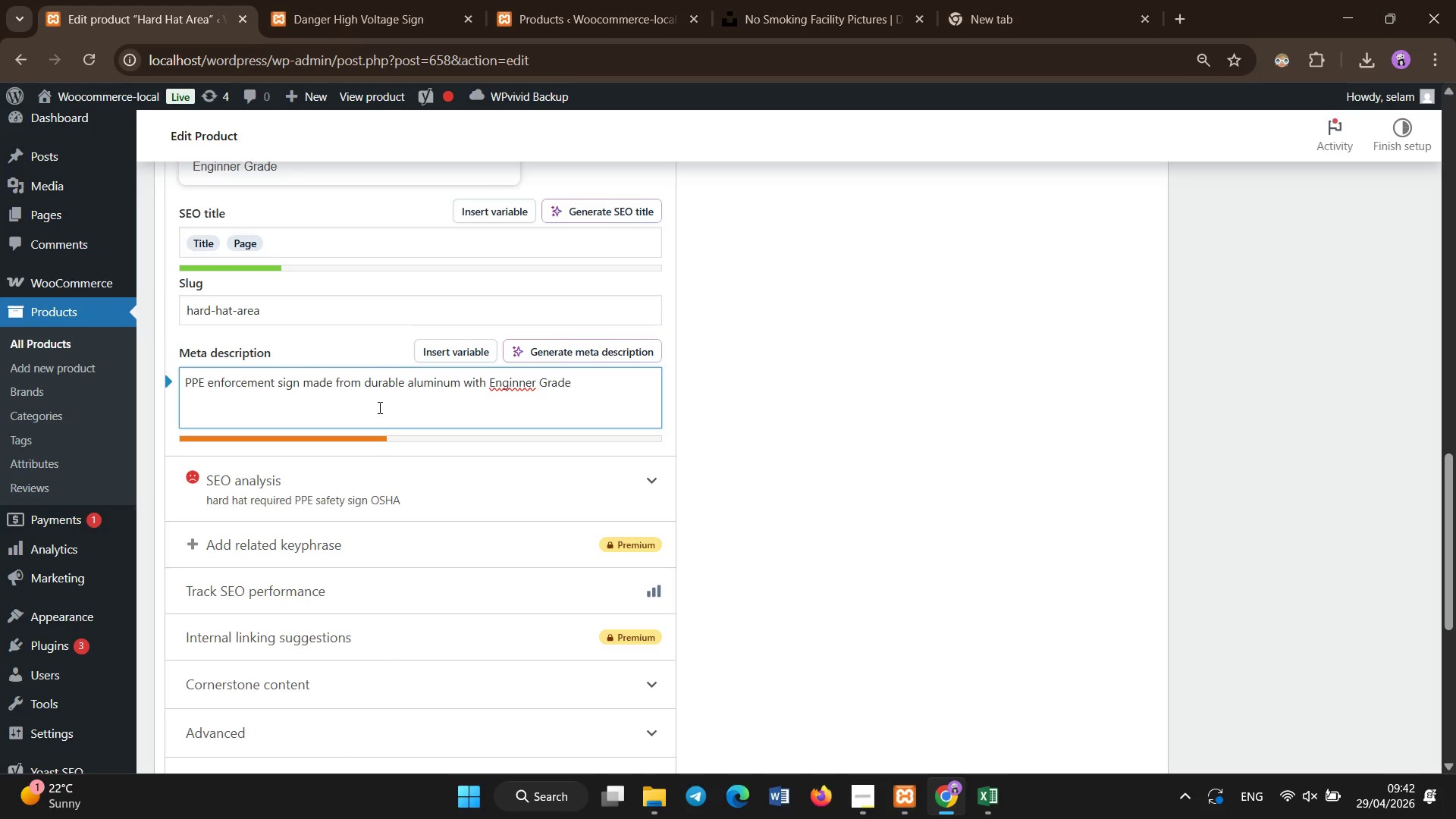 
key(ArrowRight)
 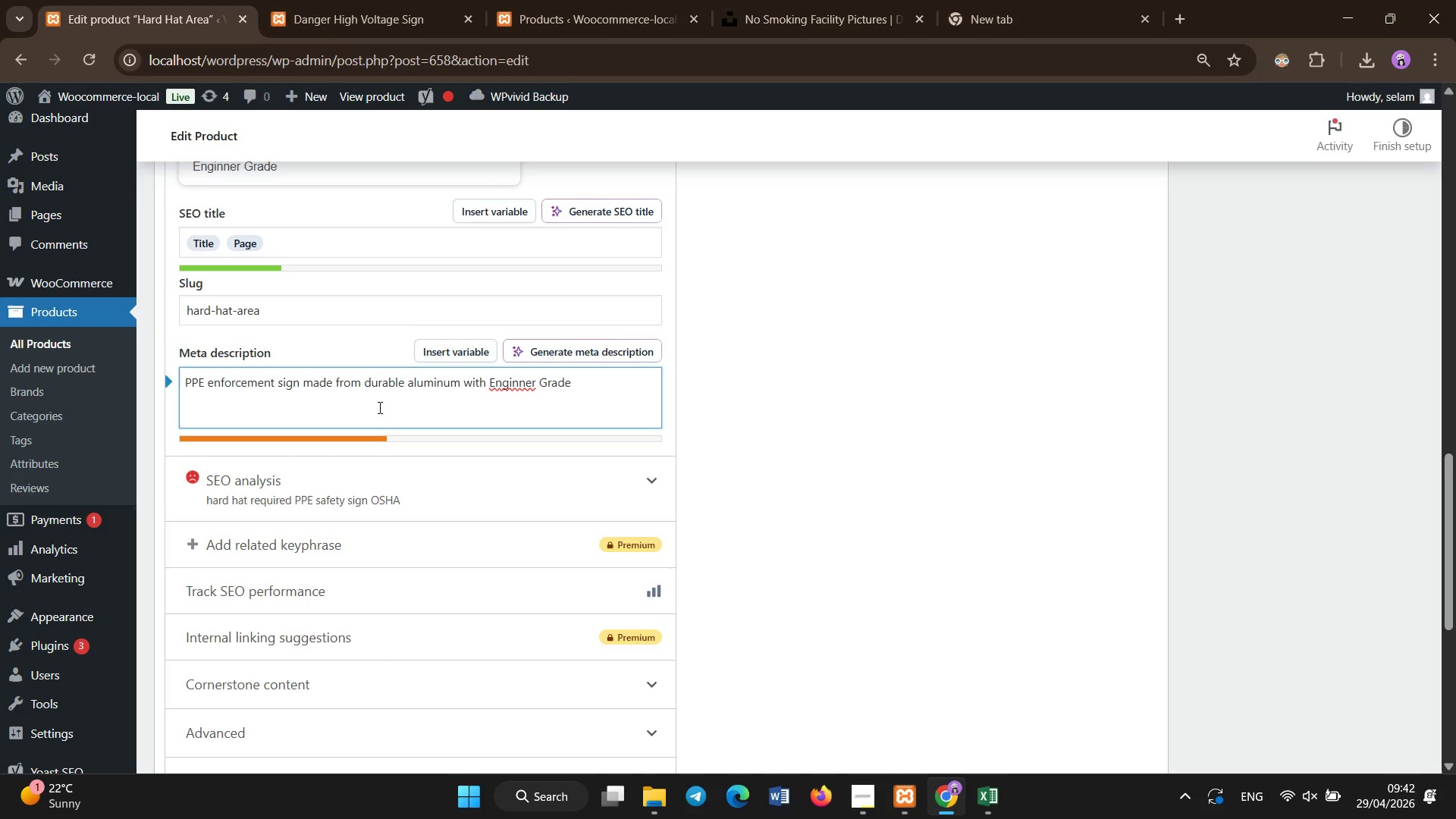 
key(Backspace)
key(Backspace)
key(Backspace)
key(Backspace)
key(Backspace)
type(ineer)
 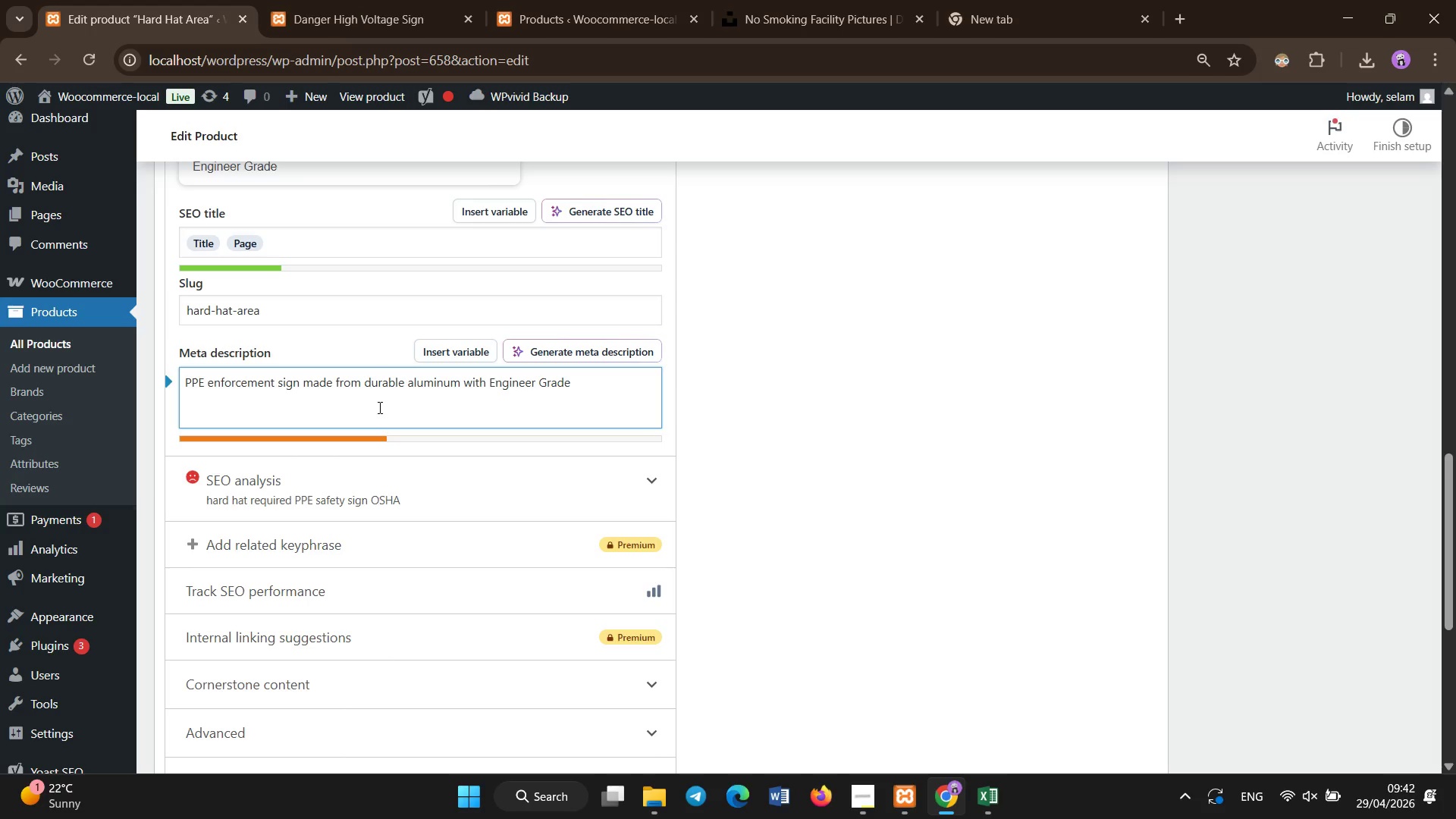 
key(ArrowLeft)
 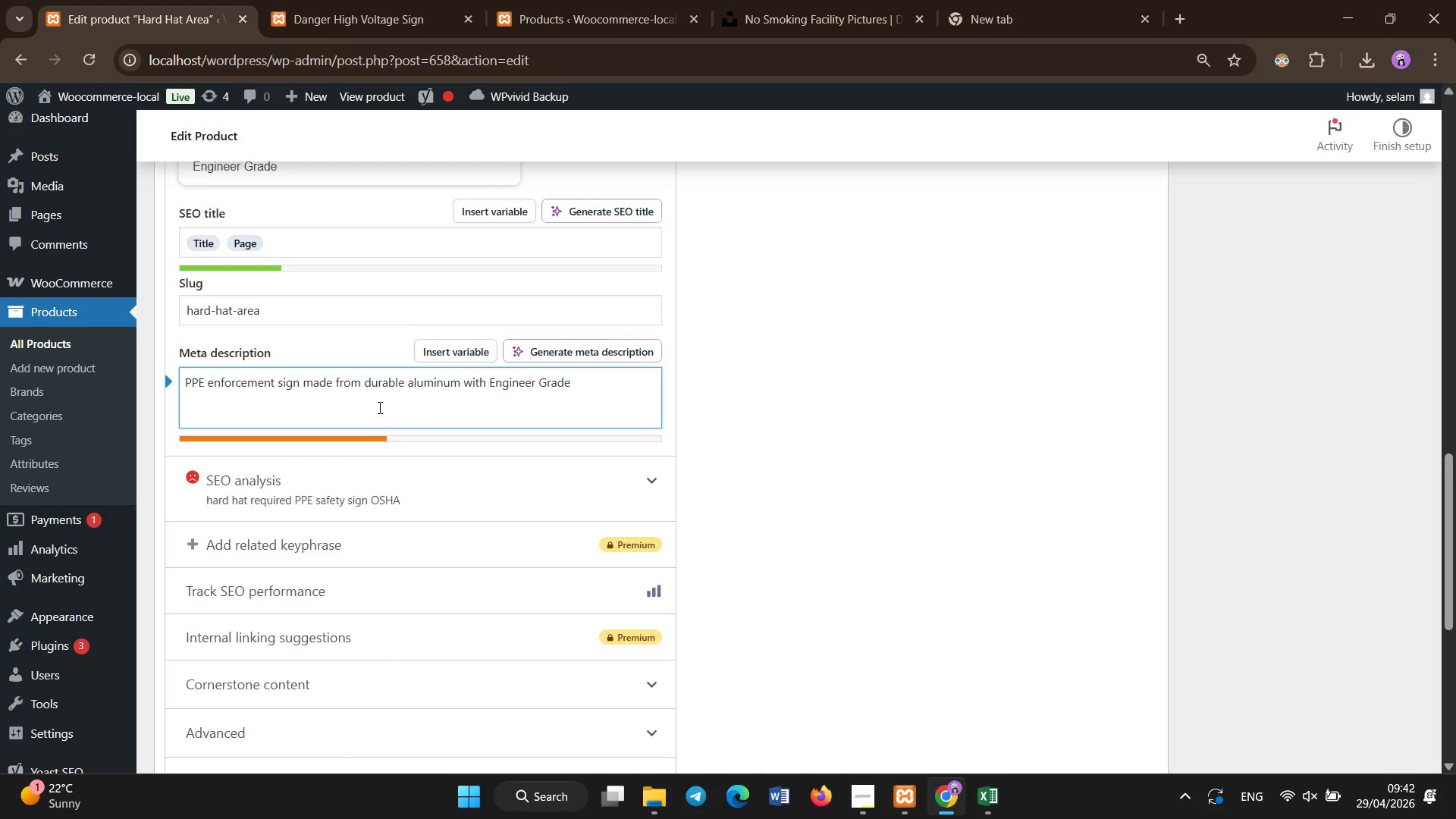 
type([End] reflectivity. Ensures workers wear protective hele)
key(Backspace)
type(mets in construc)
 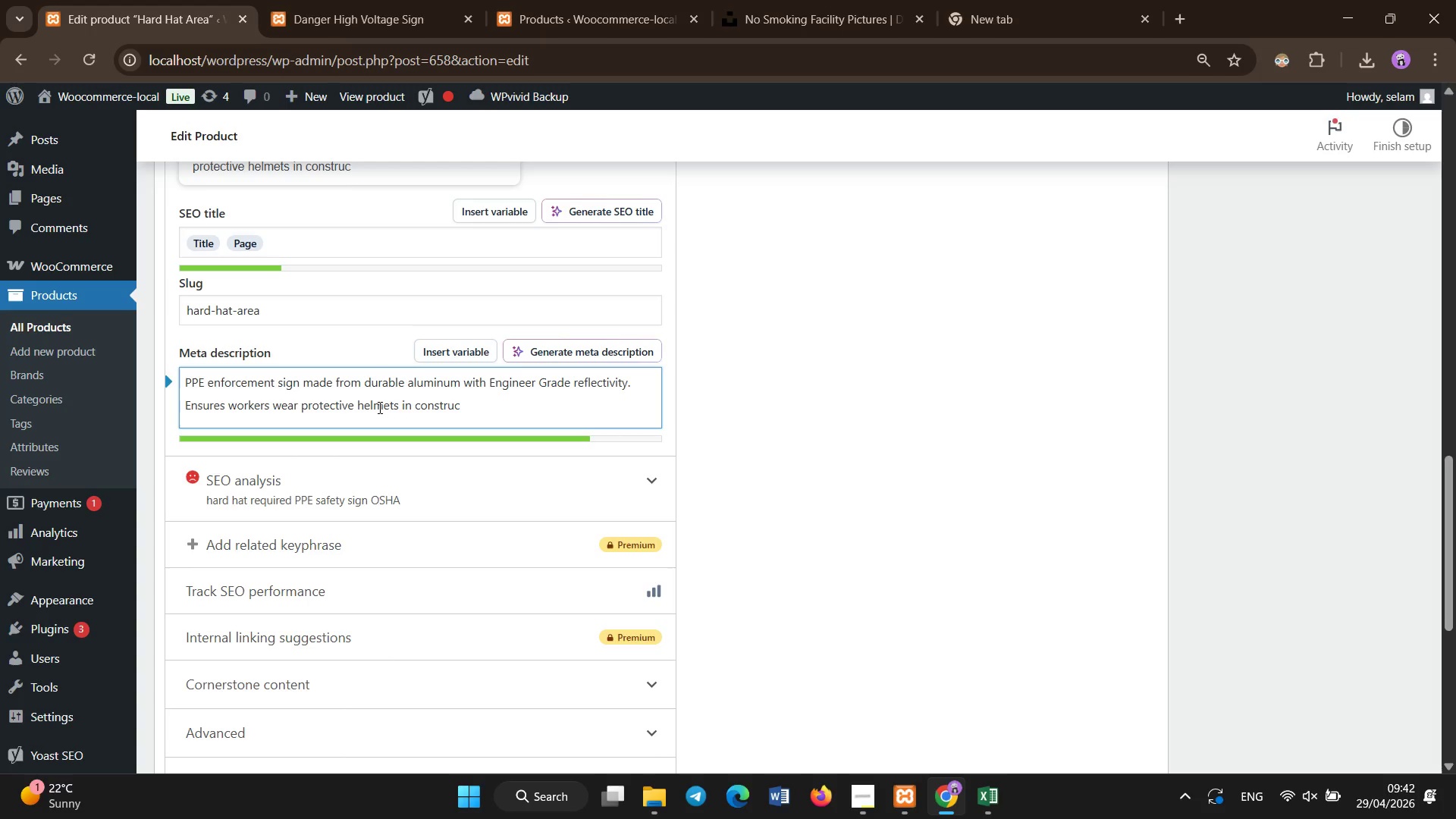 
key(Control+A)
 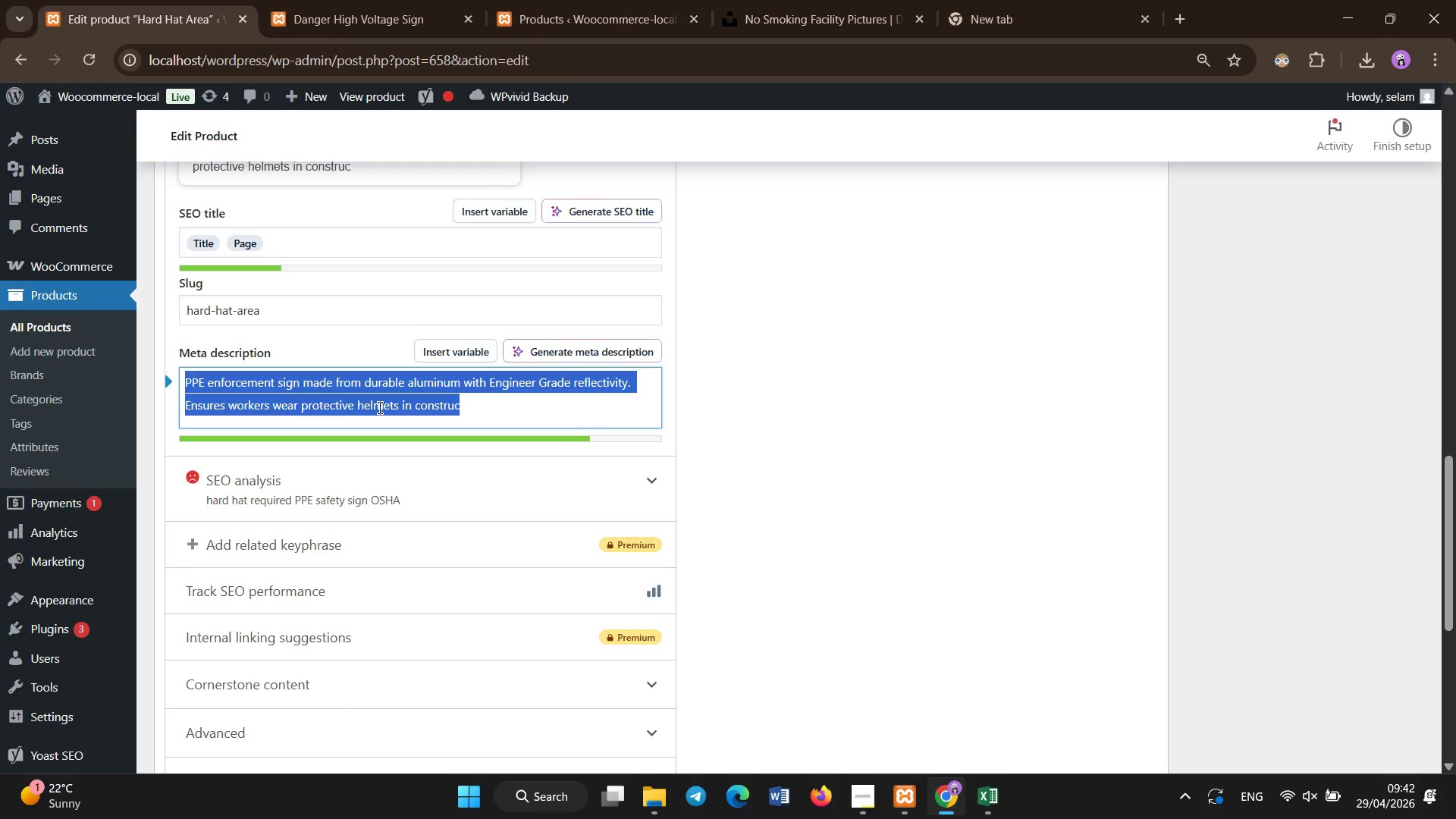 
key(Backspace)
type(Engineer grade aluminum hard tha)
key(Backspace)
key(Backspace)
key(Backspace)
type(hat ara)
key(Backspace)
type(ea sign enforcing PPE compliance and OSHA construction safety requirements in industrial o)
key(Backspace)
type(zones.)
 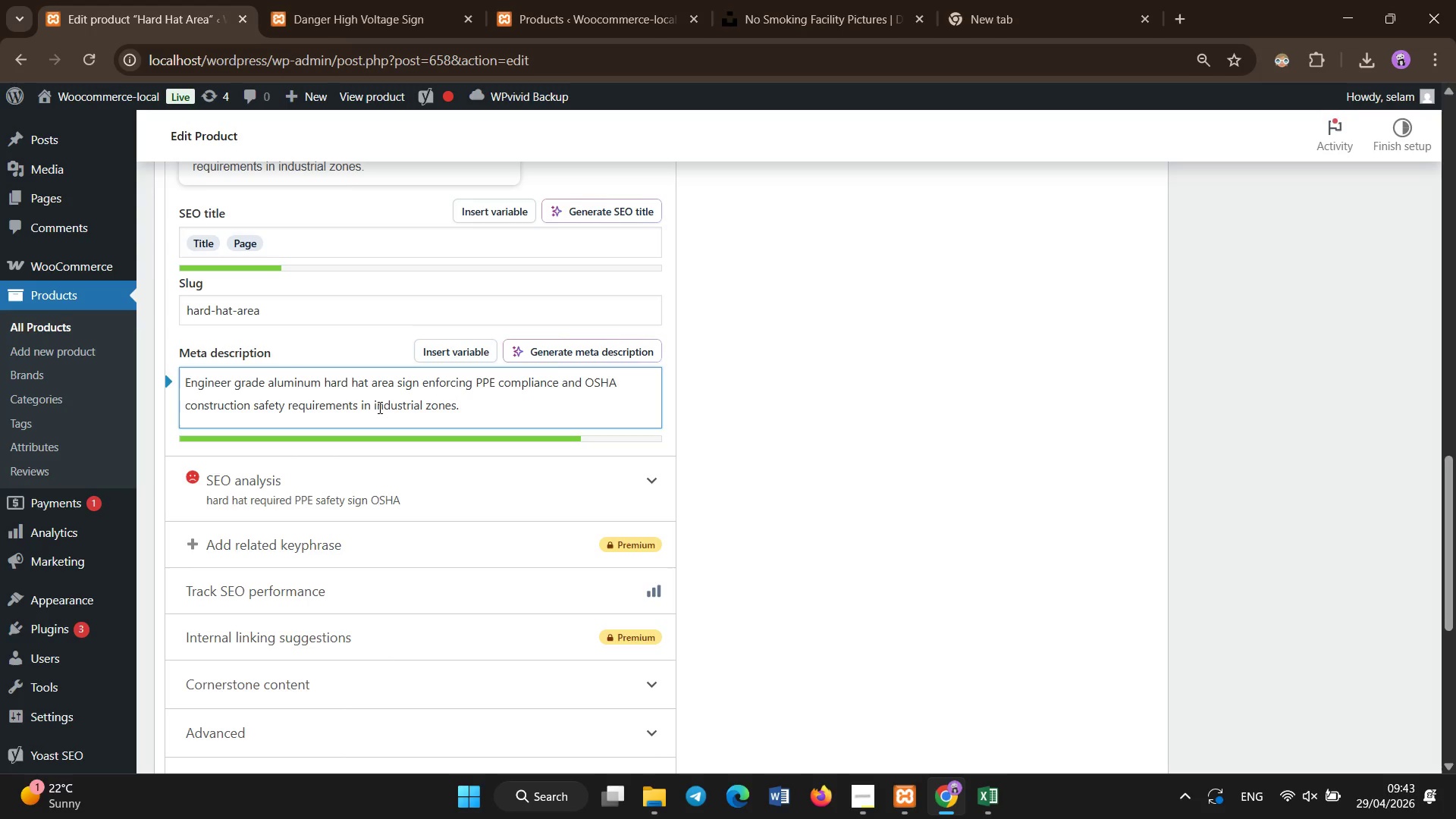 
left_click([616, 369])
 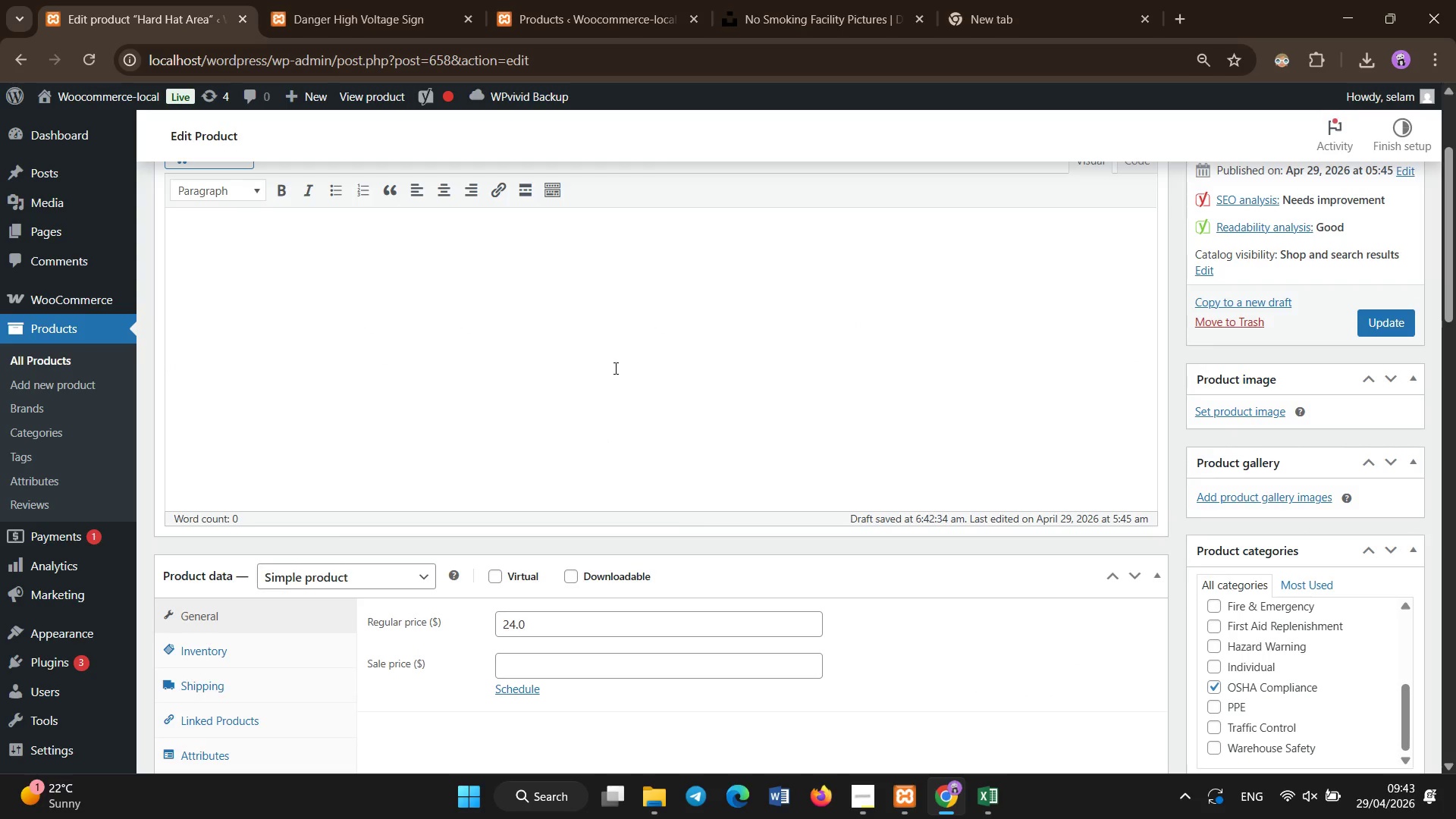 
scroll: coordinate [608, 427], scroll_direction: up, amount: 12.0
 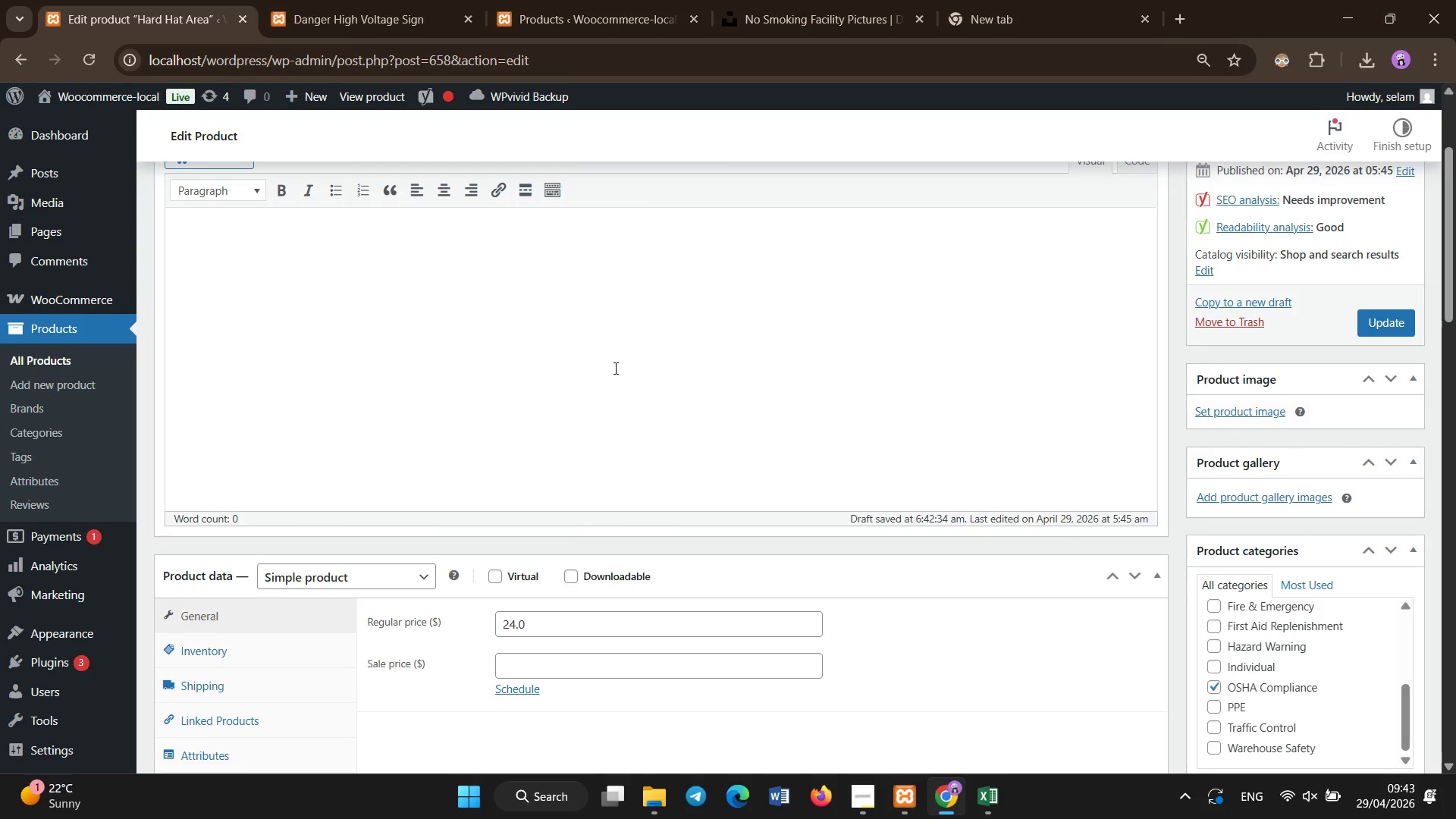 
type(PPE )
 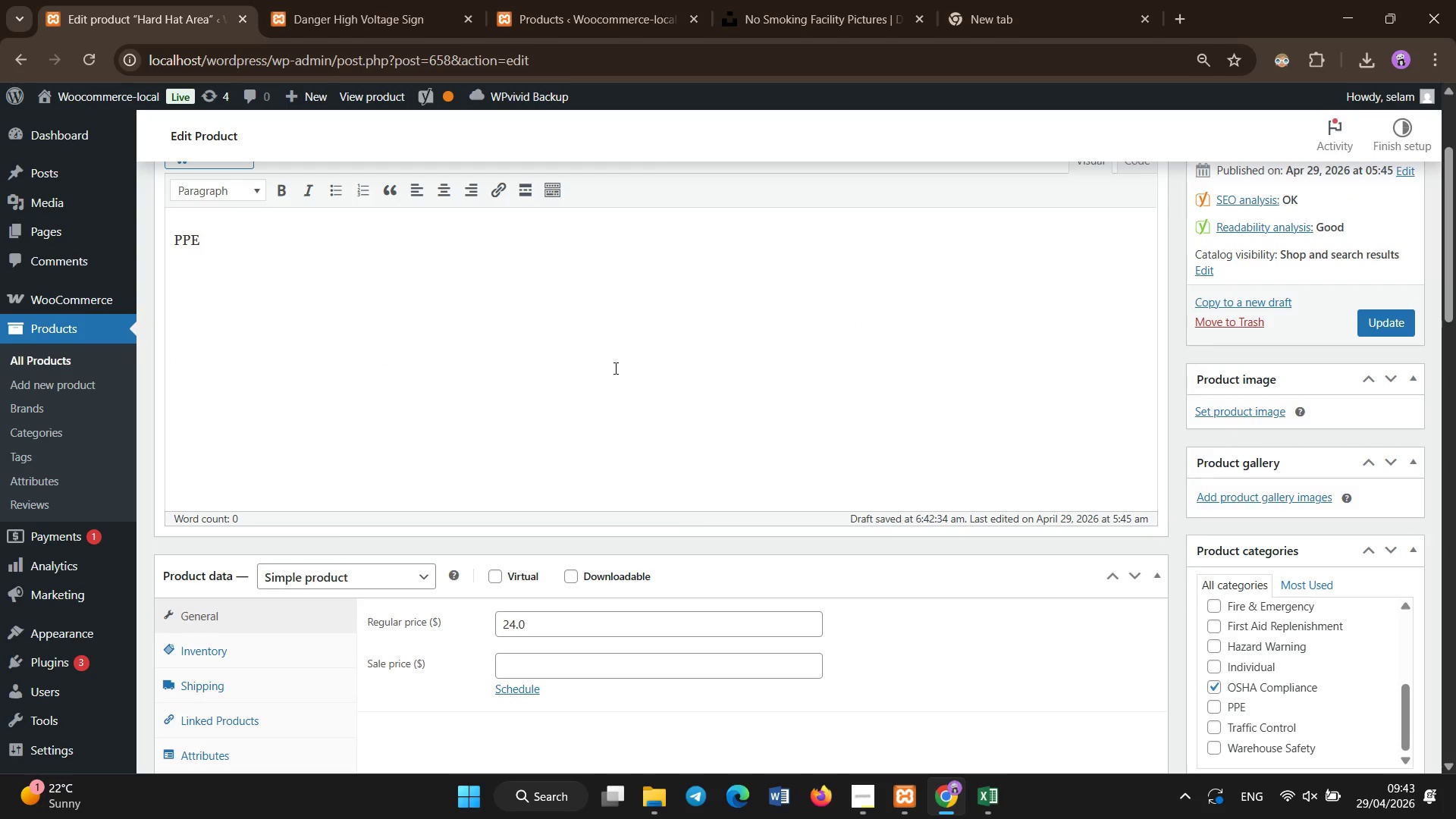 
key(Control+A)
 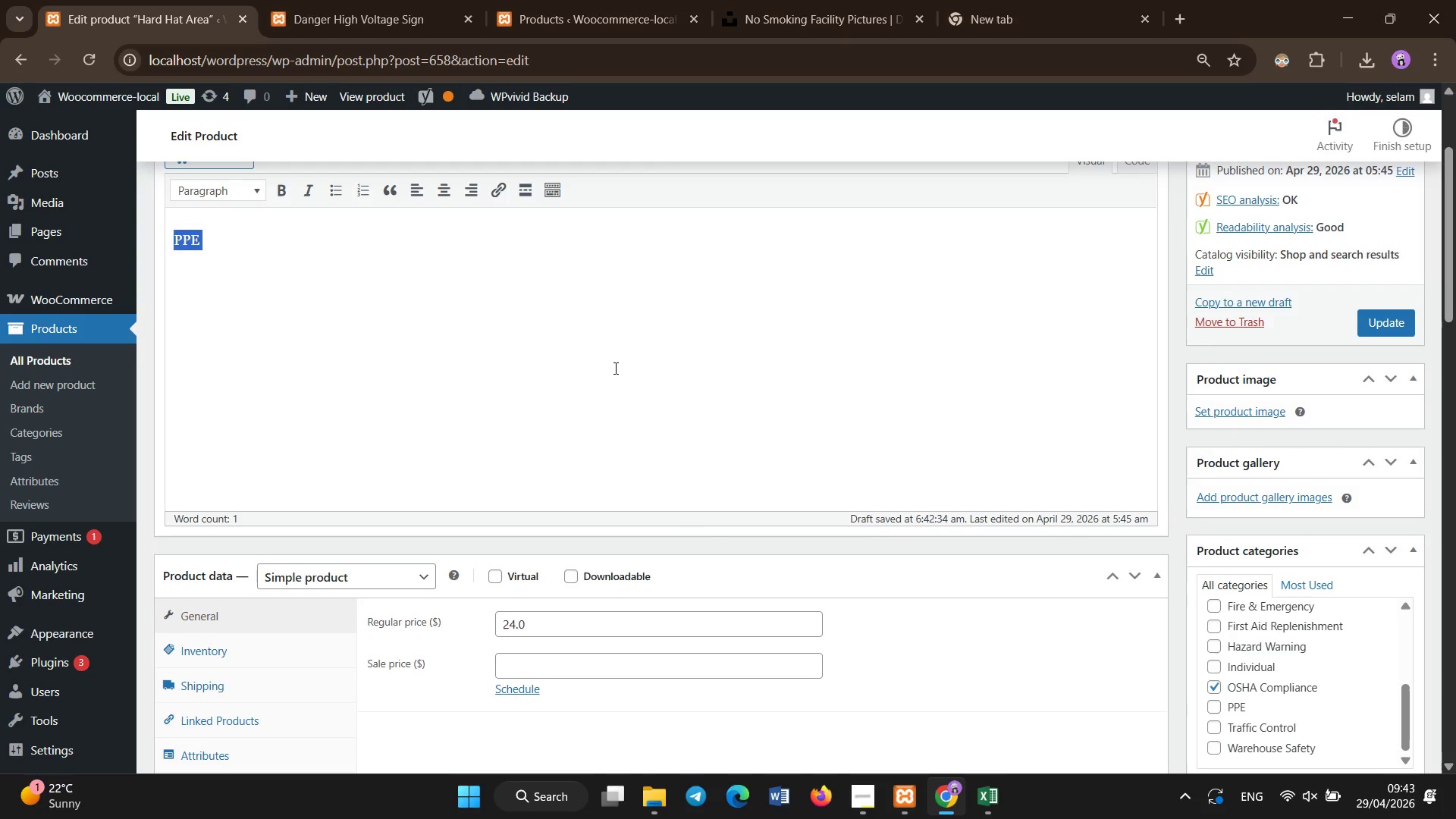 
key(Control+V)
 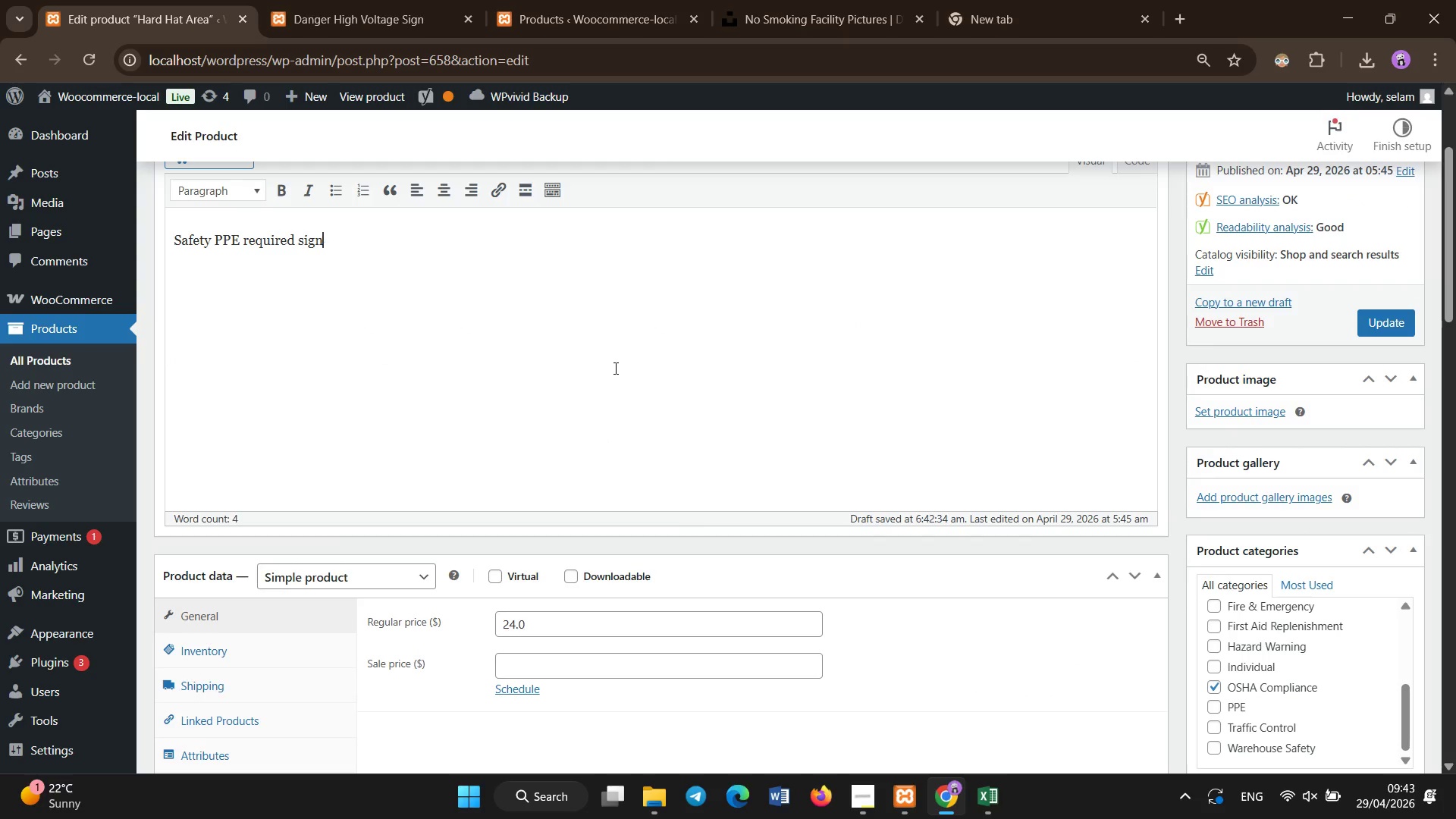 
key(Control+Z)
 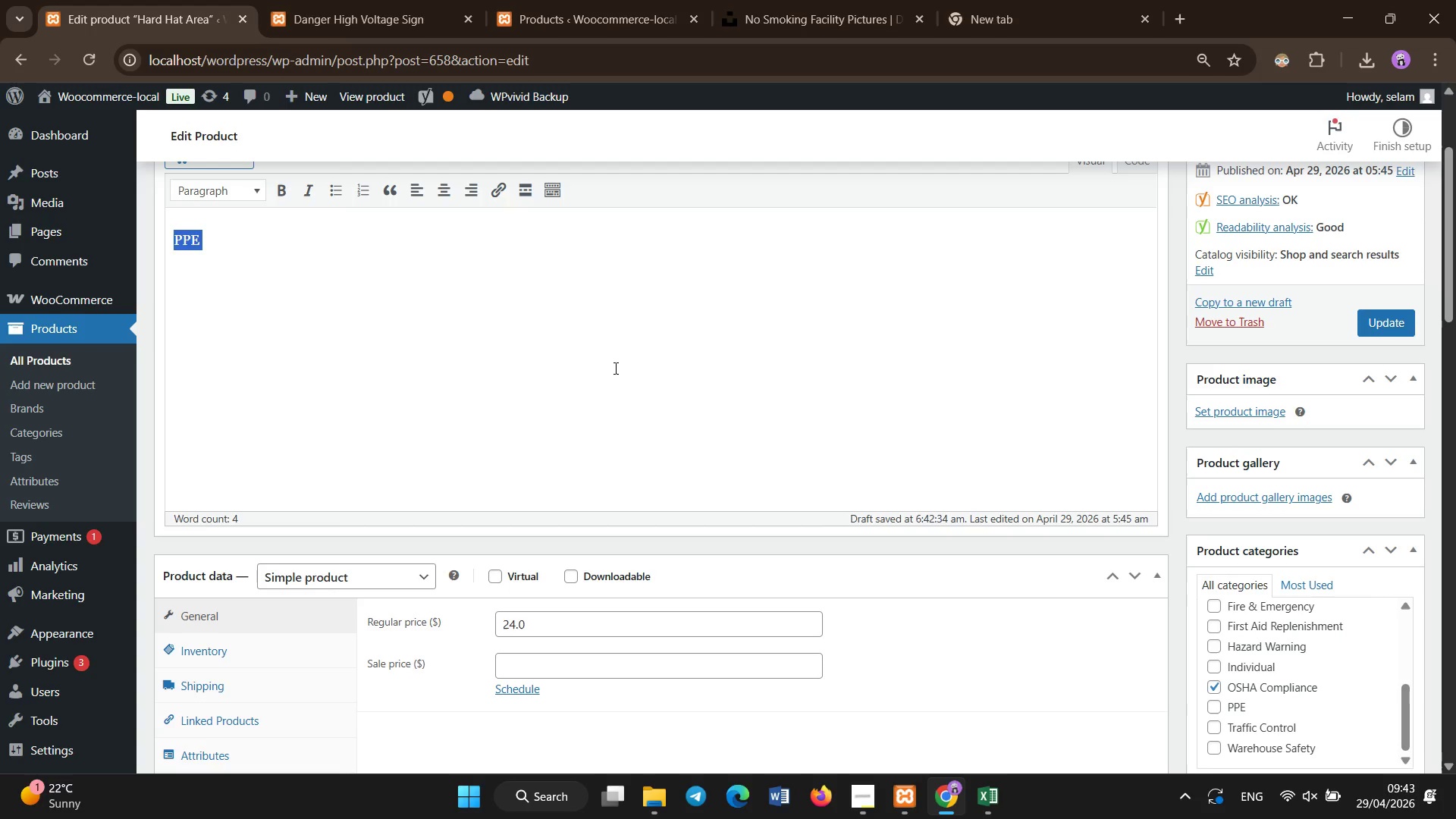 
hold_key(key=ShiftLeft, duration=0.41)
 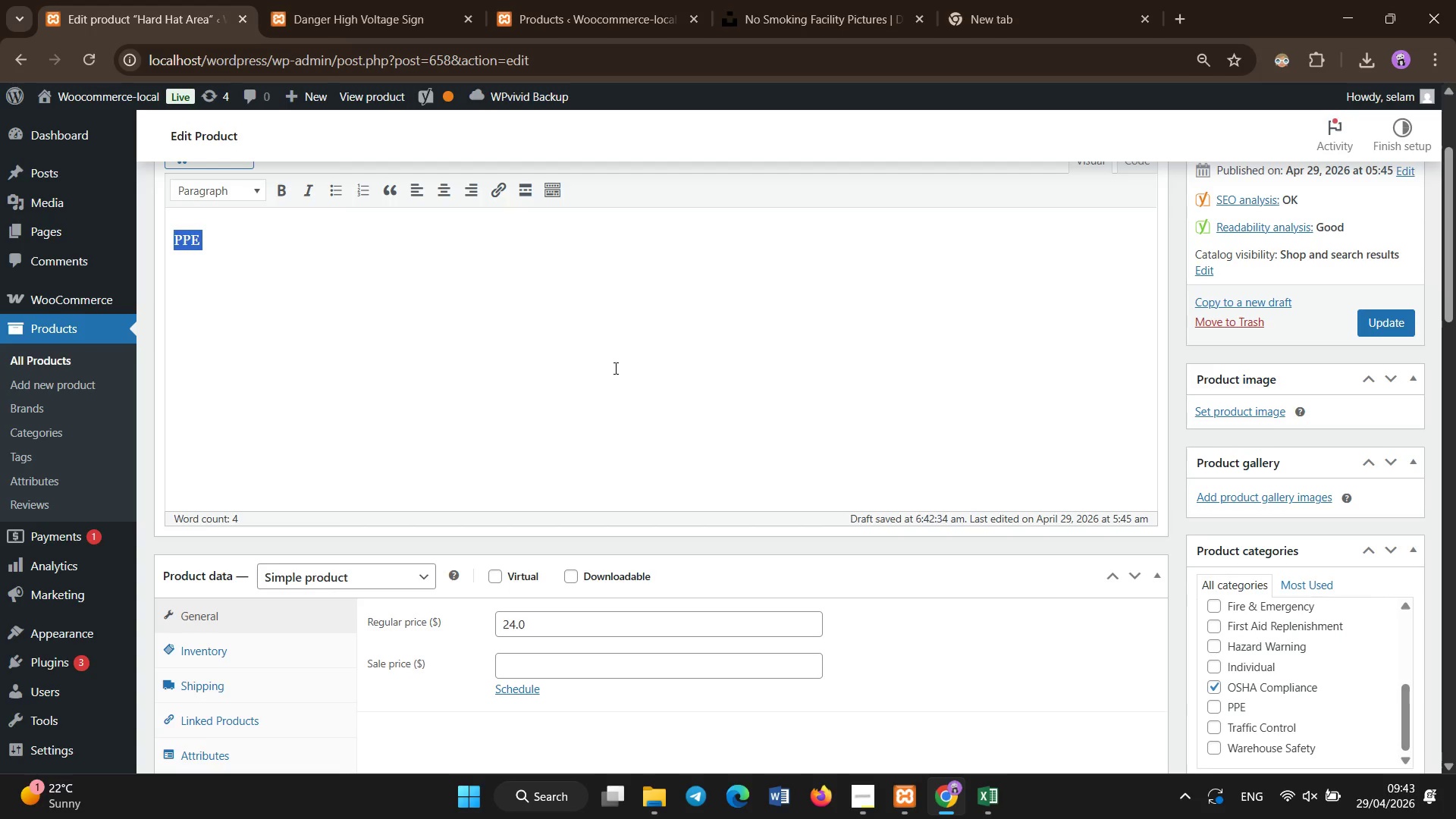 
key(ArrowRight)
 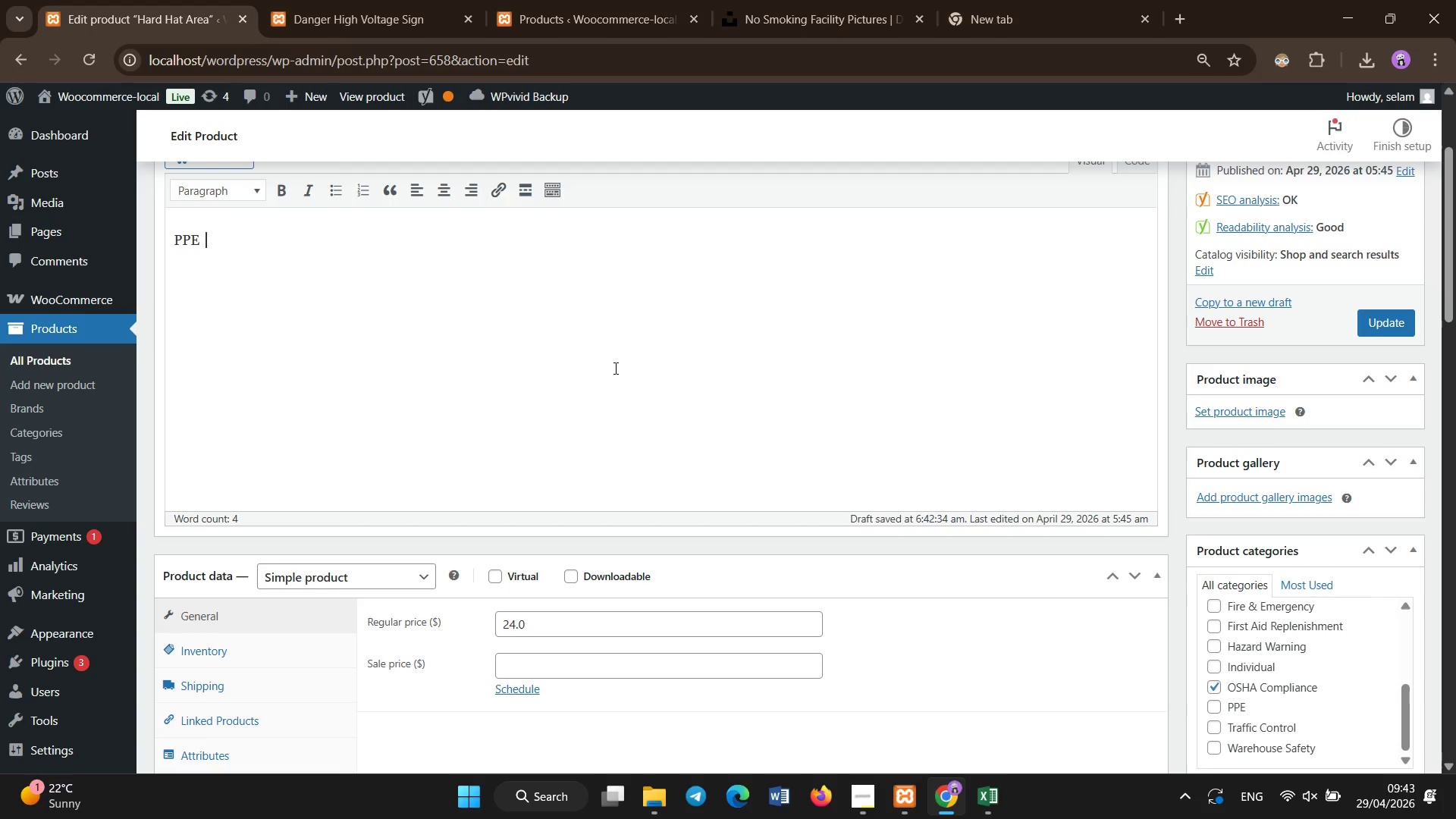 
type( enforcement sign made from durable aluminum with EN)
key(Backspace)
type(ngineer Grade reflectivity. Ensures workers wear protective helmets in construction and industrial area )
key(Backspace)
type(s. Weather )
key(Backspace)
type(-resistant and suitable for indoor/outdoor installation with mounting holes.)
 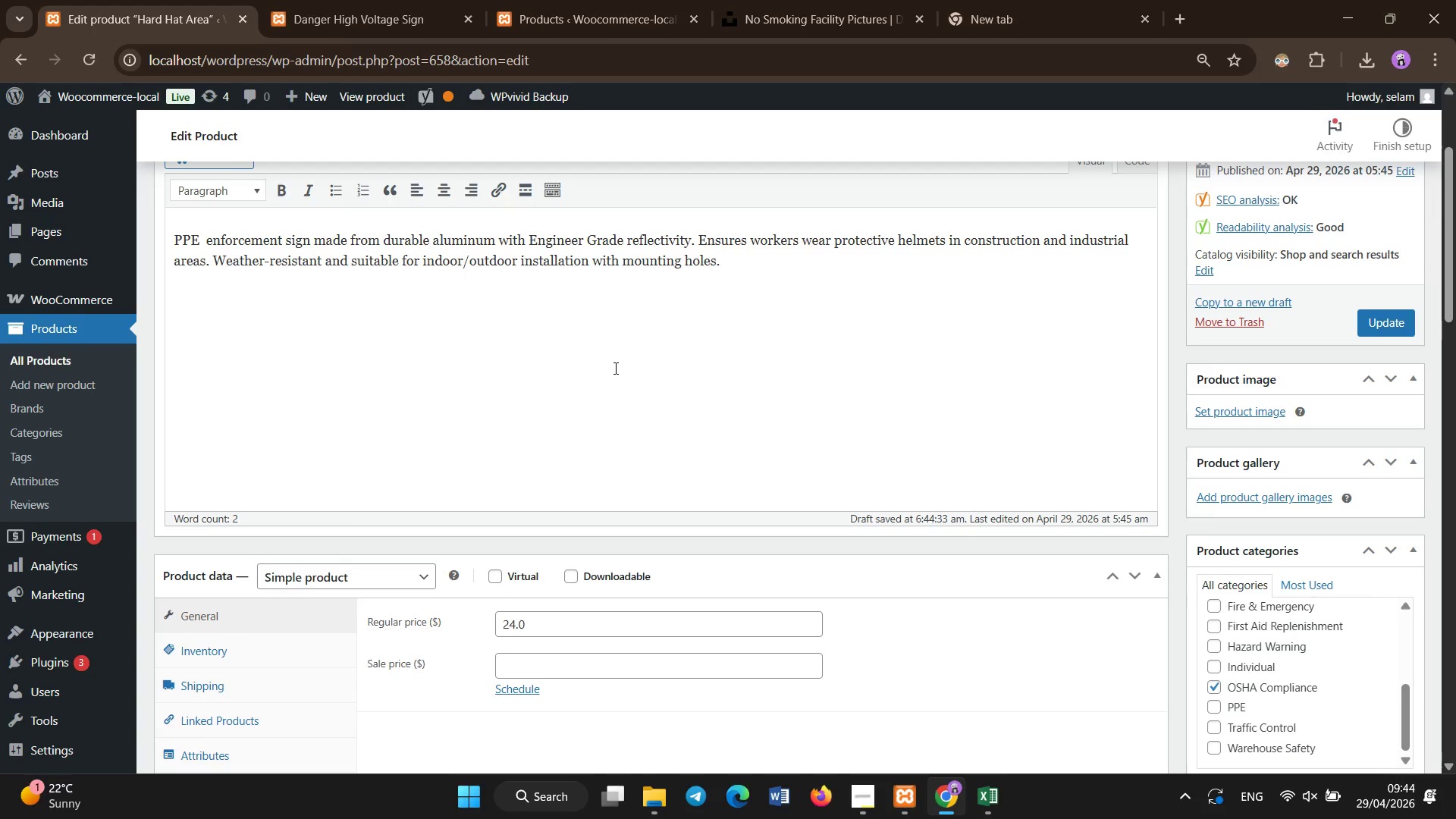 
left_click([832, 0])
 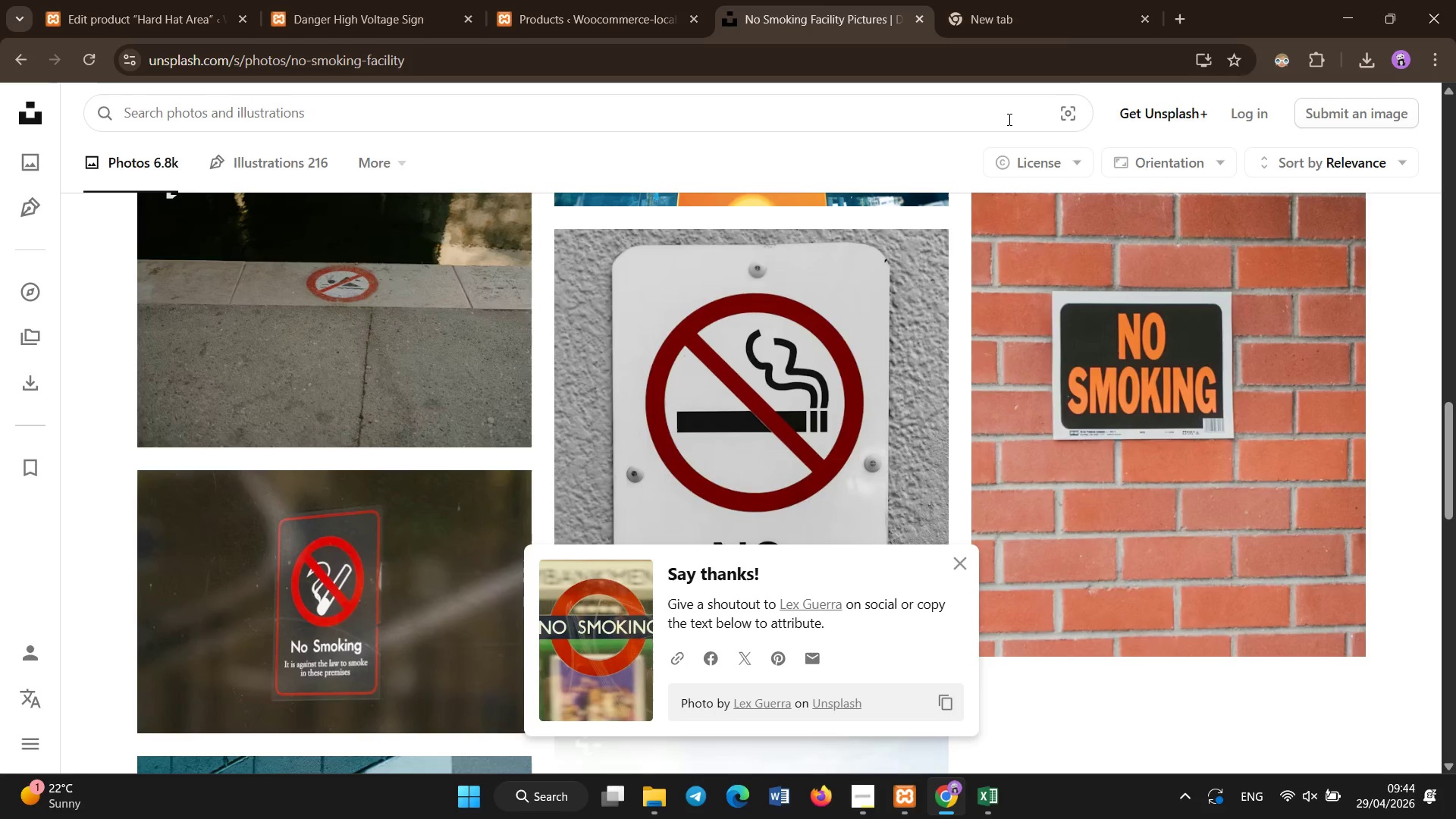 
hold_key(key=ShiftLeft, duration=1.52)
 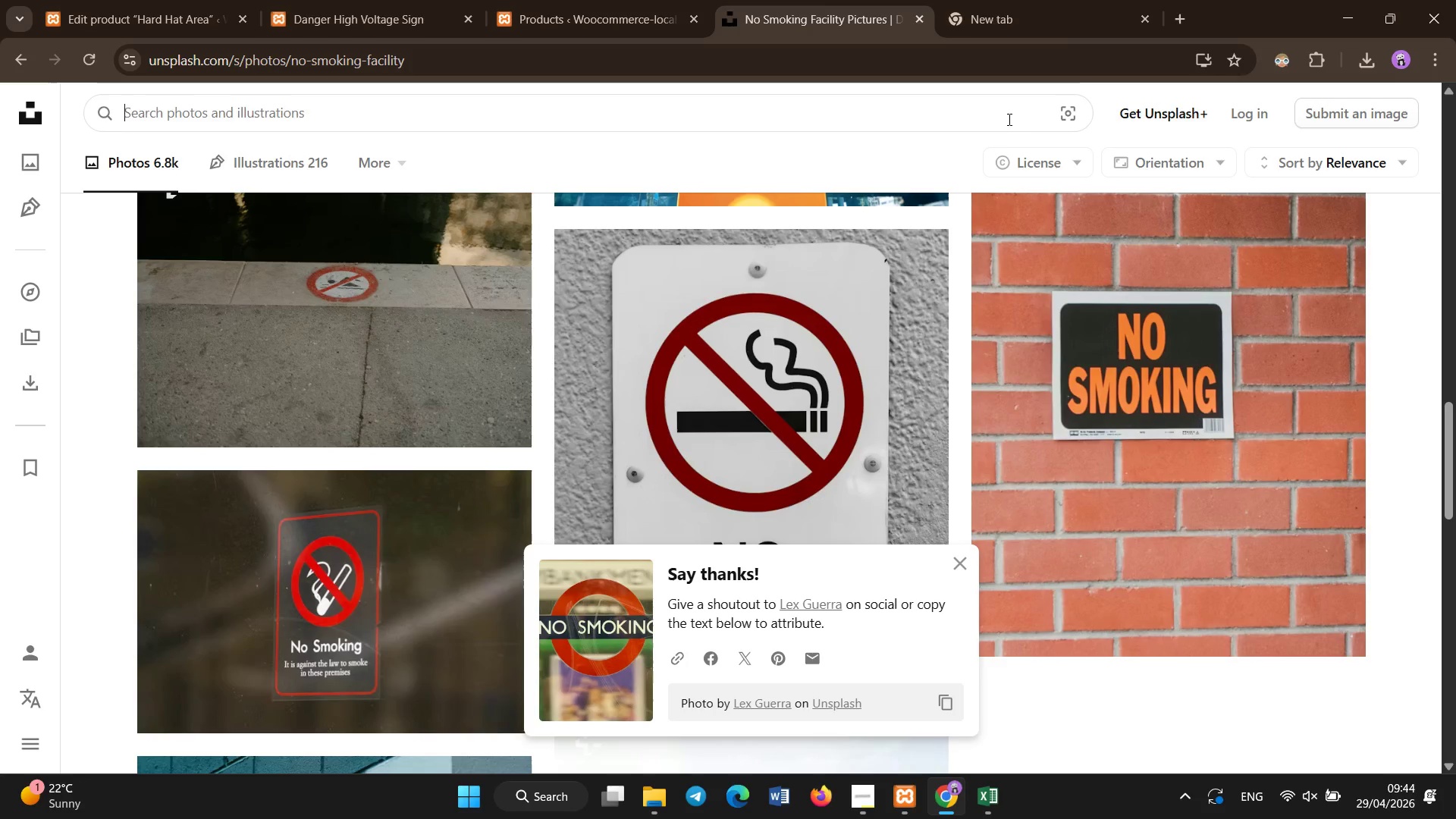 
type(Hard hat area)
 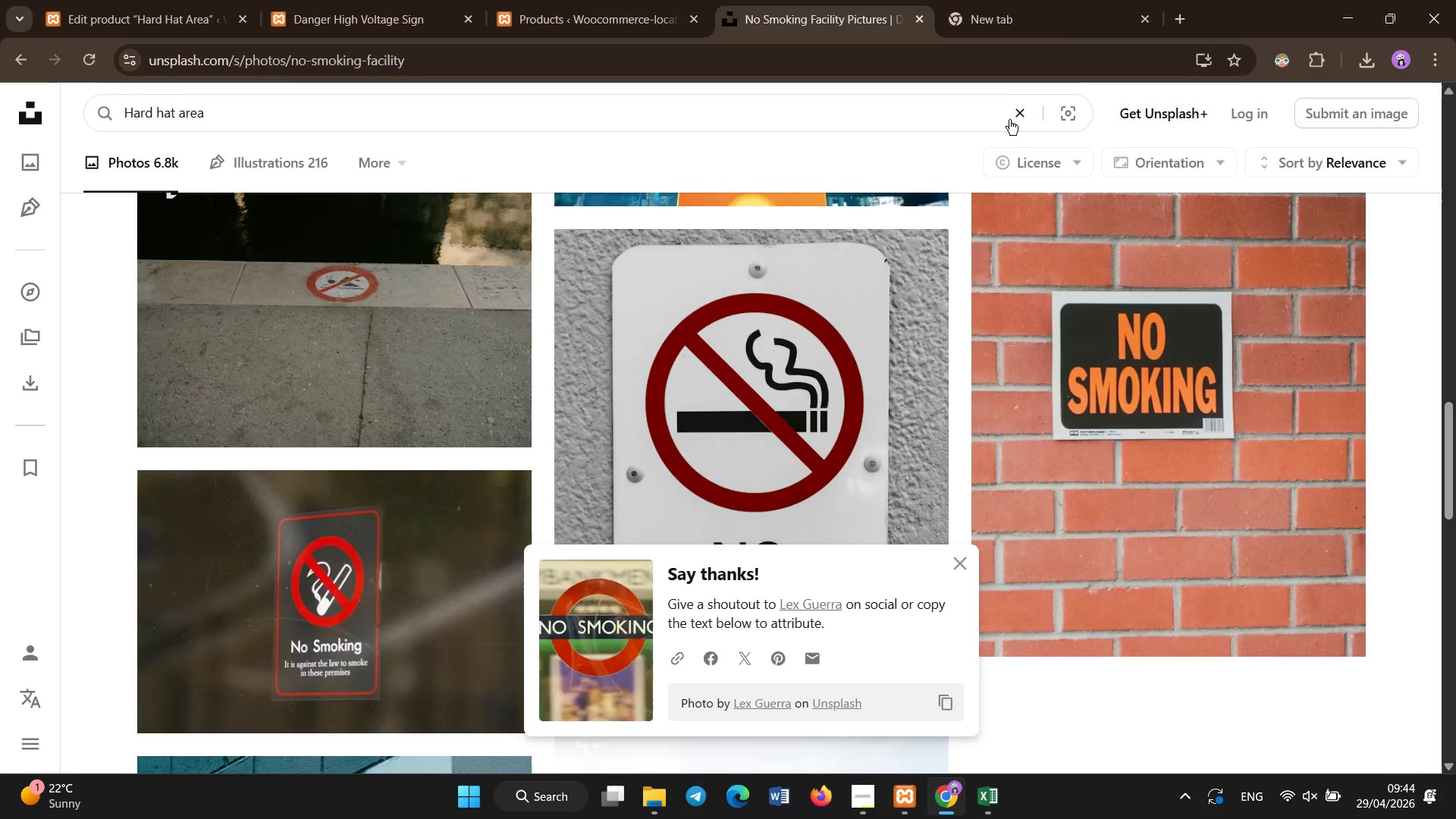 
key(Enter)
 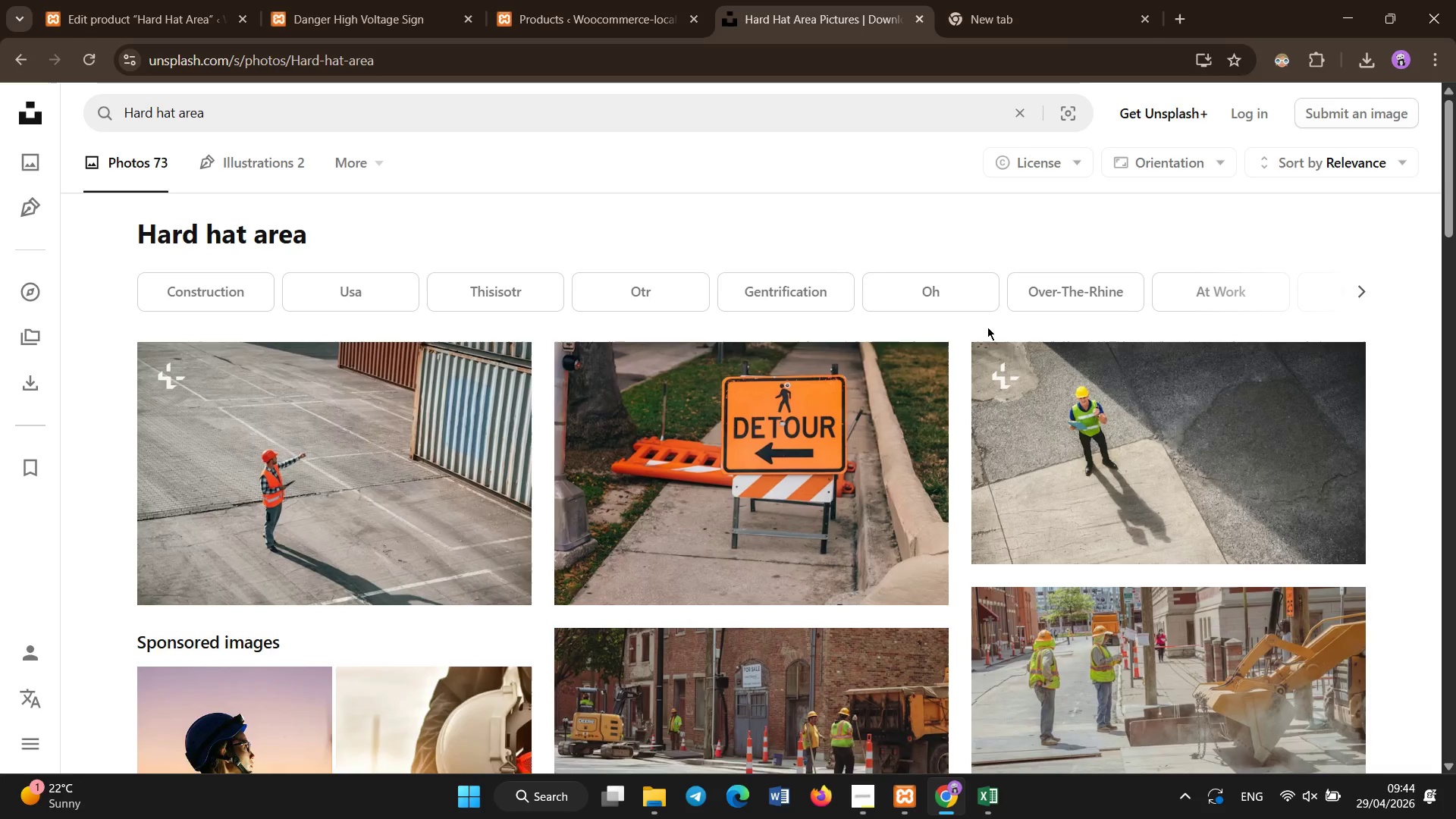 
left_click([908, 570])
 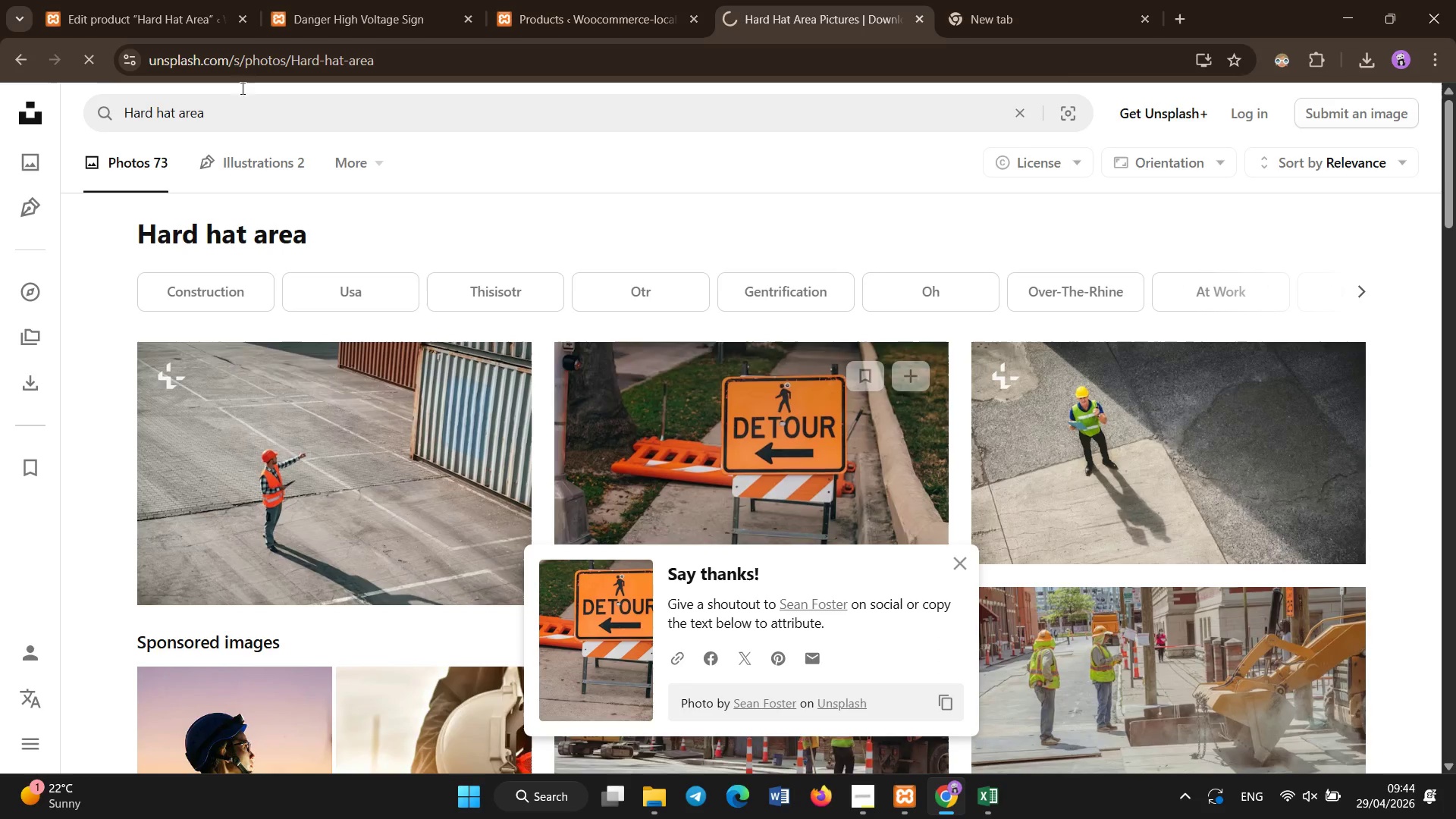 
left_click([110, 0])
 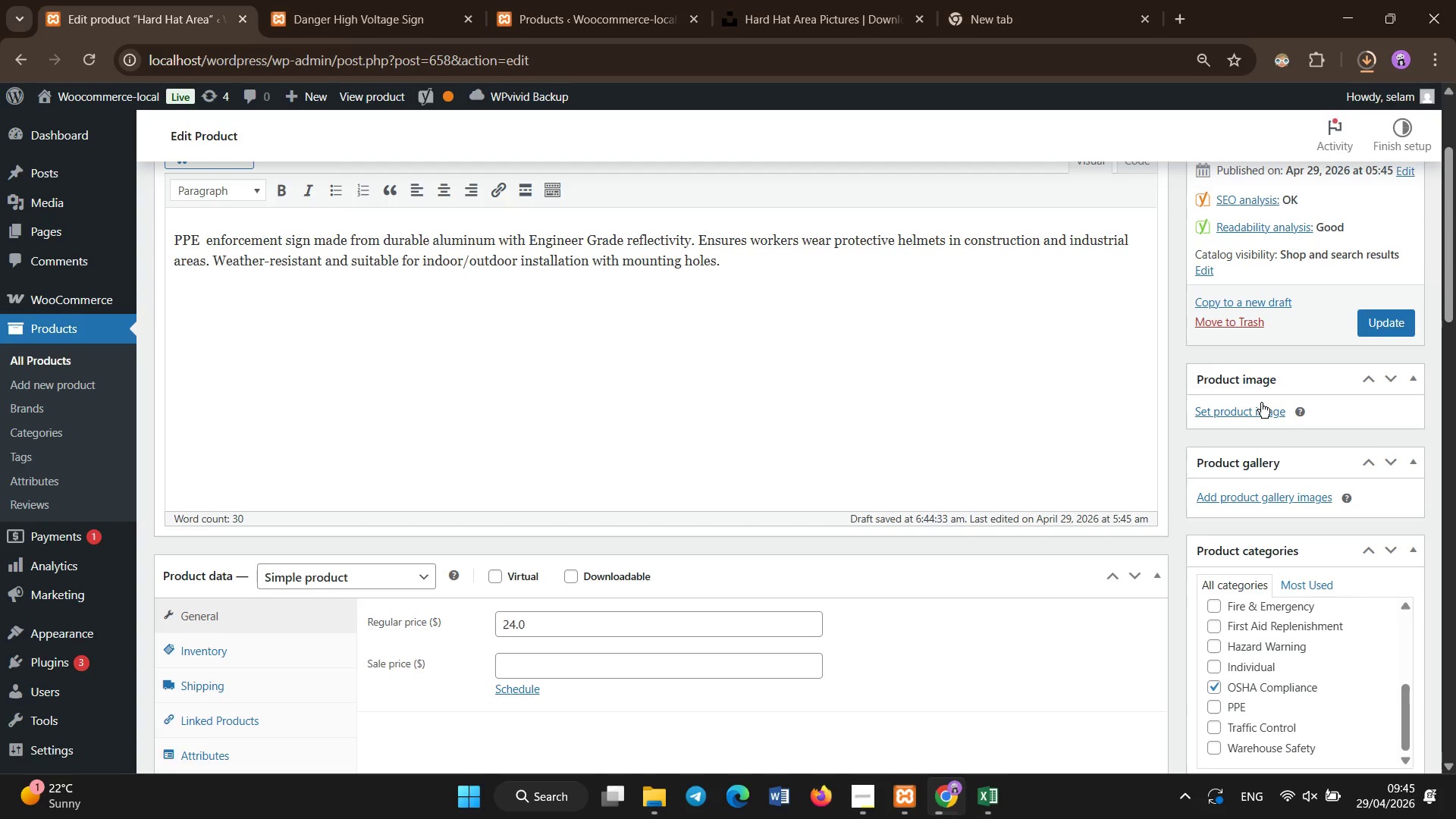 
left_click([1260, 409])
 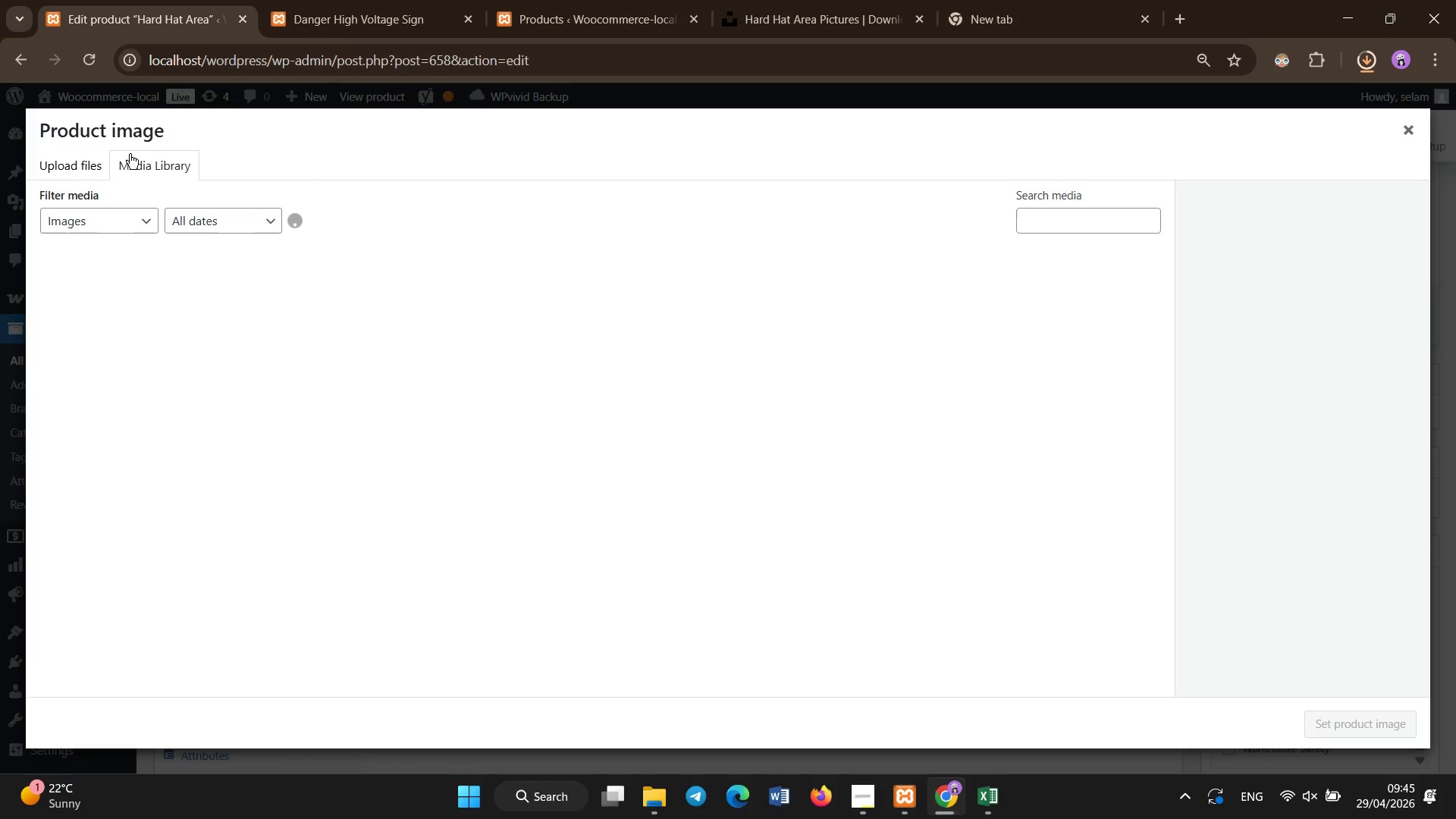 
left_click([127, 155])
 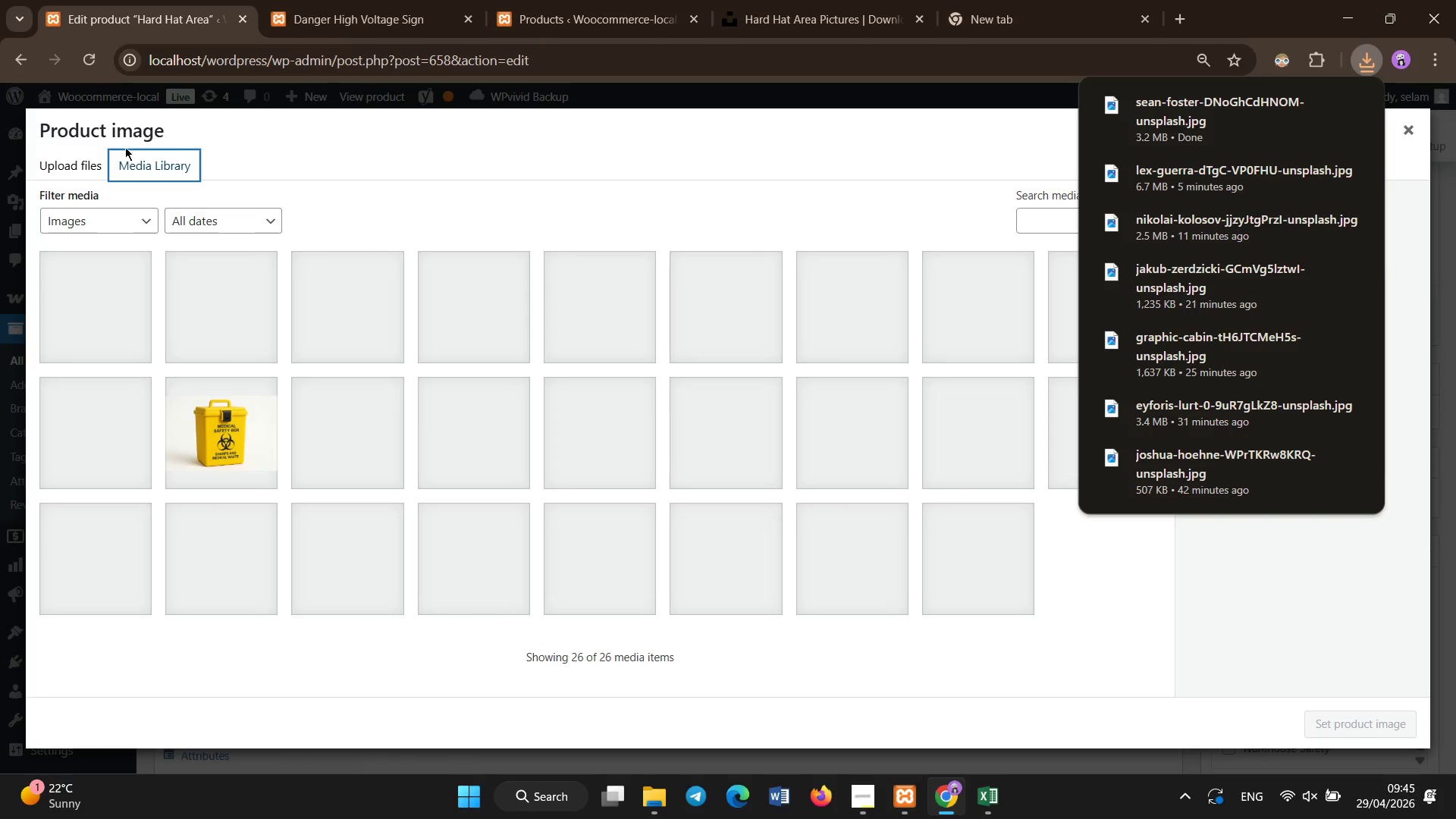 
left_click([73, 160])
 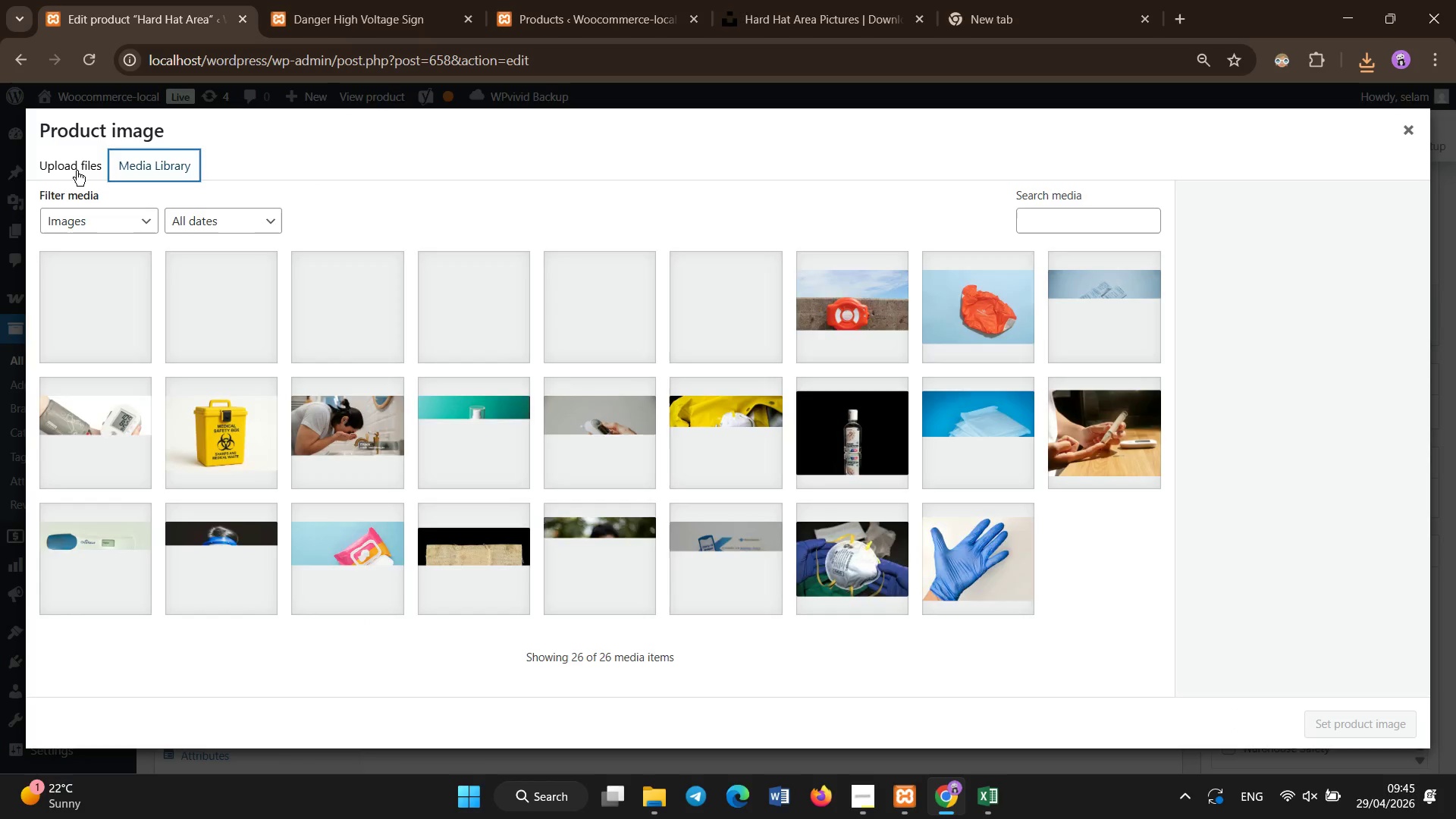 
left_click([77, 171])
 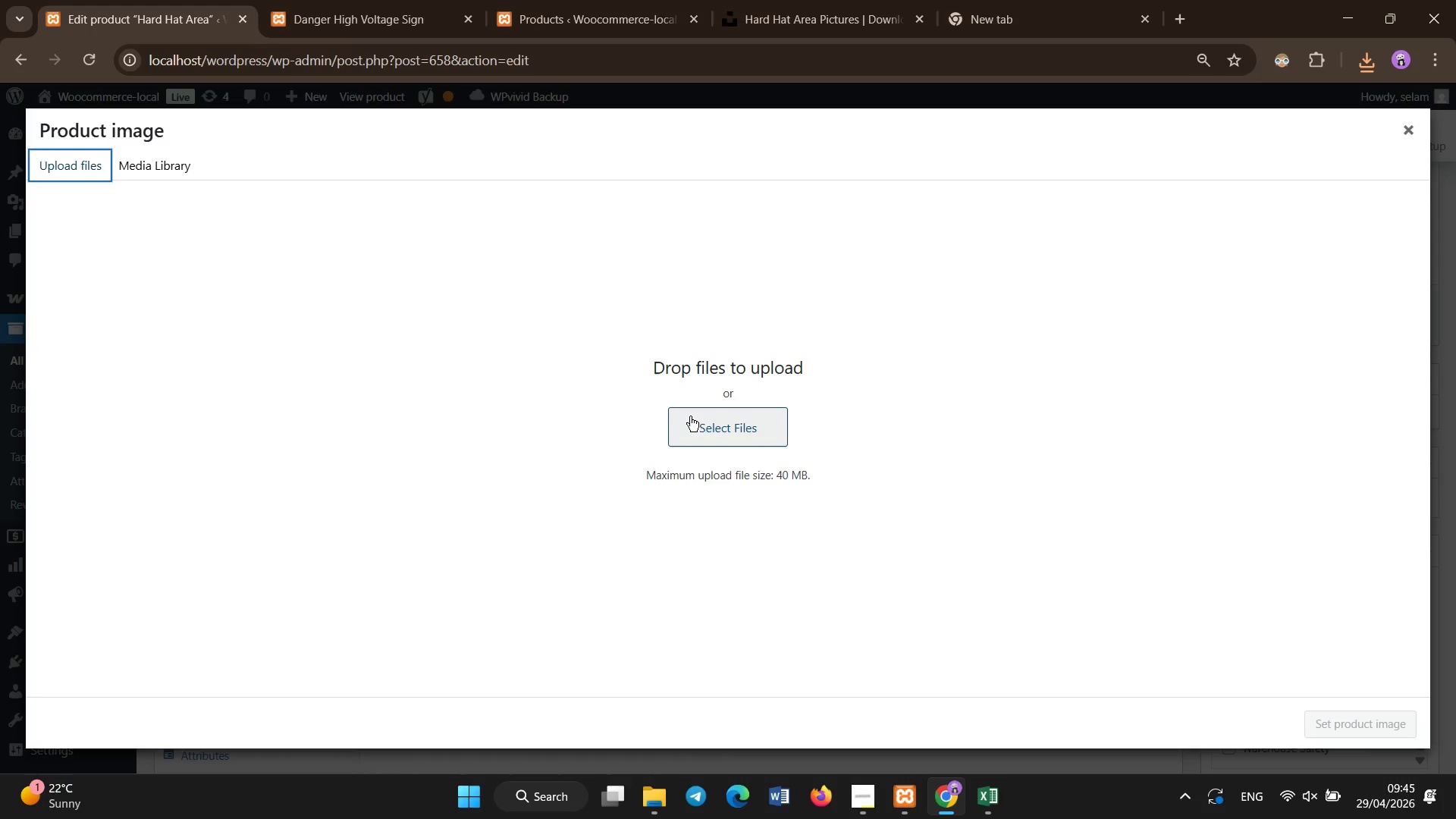 
left_click([690, 416])
 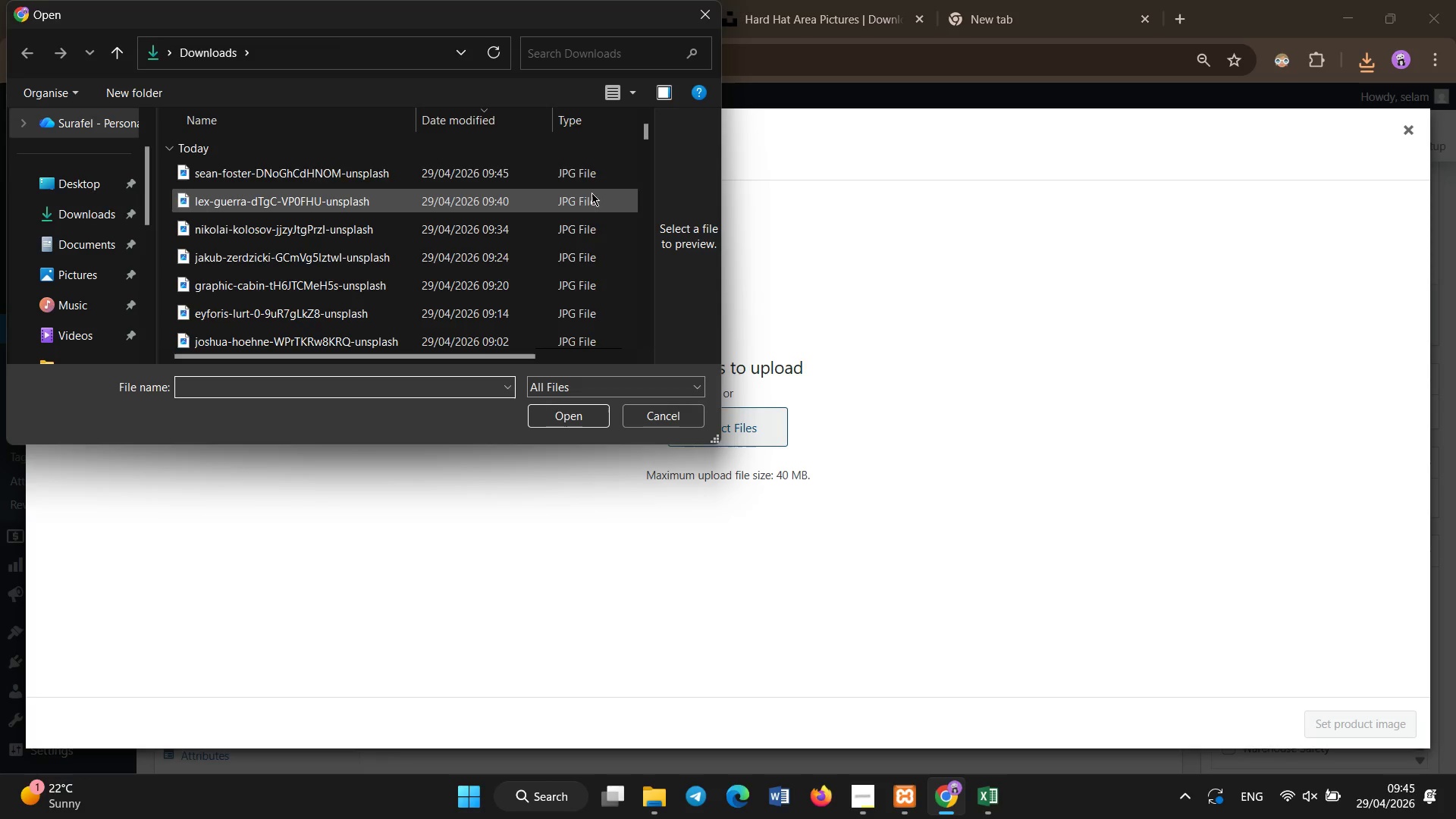 
double_click([579, 170])
 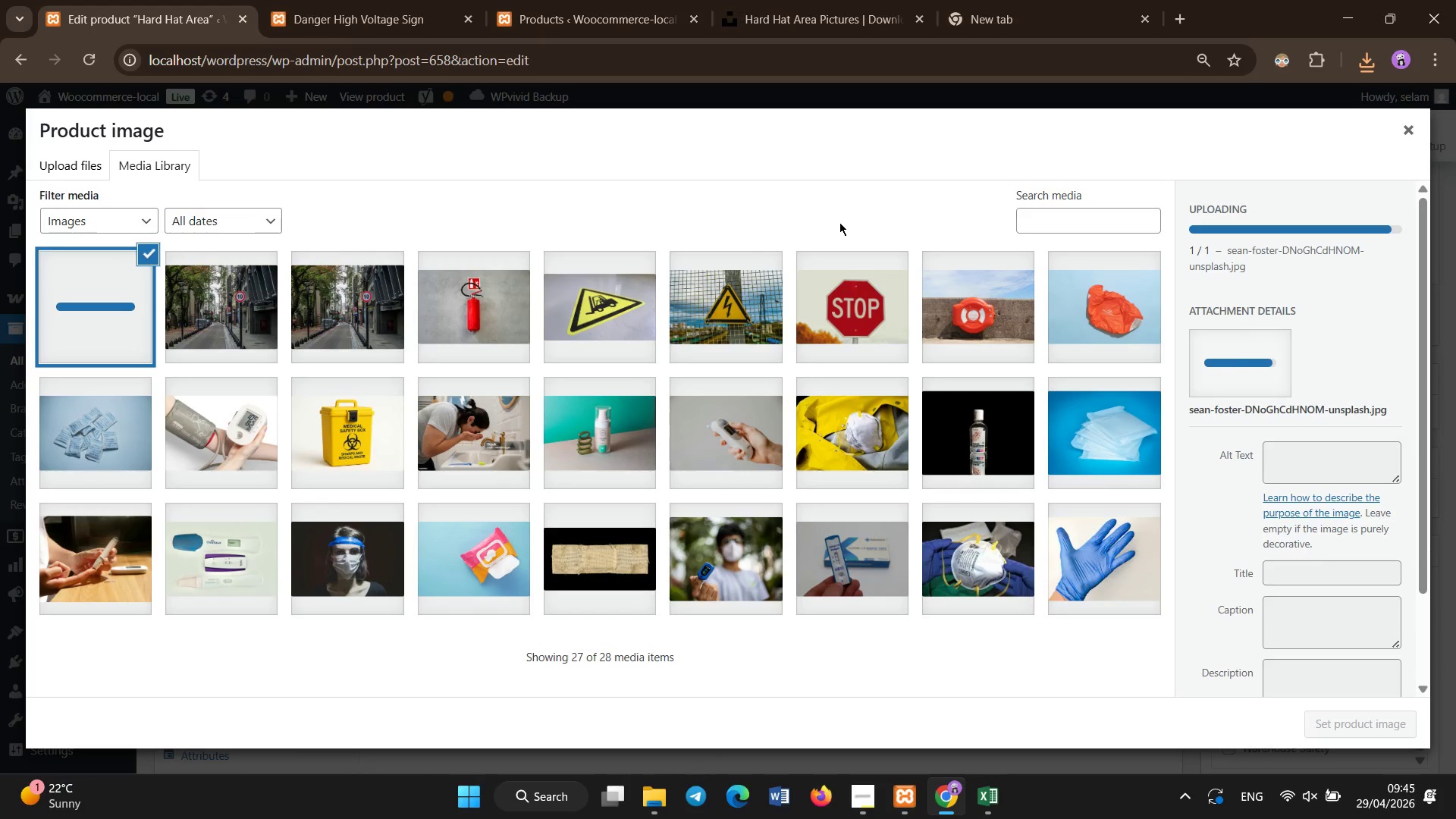 
left_click([1283, 462])
 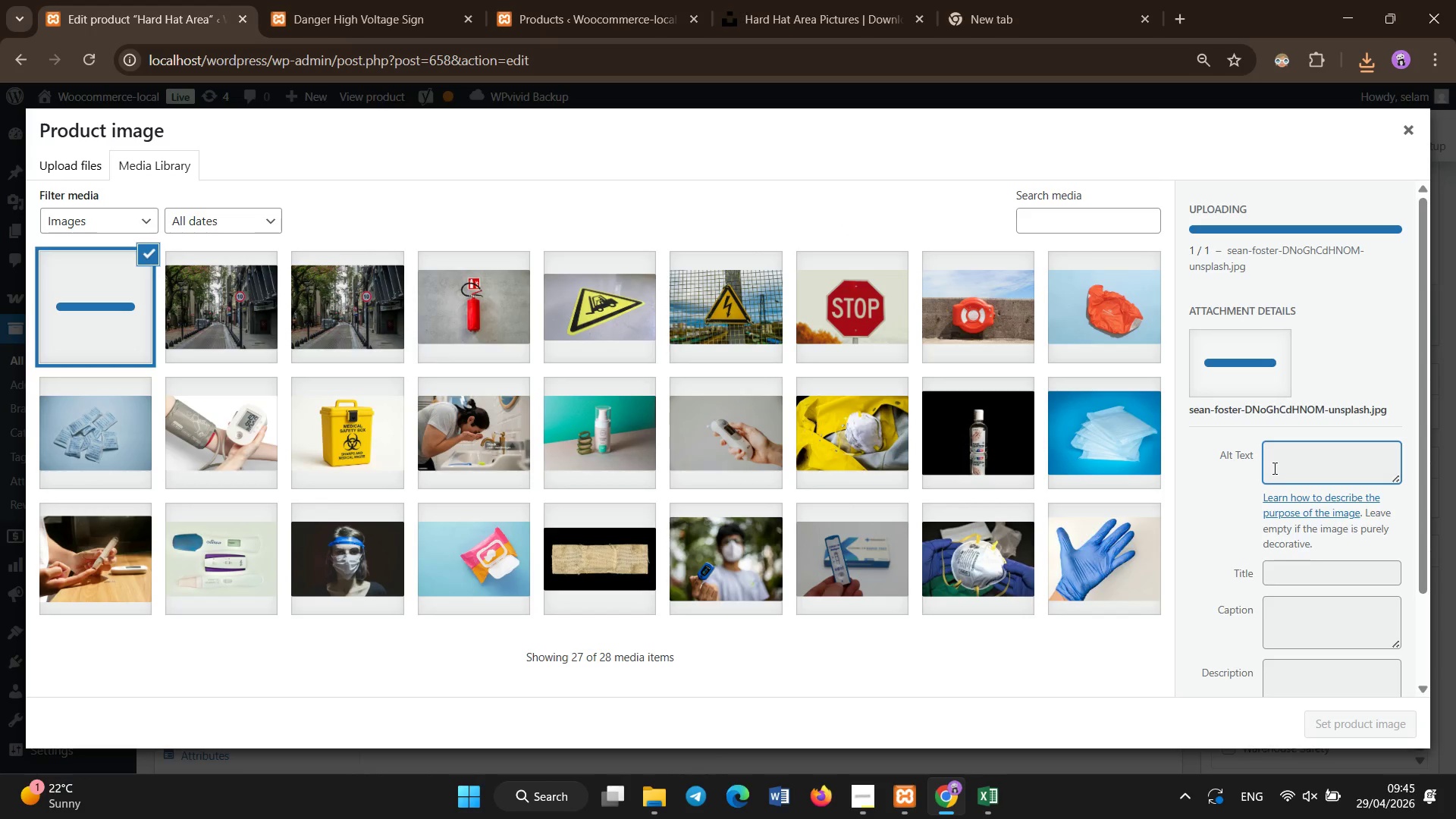 
left_click([1289, 460])
 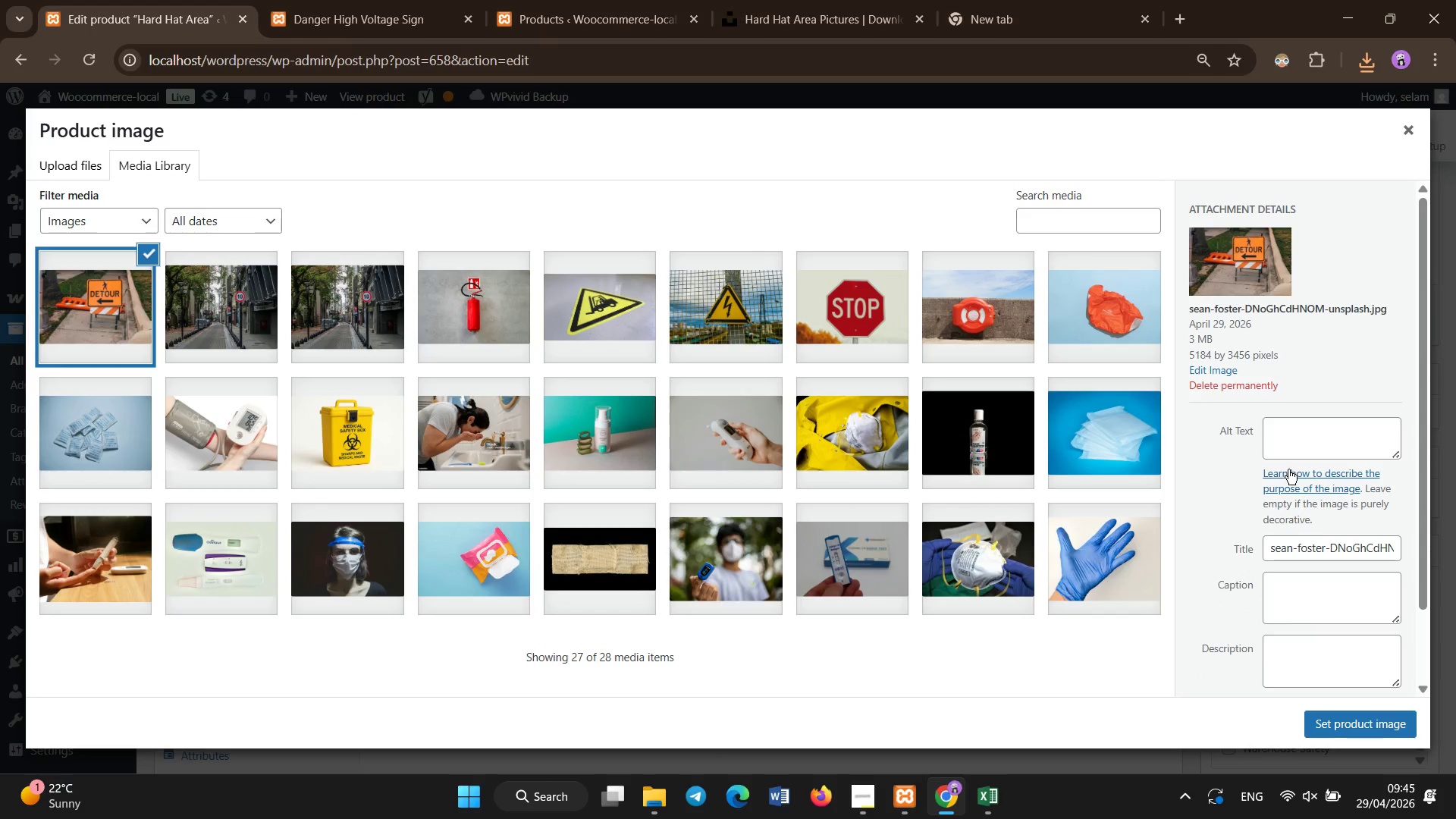 
left_click([1291, 444])
 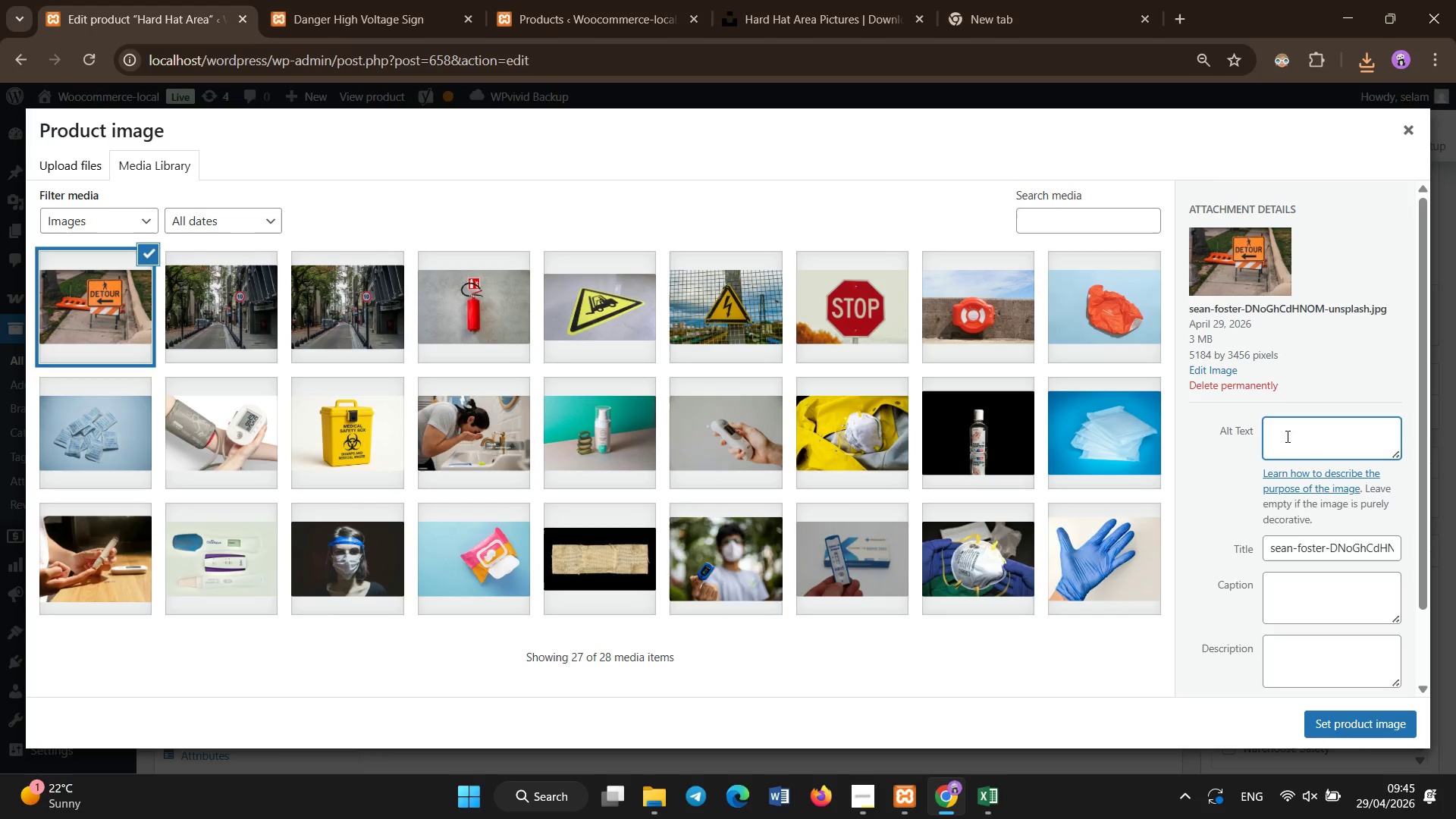 
left_click([1288, 437])
 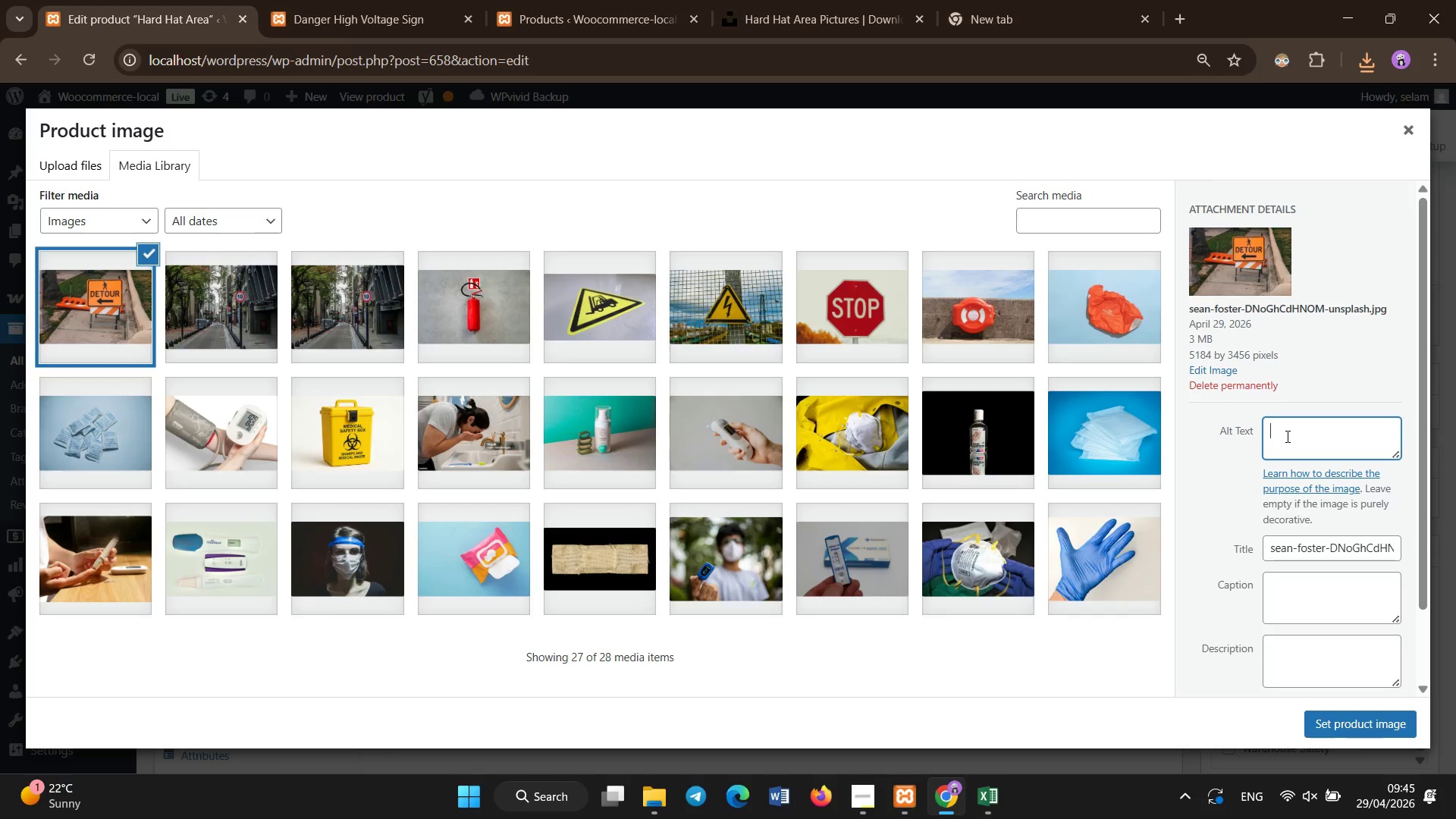 
type(D']])
key(Backspace)
key(Backspace)
key(Backspace)
key(Backspace)
type(Hard Hat Area aluminum engineer grade PPE safety sign)
 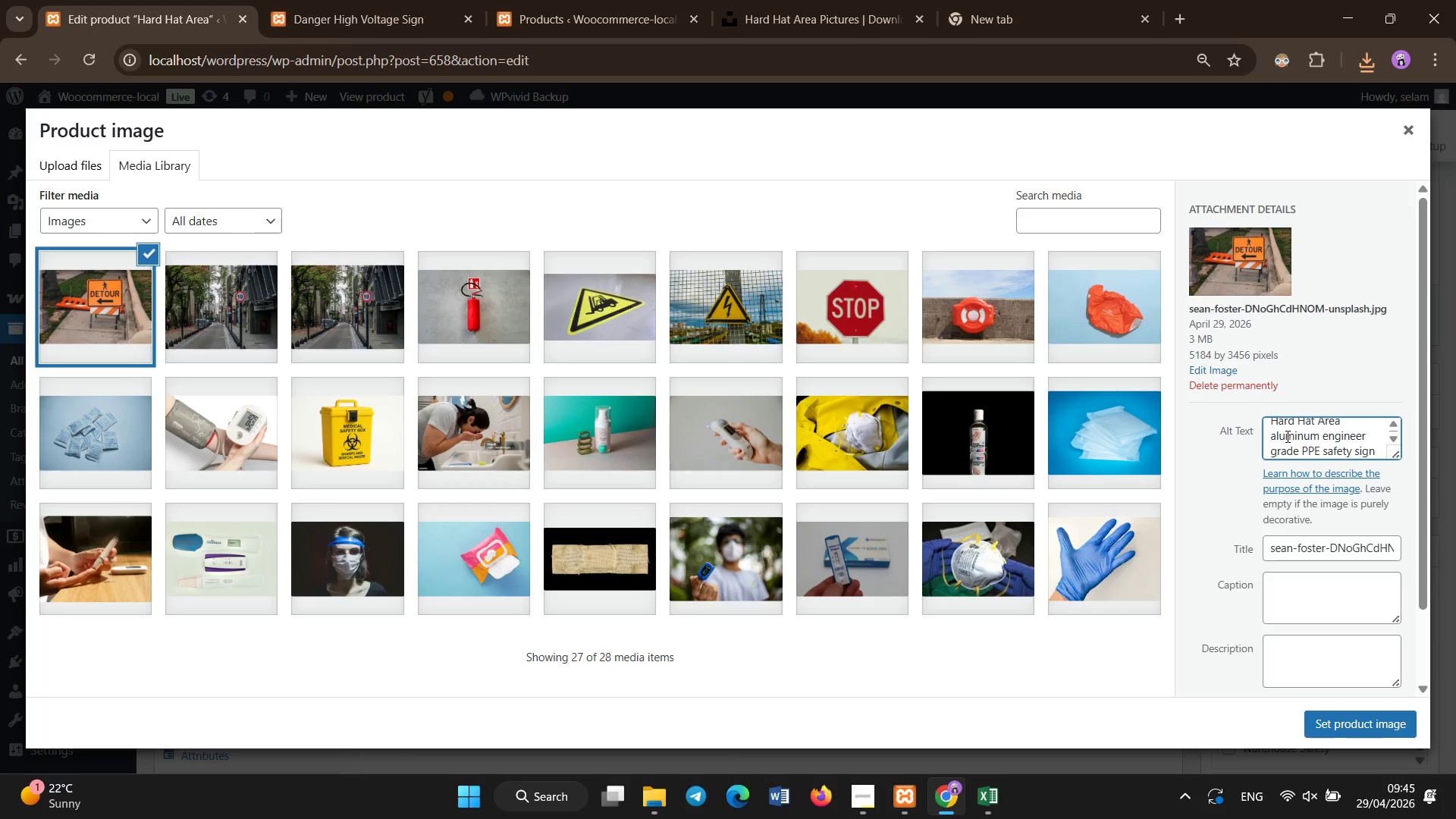 
left_click([1312, 713])
 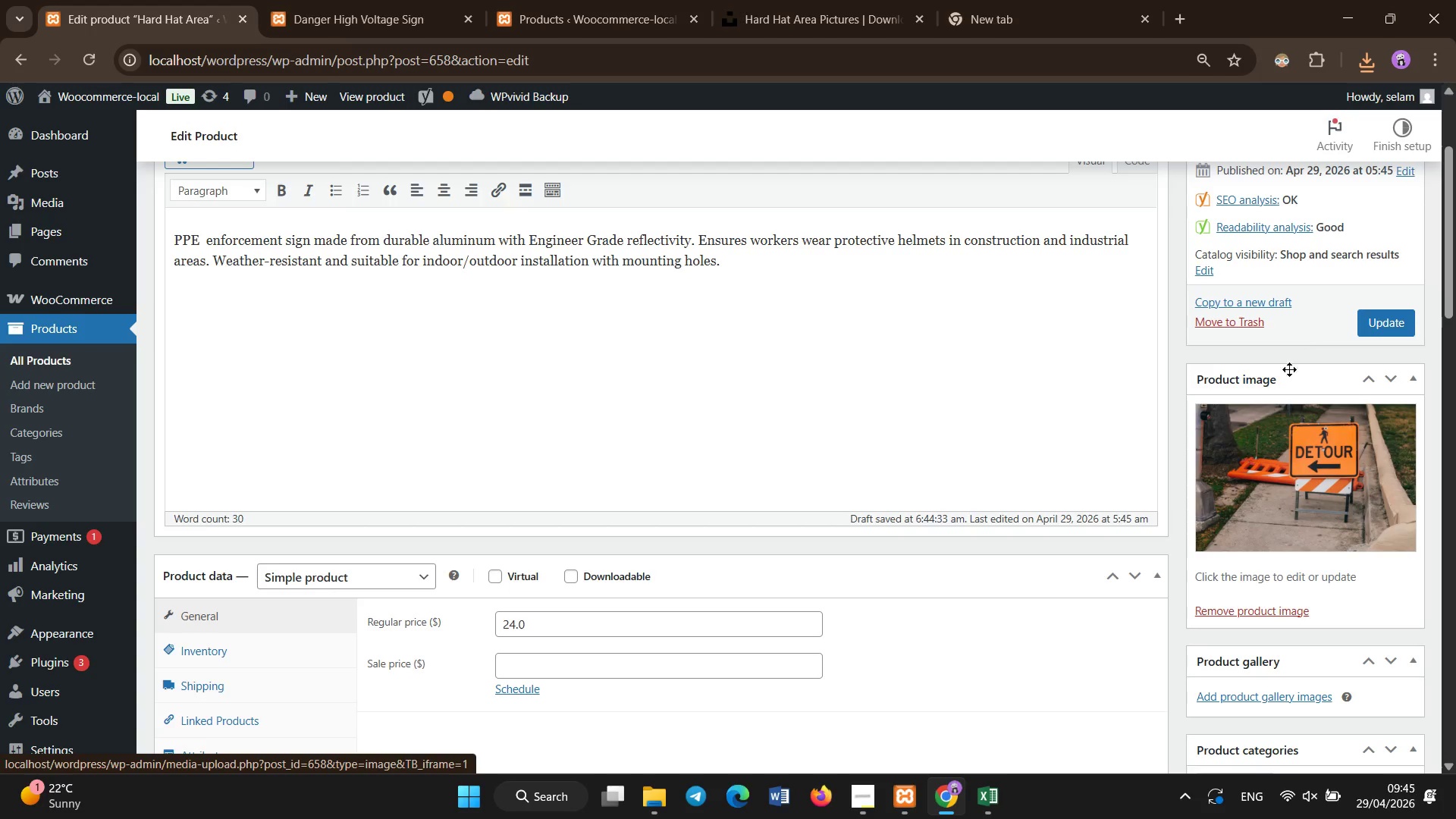 
wait(5.56)
 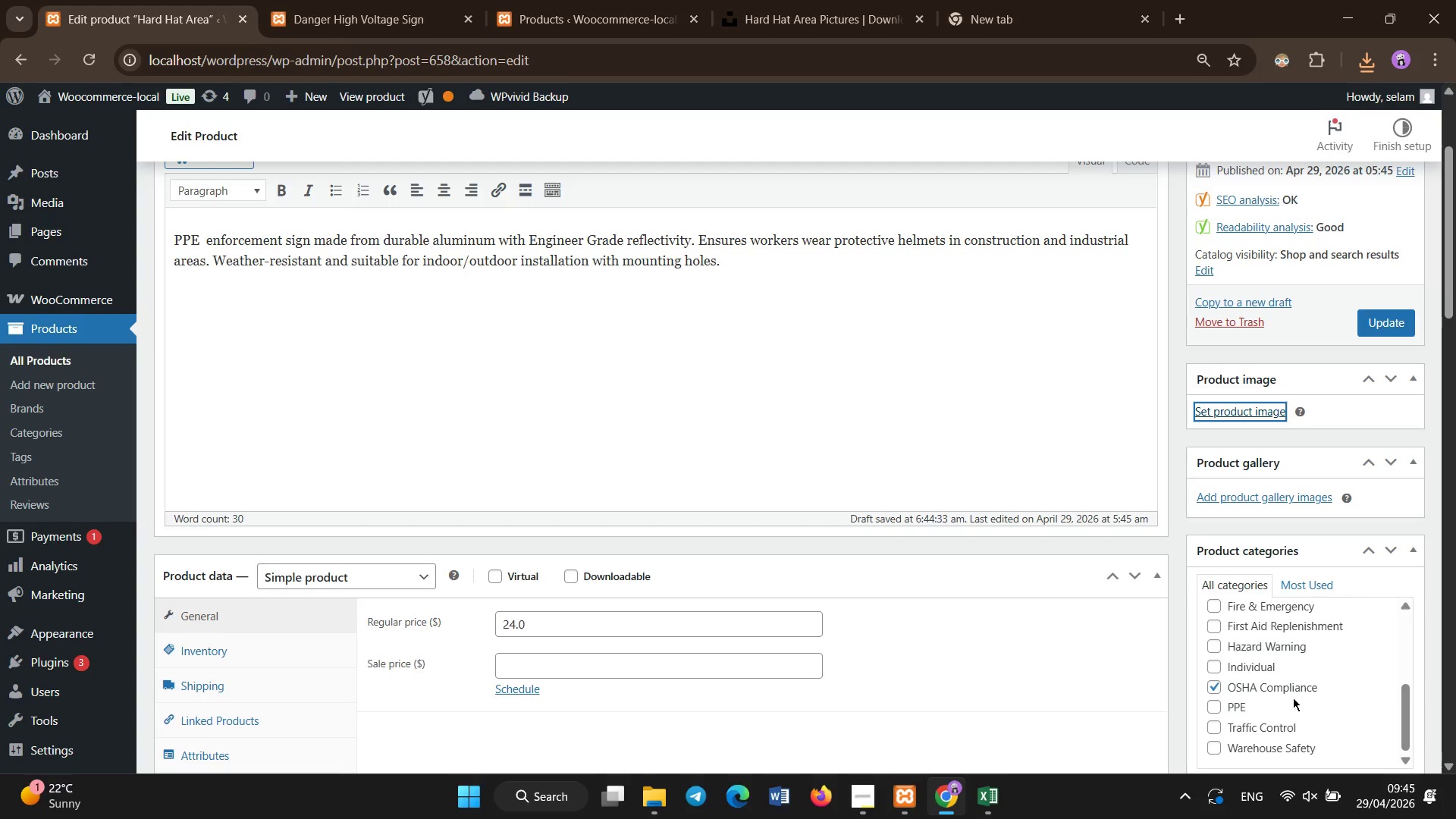 
left_click([1366, 326])
 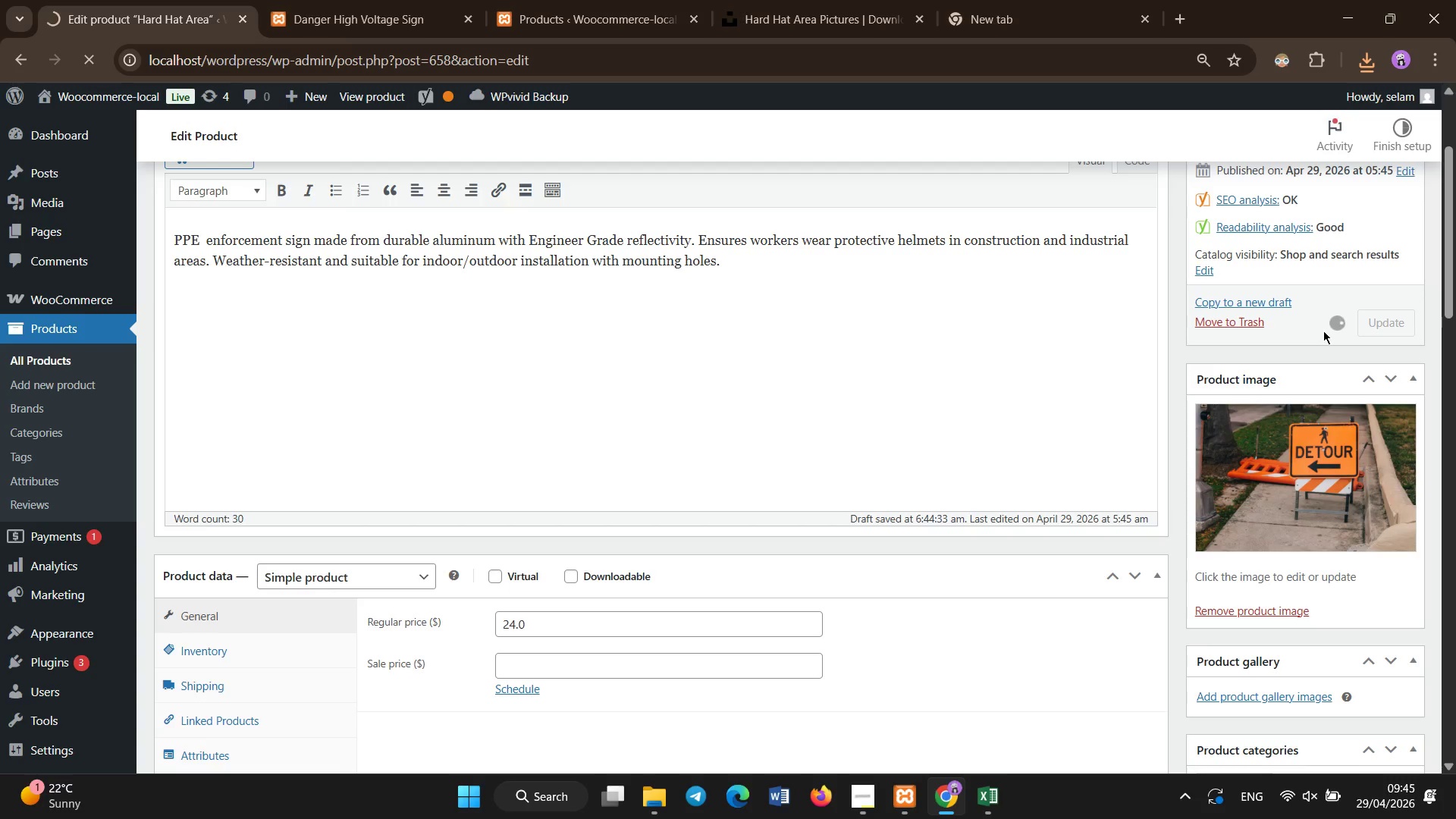 
wait(16.22)
 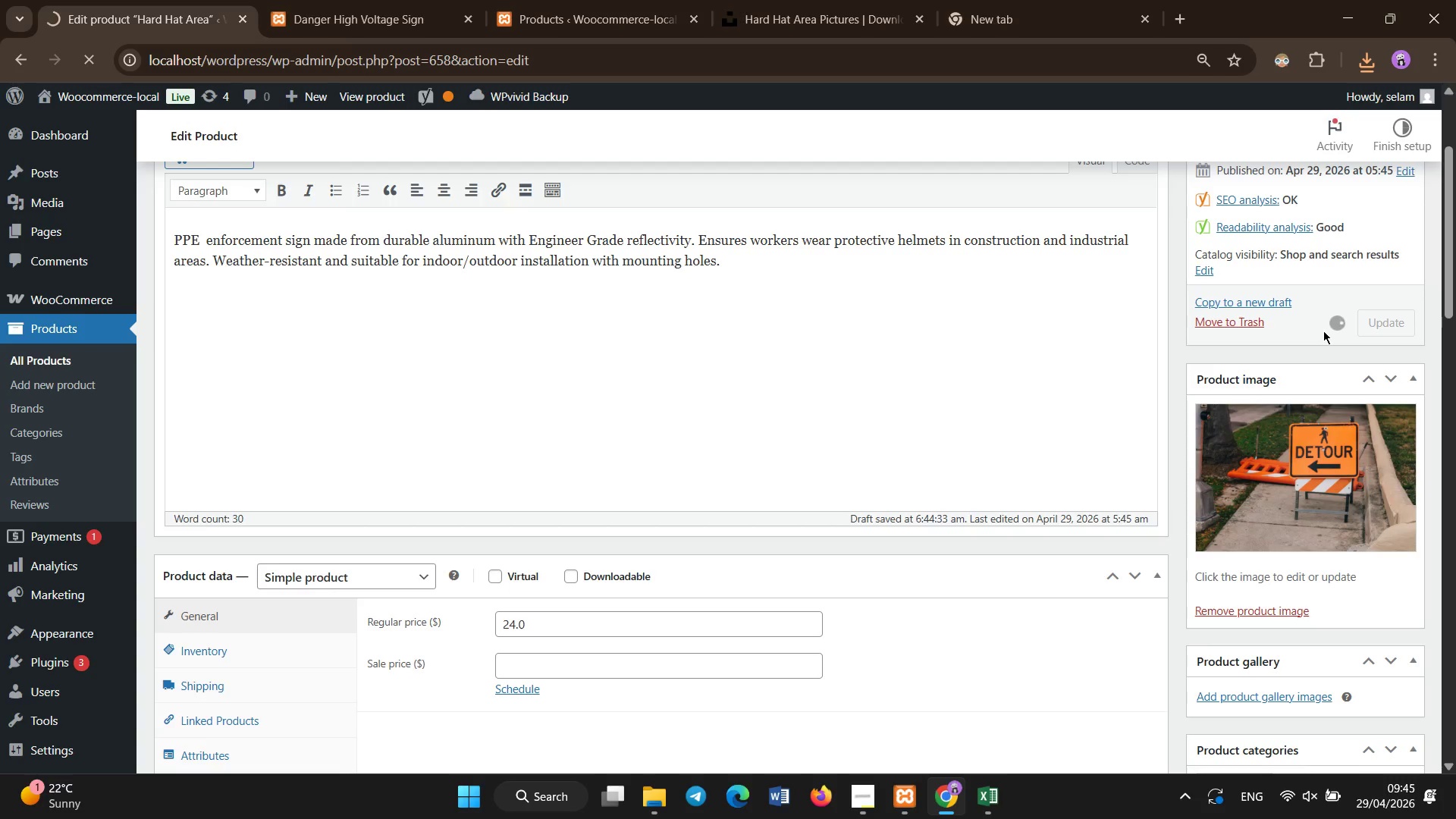 
left_click([1382, 563])
 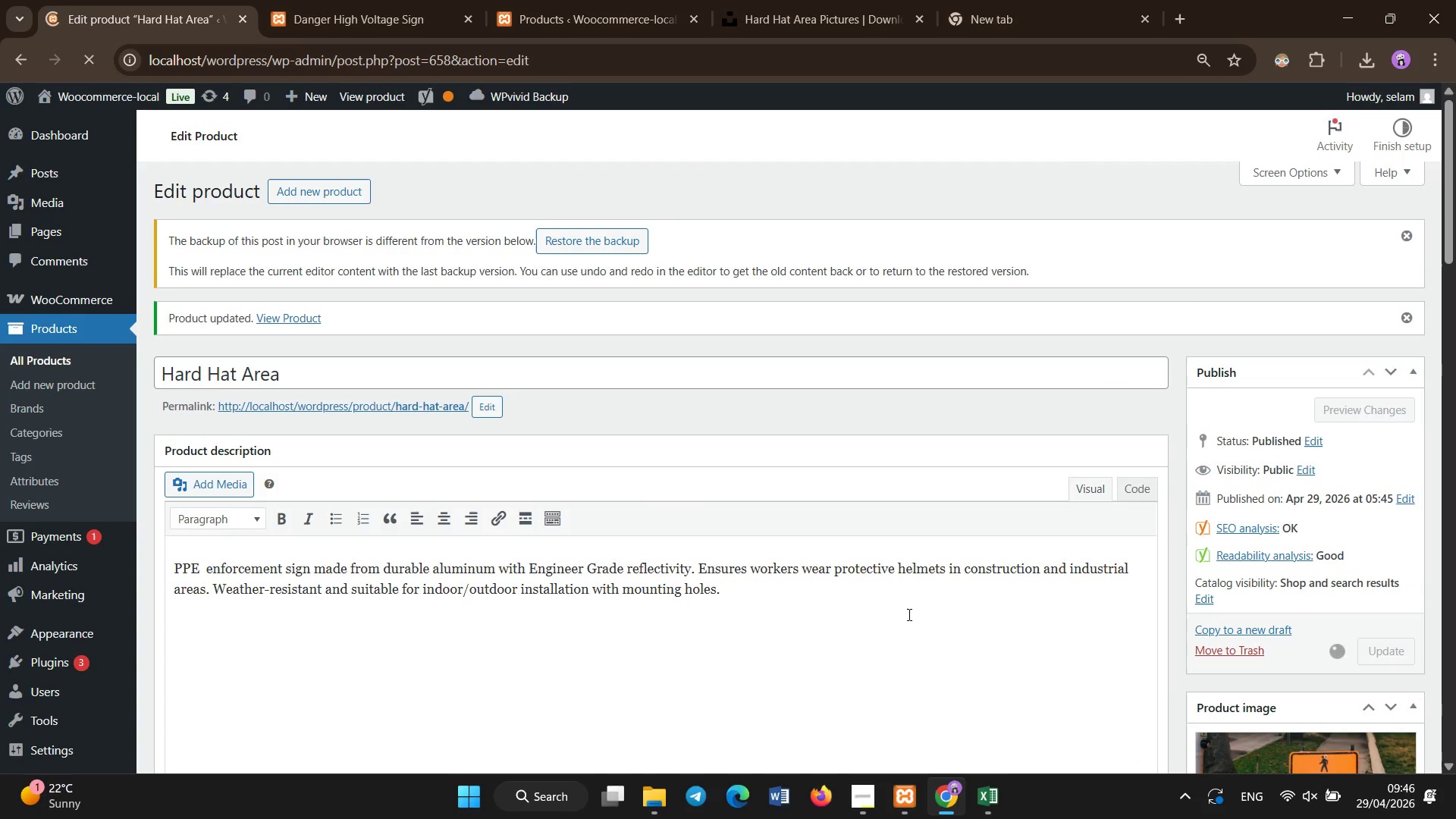 
wait(9.52)
 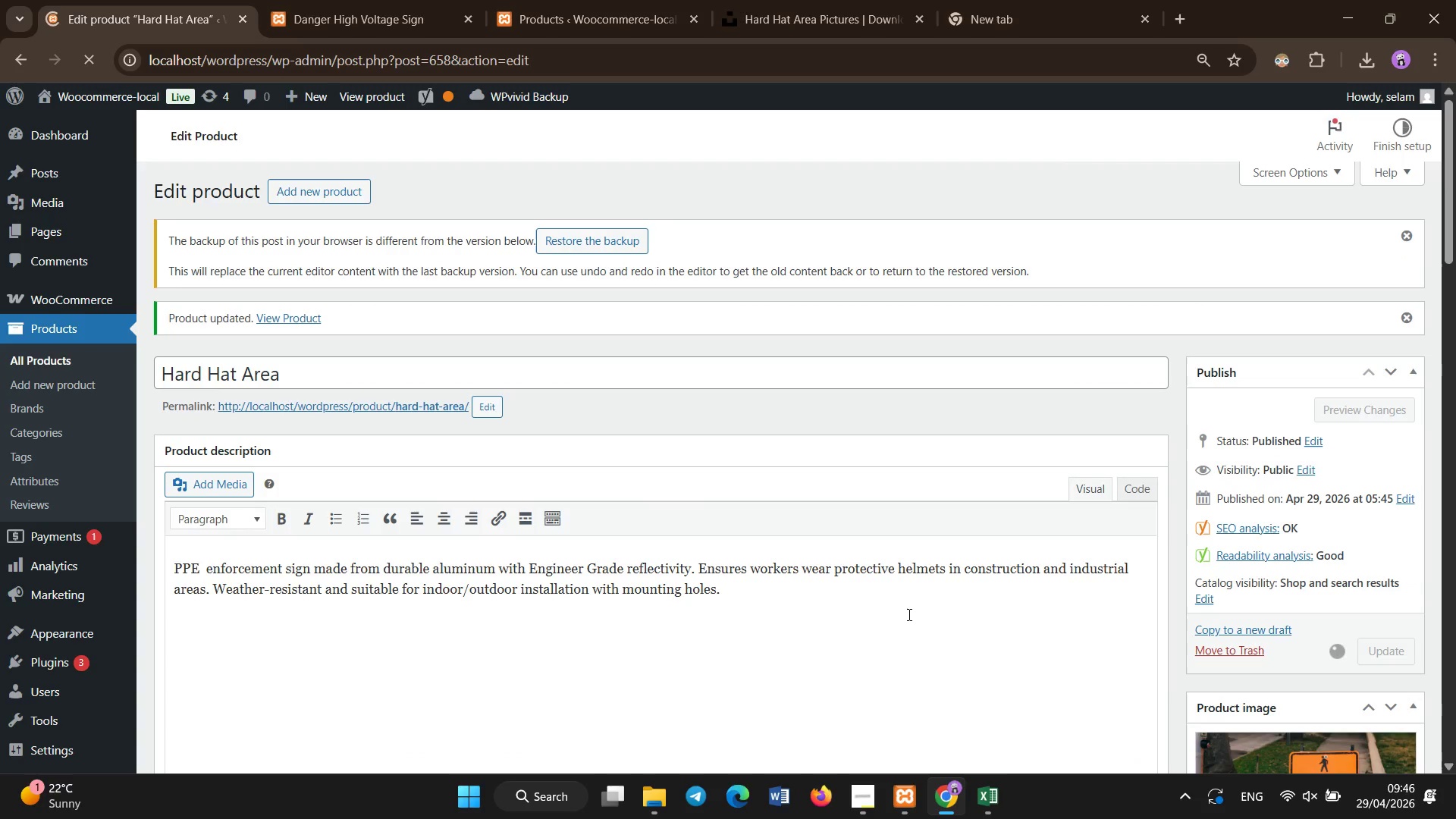 
scroll: coordinate [490, 241], scroll_direction: down, amount: 5.0
 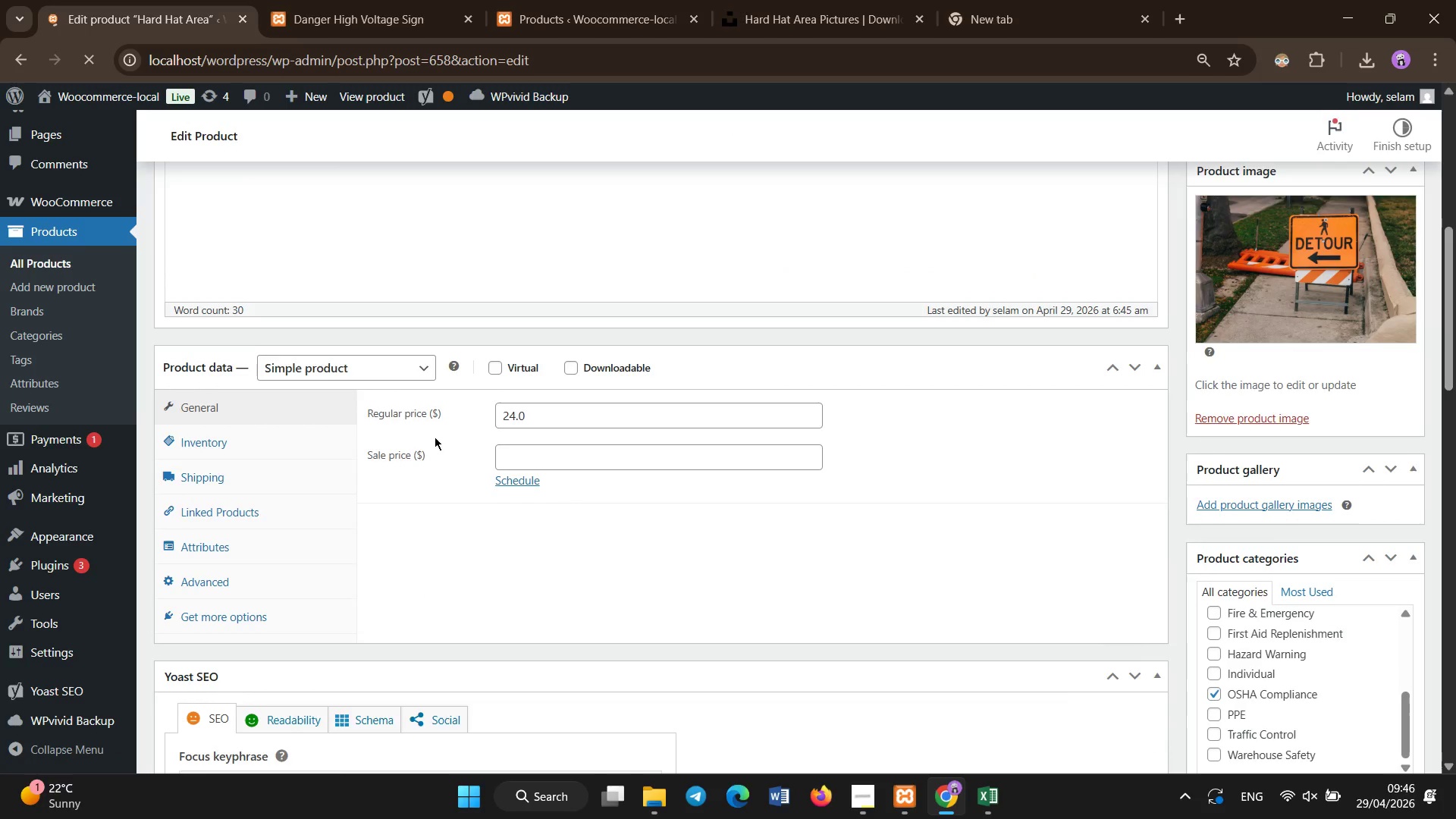 
scroll: coordinate [412, 438], scroll_direction: none, amount: 0.0
 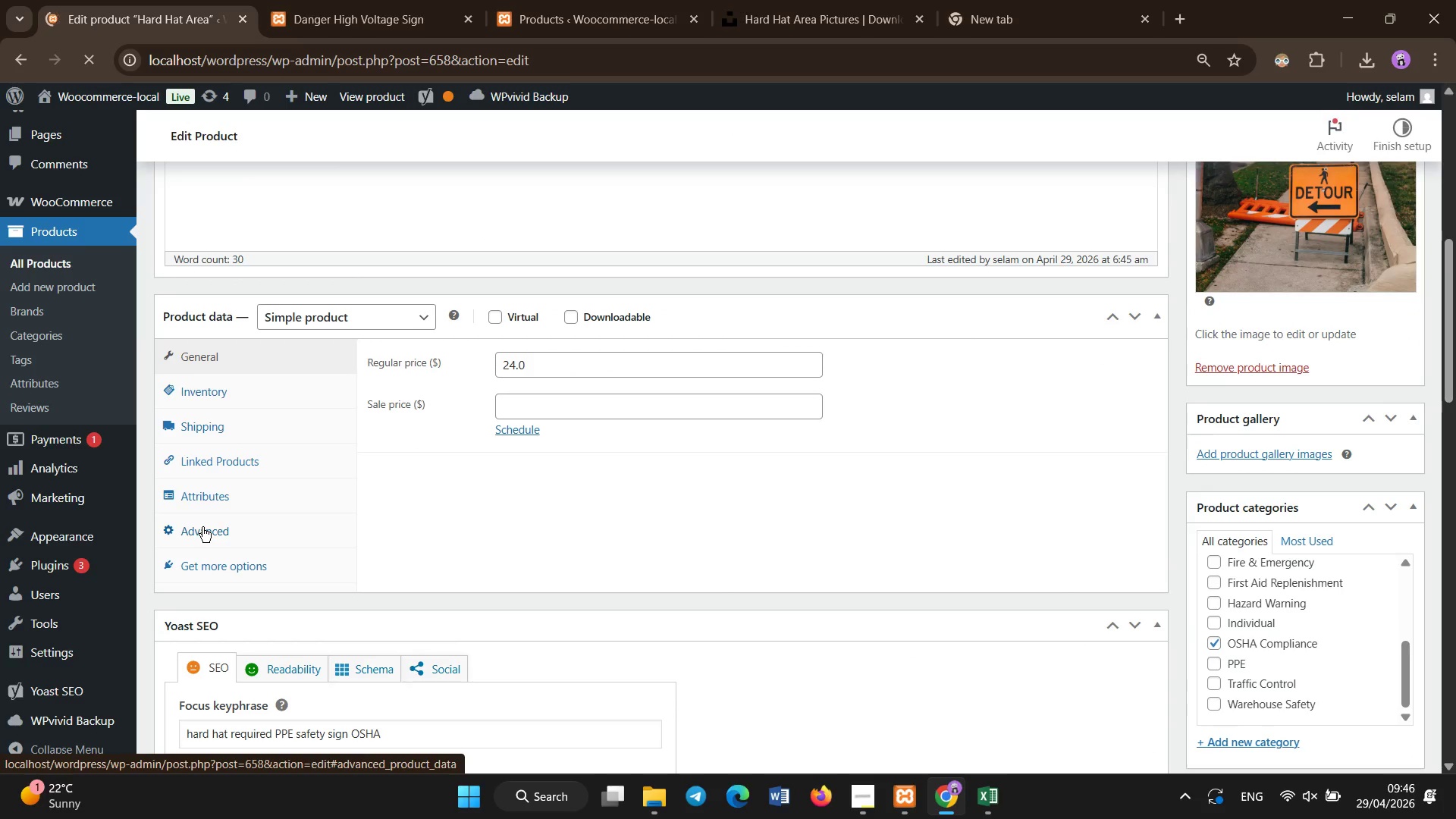 
left_click([209, 508])
 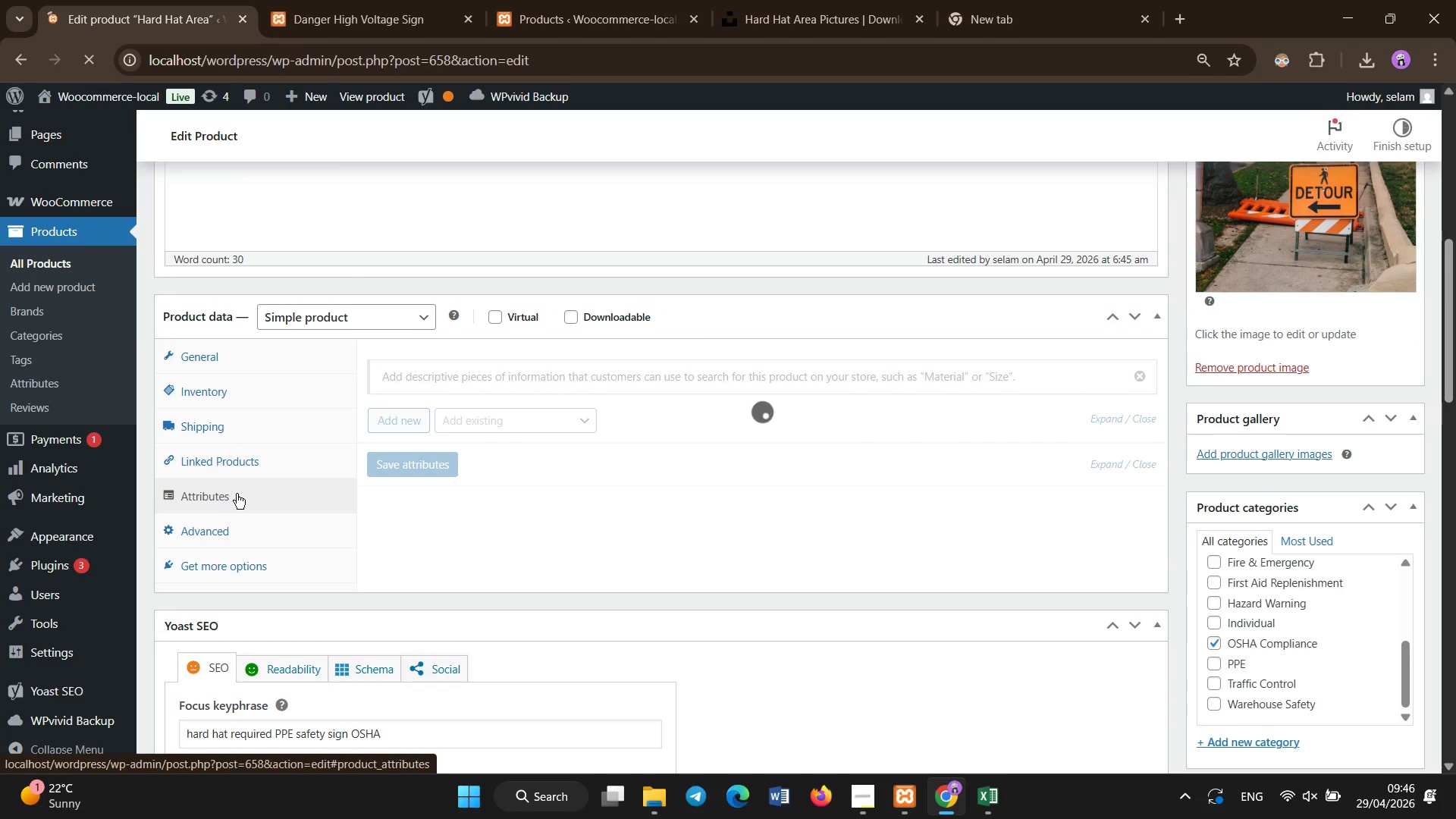 
scroll: coordinate [450, 380], scroll_direction: up, amount: 2.0
 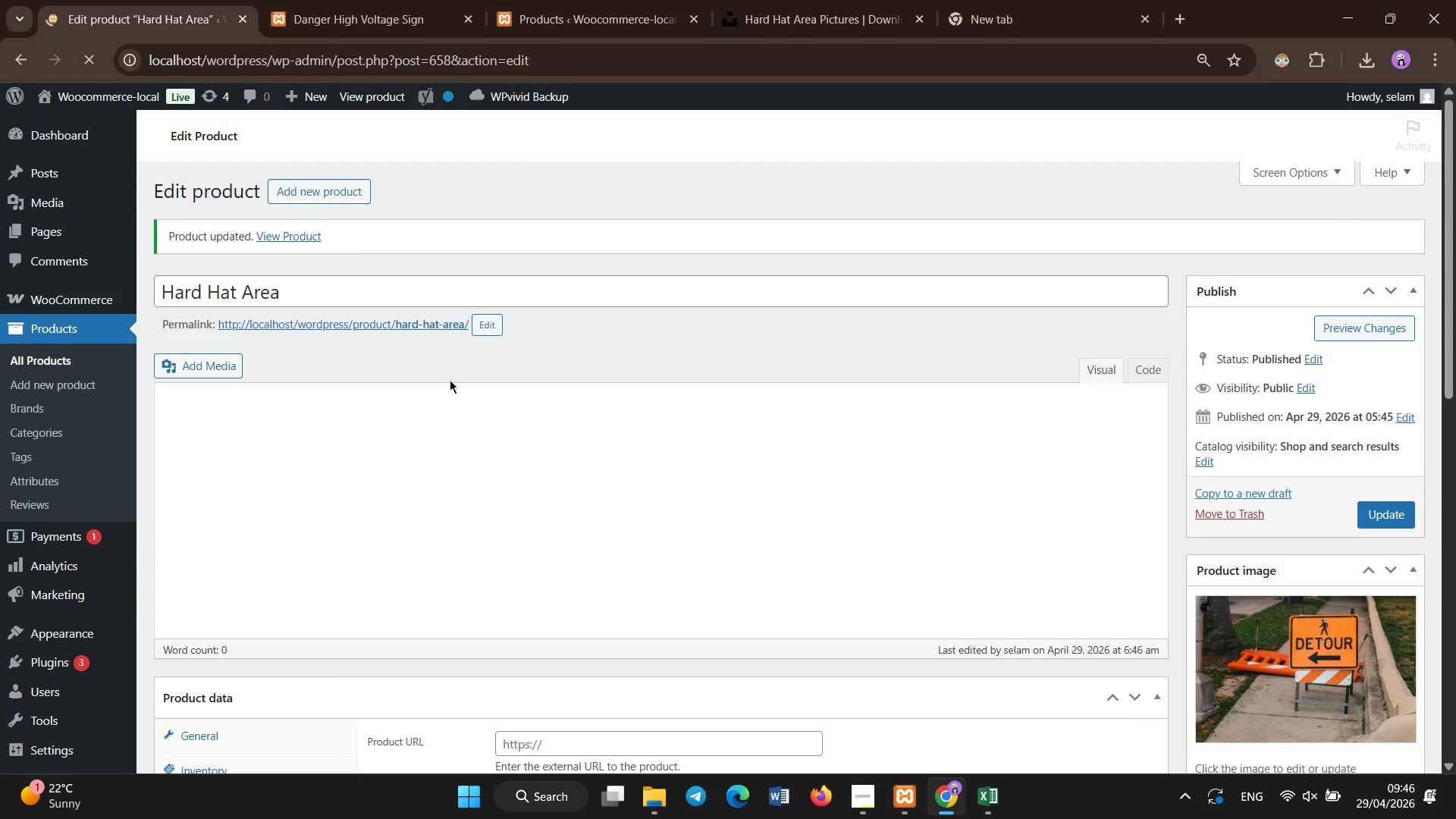 
scroll: coordinate [304, 464], scroll_direction: down, amount: 6.0
 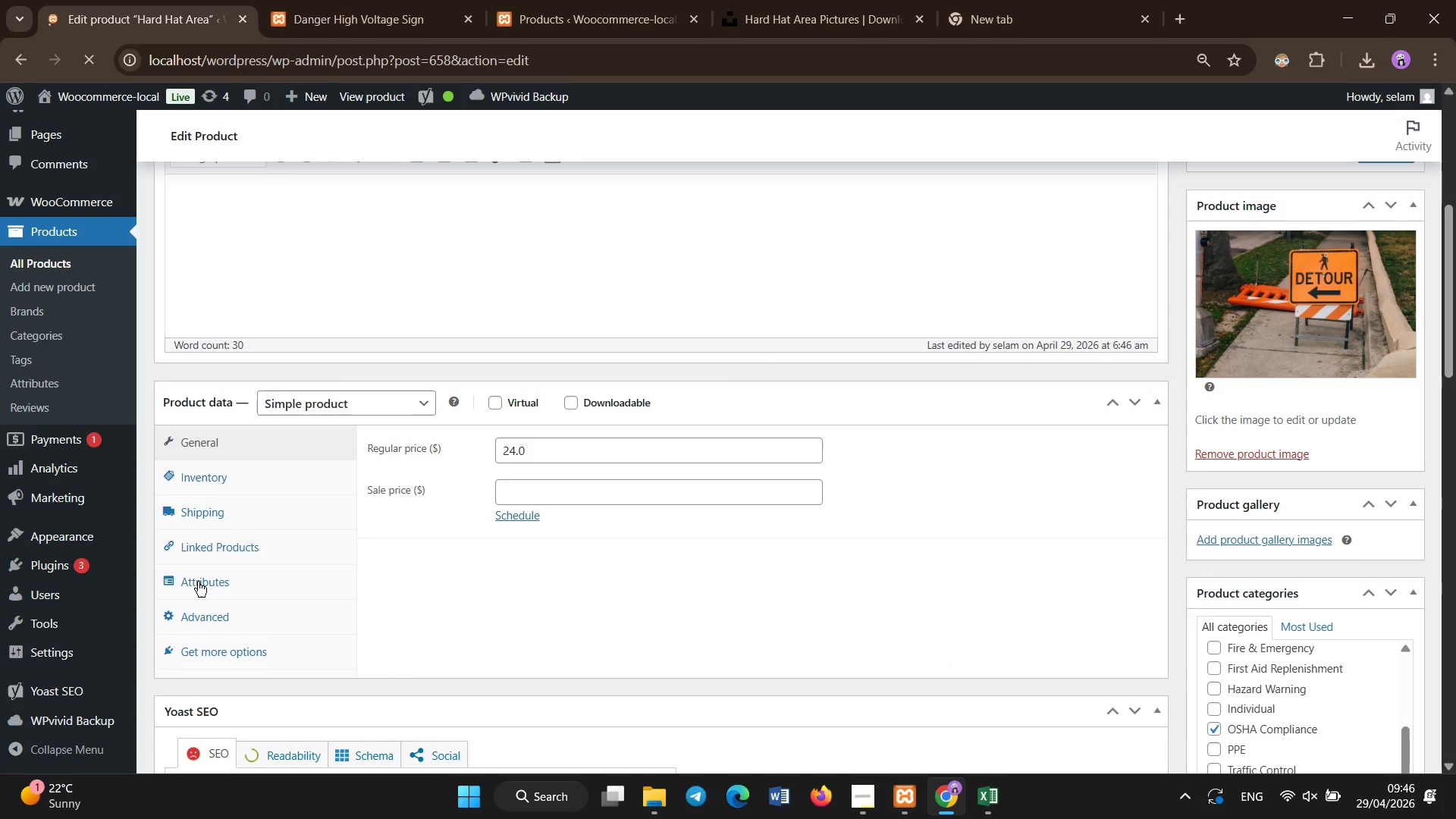 
left_click([198, 582])
 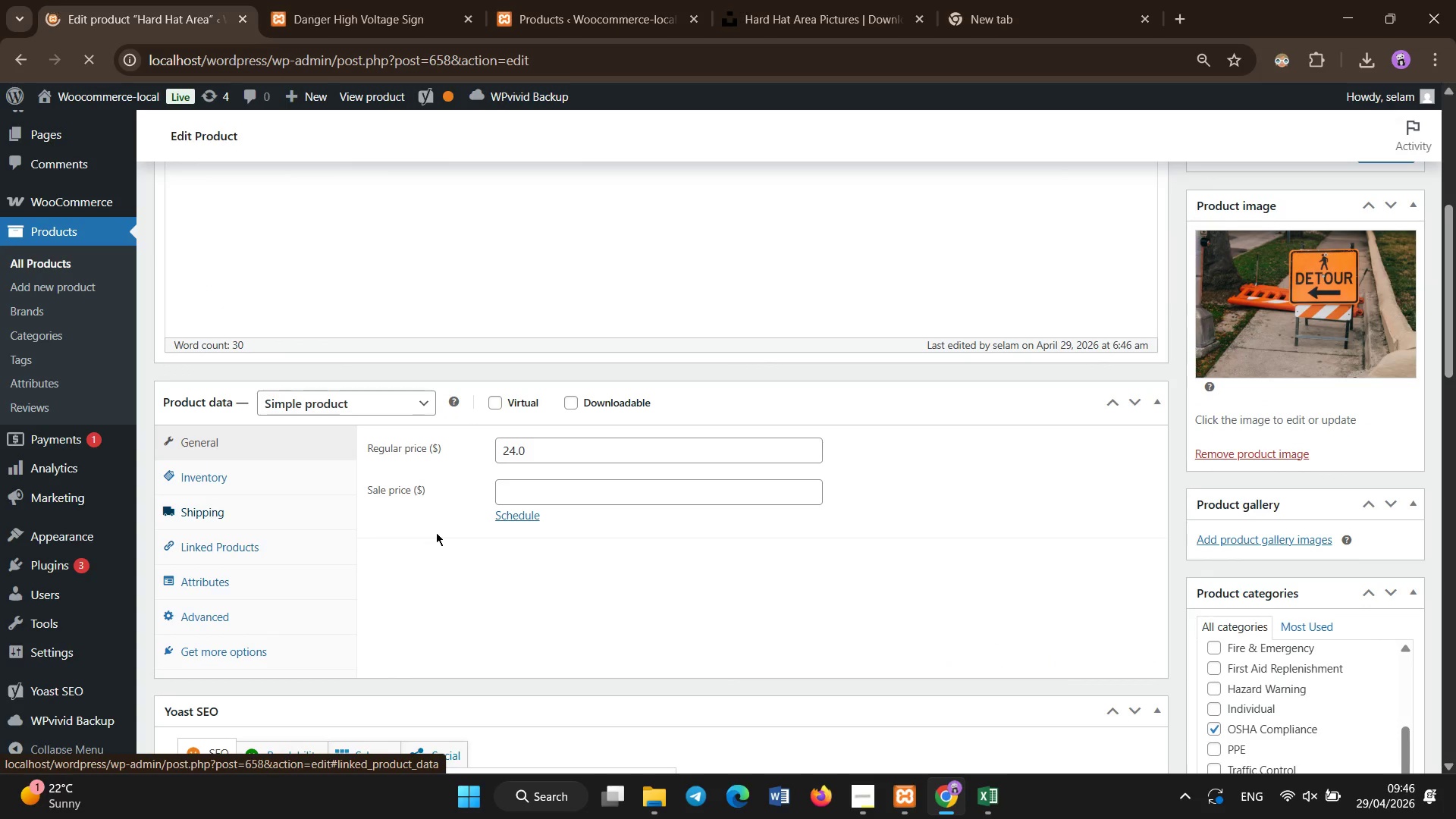 
scroll: coordinate [436, 532], scroll_direction: down, amount: 1.0
 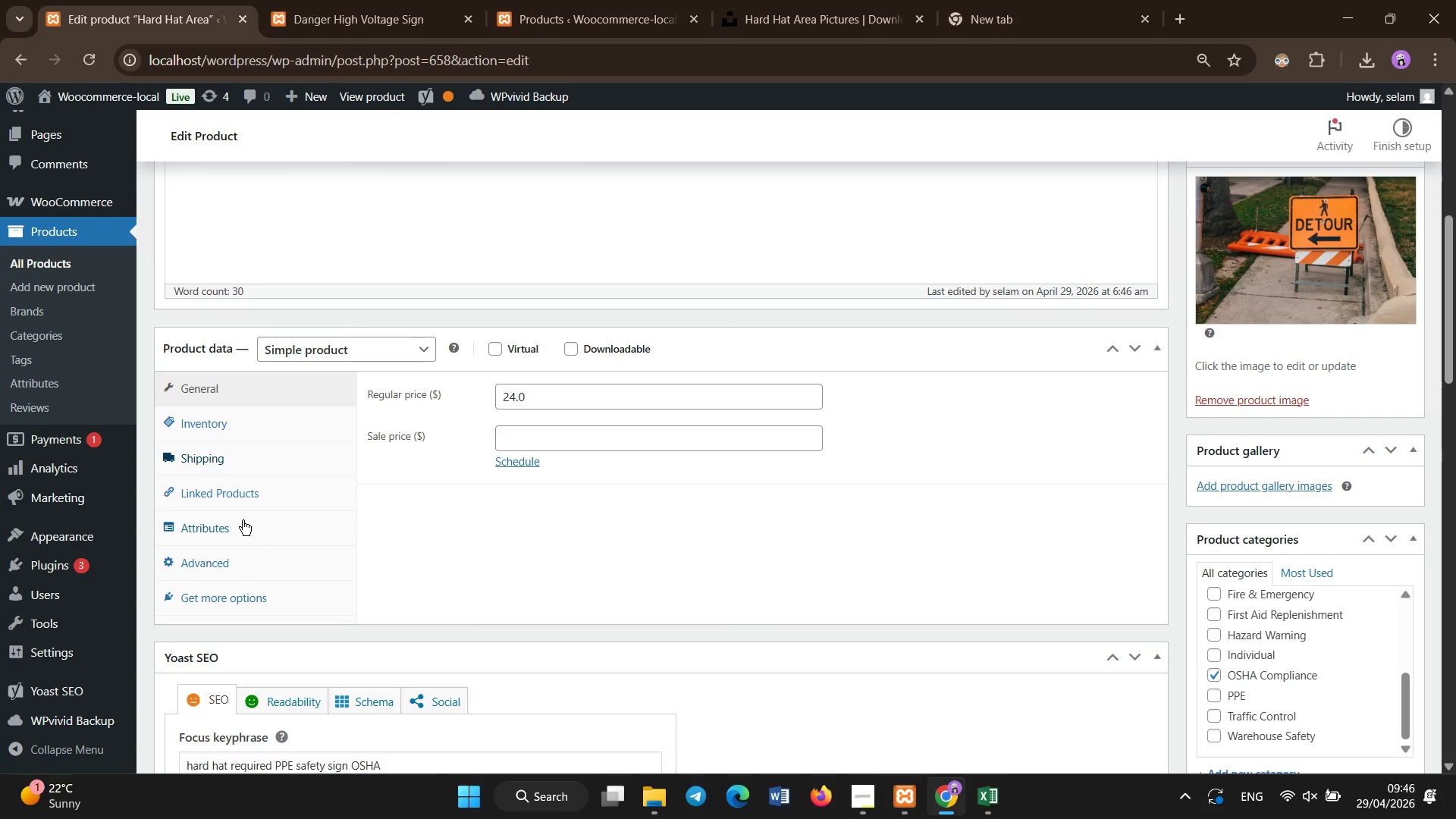 
left_click([243, 522])
 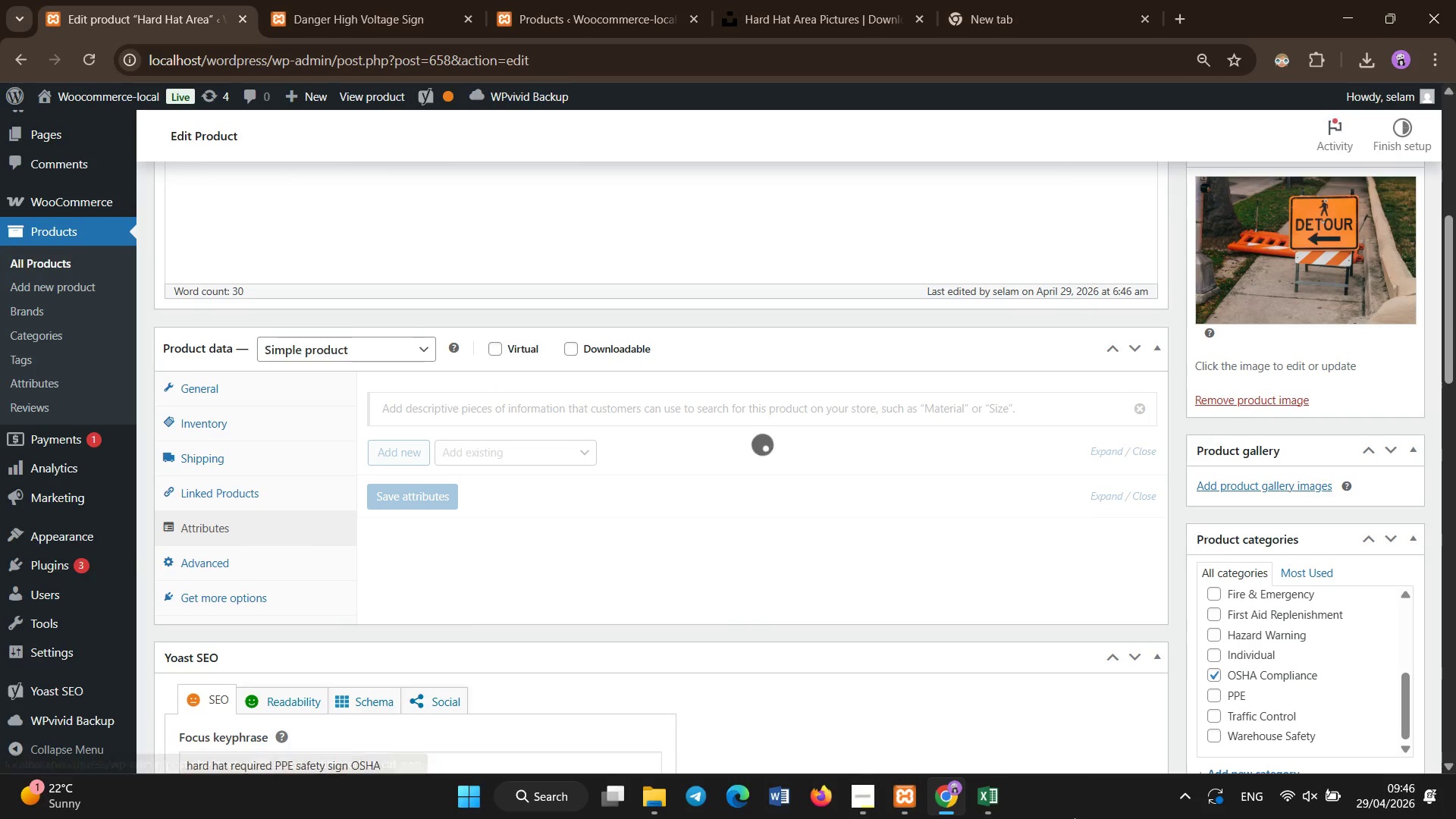 
left_click([990, 793])
 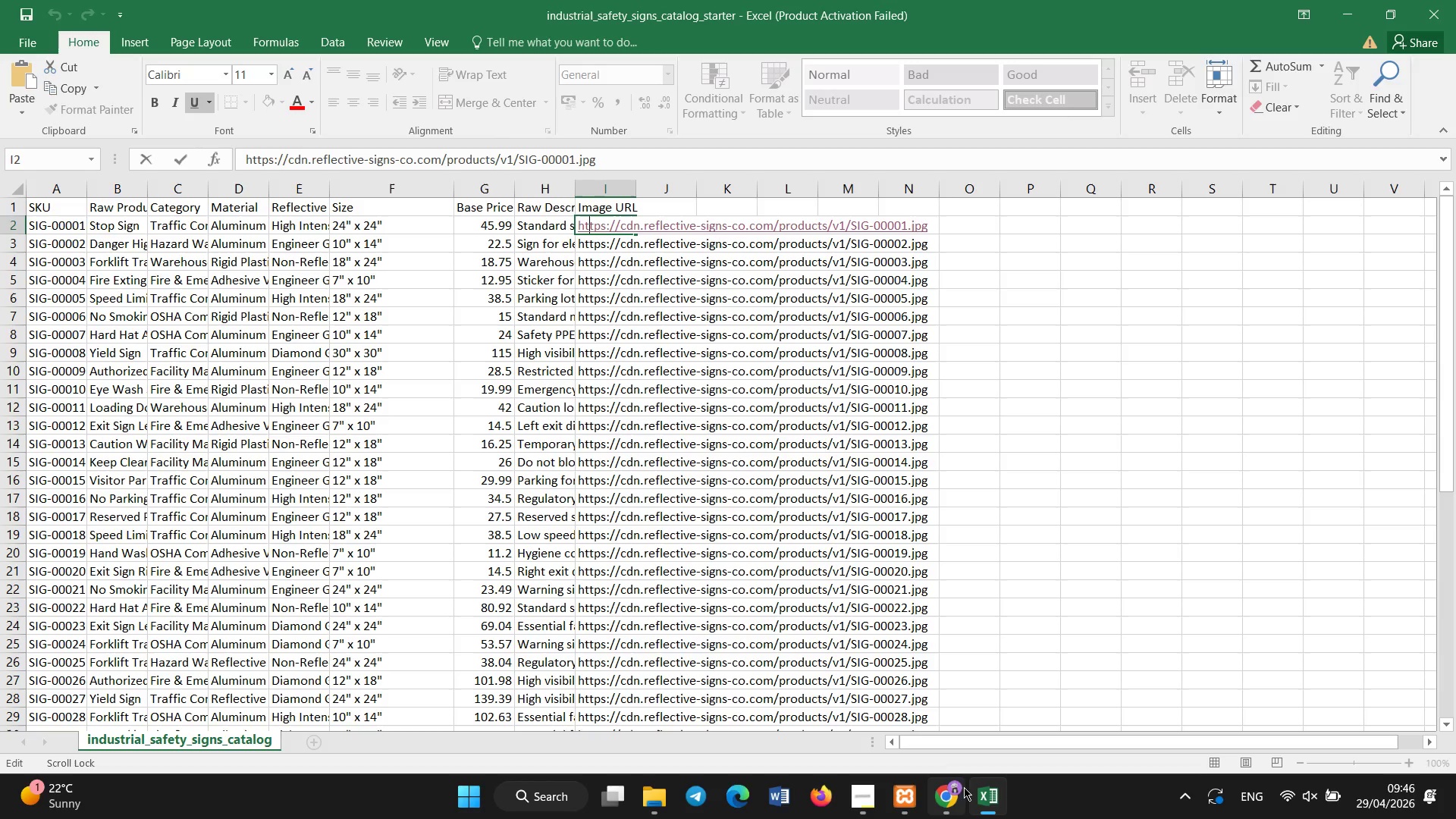 
left_click([940, 785])
 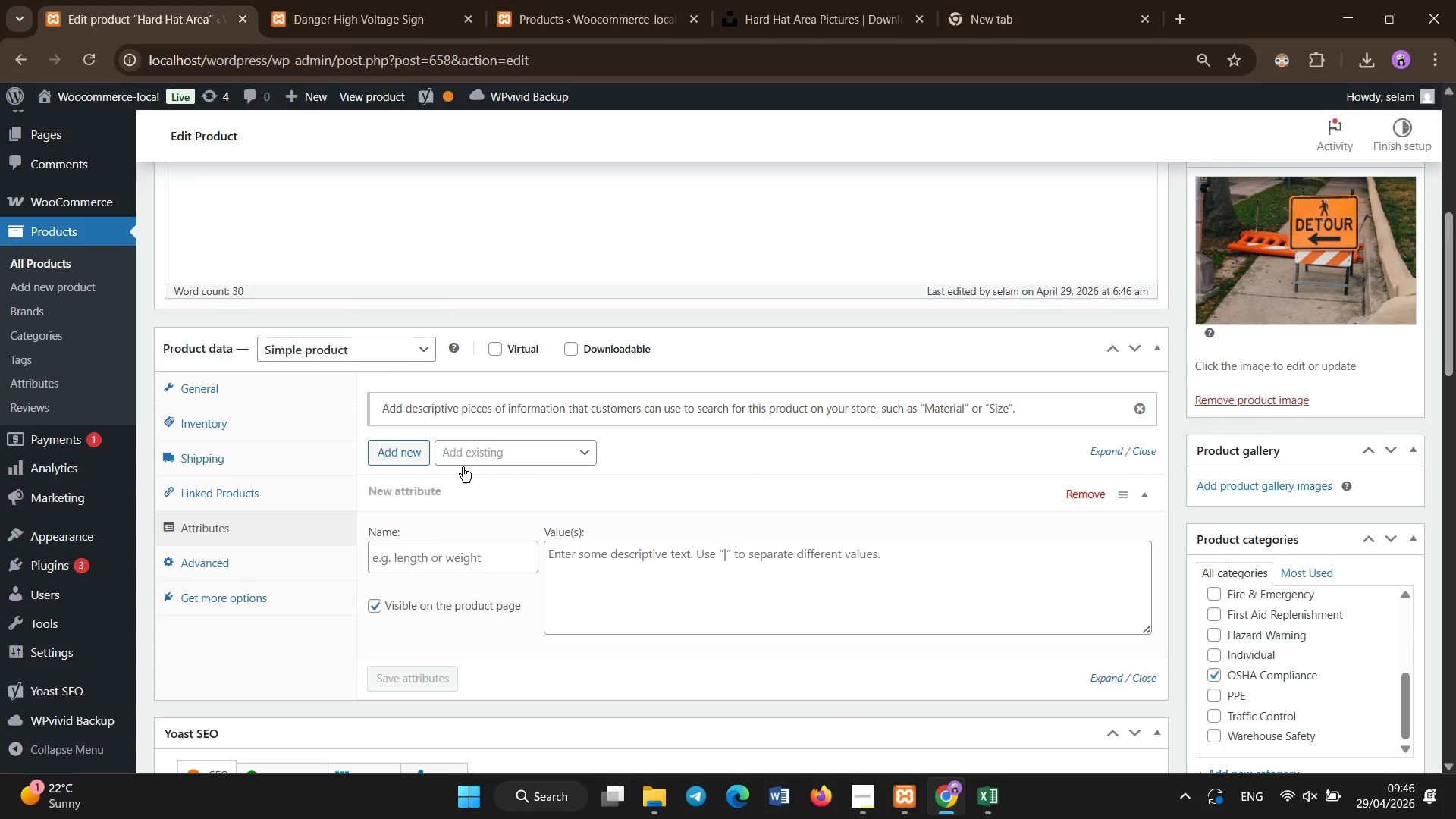 
left_click([473, 449])
 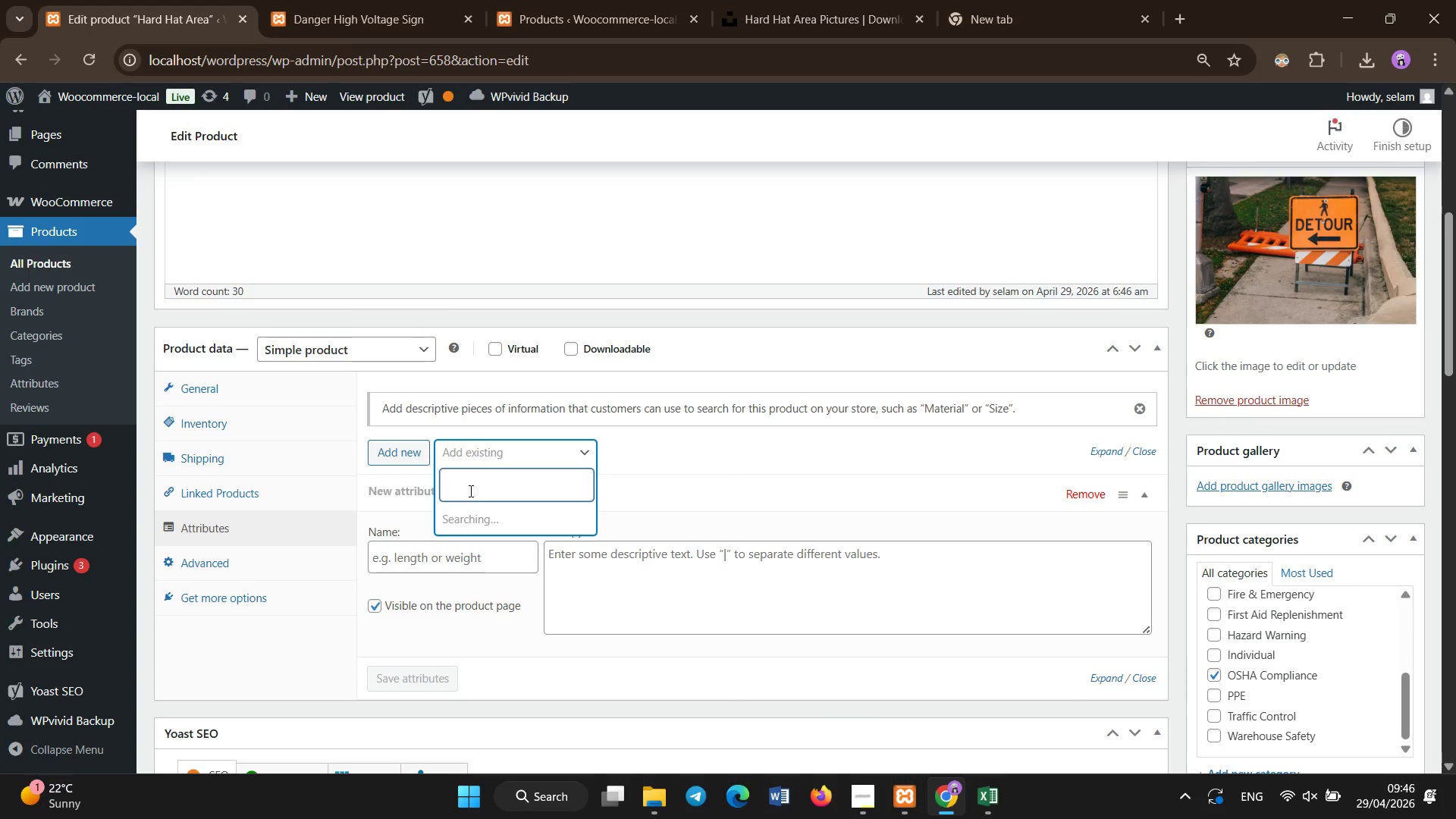 
mouse_move([468, 515])
 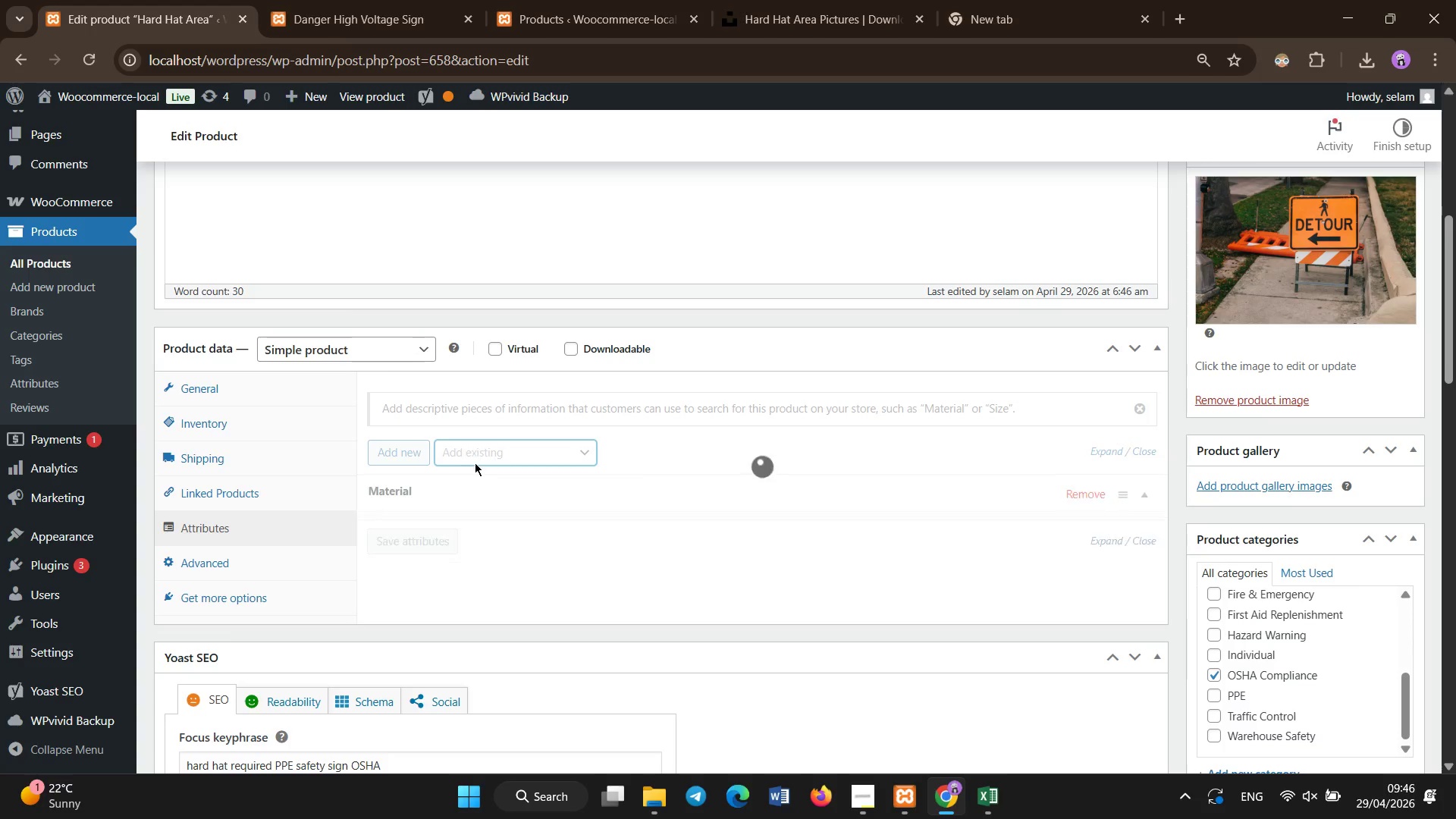 
left_click([479, 452])
 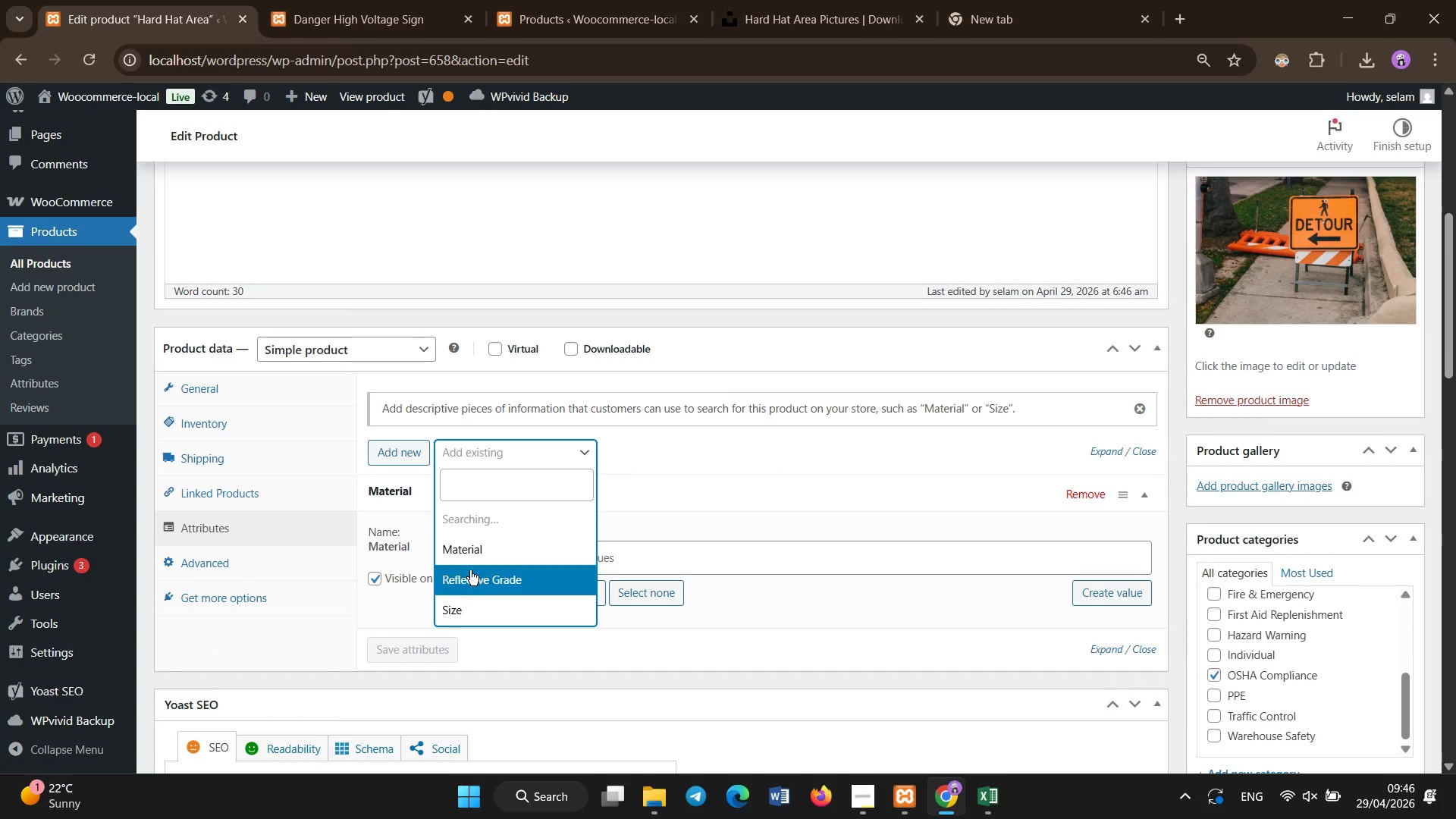 
left_click([468, 588])
 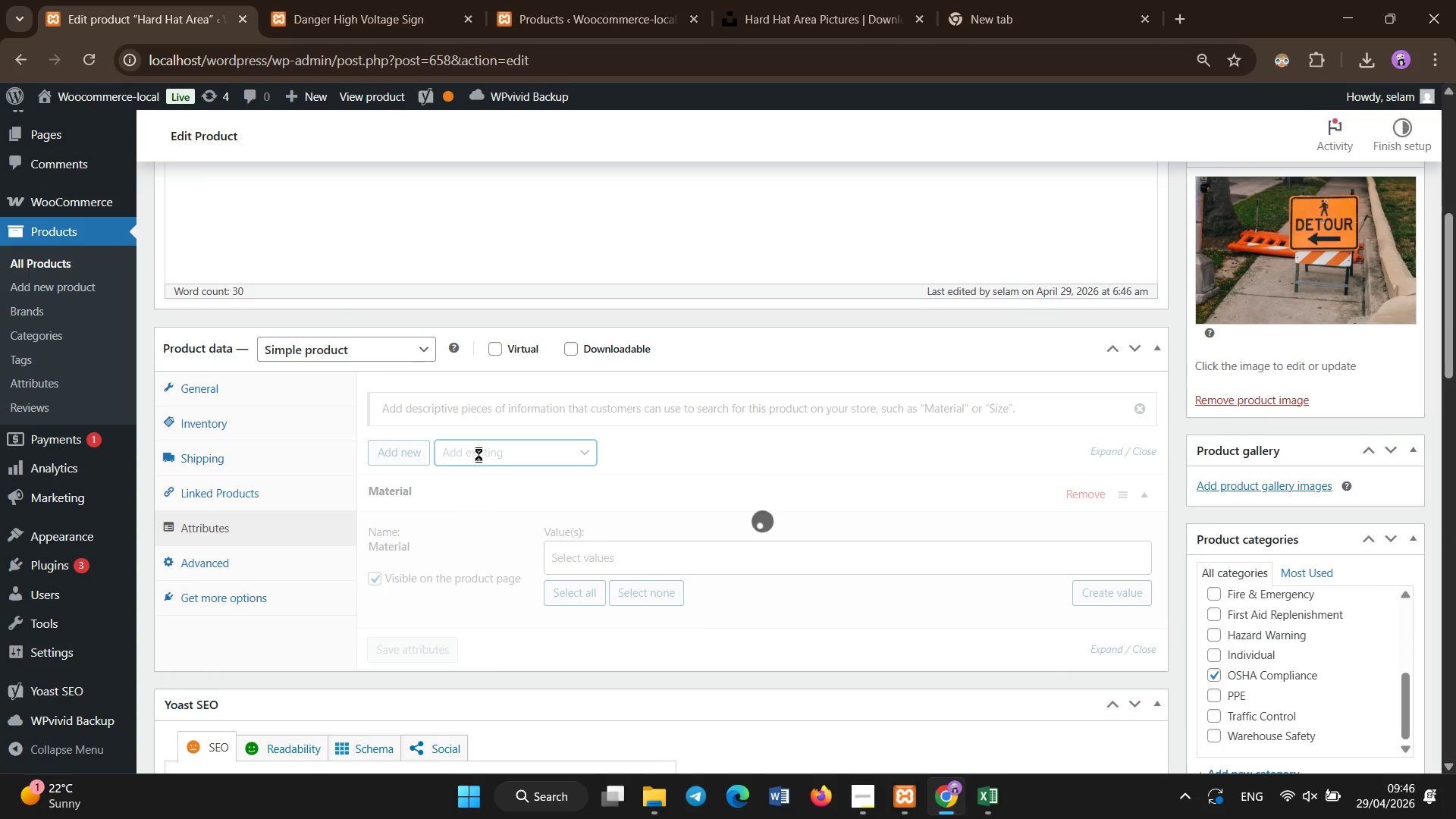 
left_click([479, 454])
 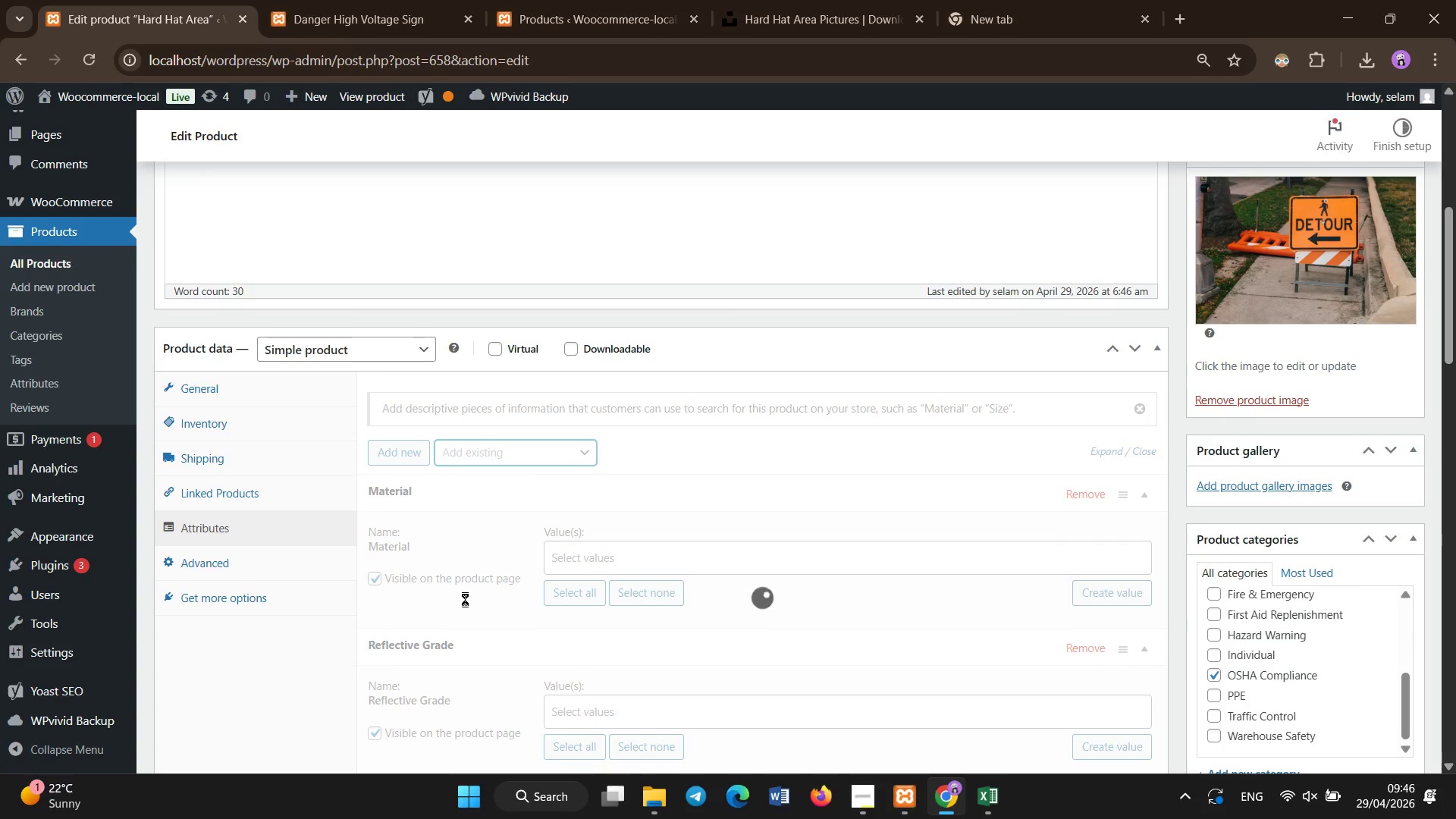 
scroll: coordinate [463, 592], scroll_direction: down, amount: 2.0
 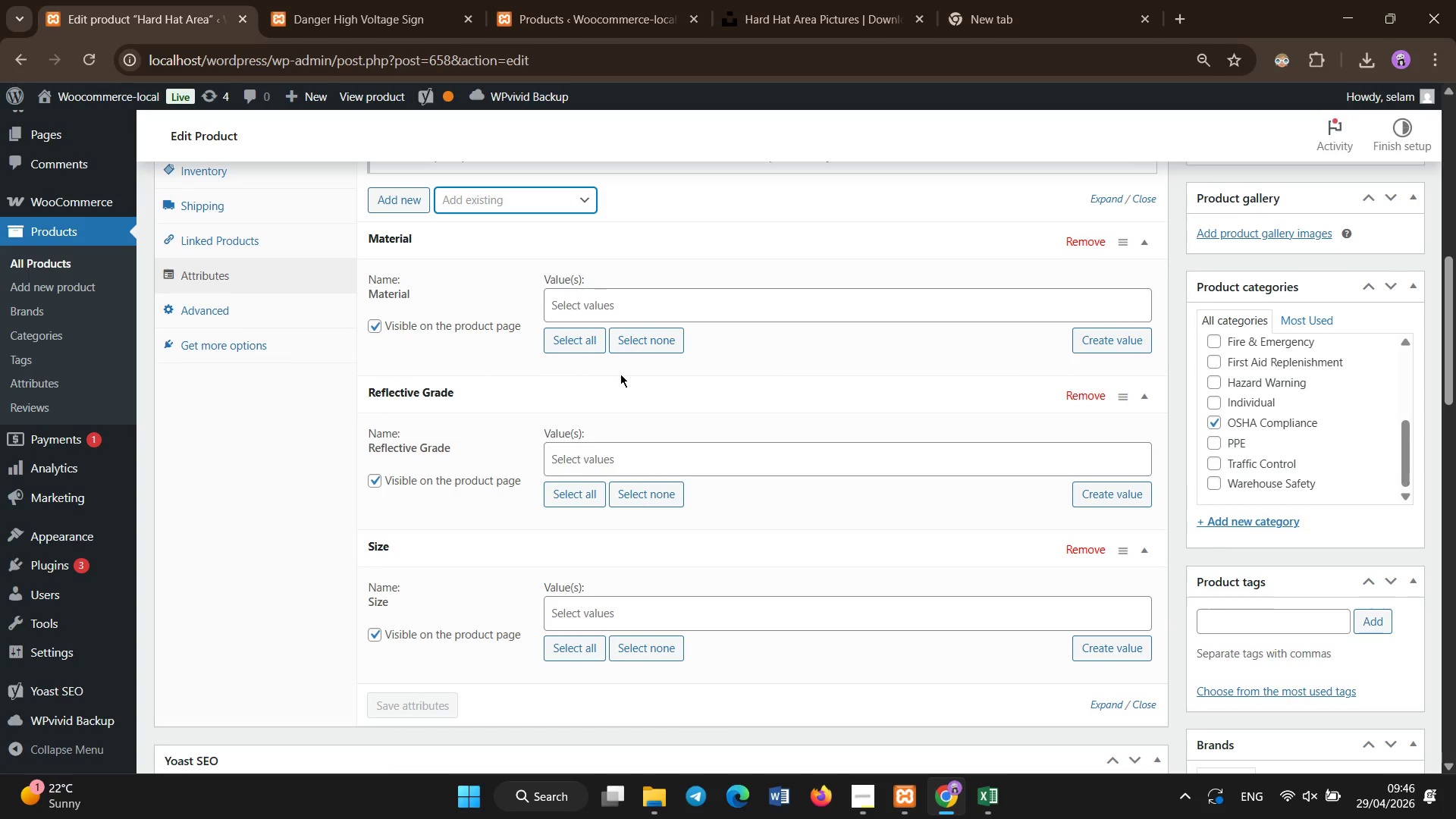 
left_click([619, 304])
 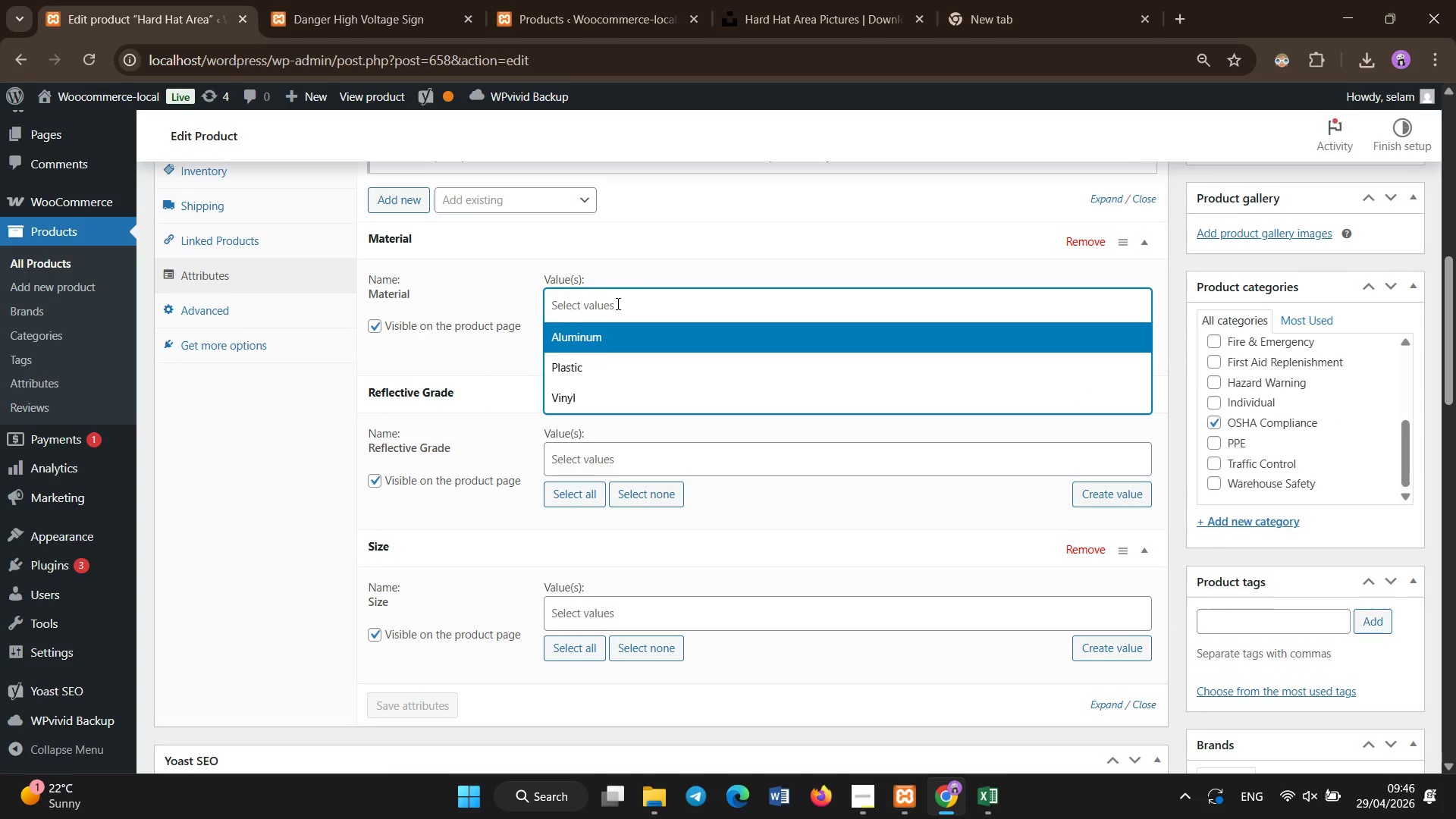 
left_click([605, 349])
 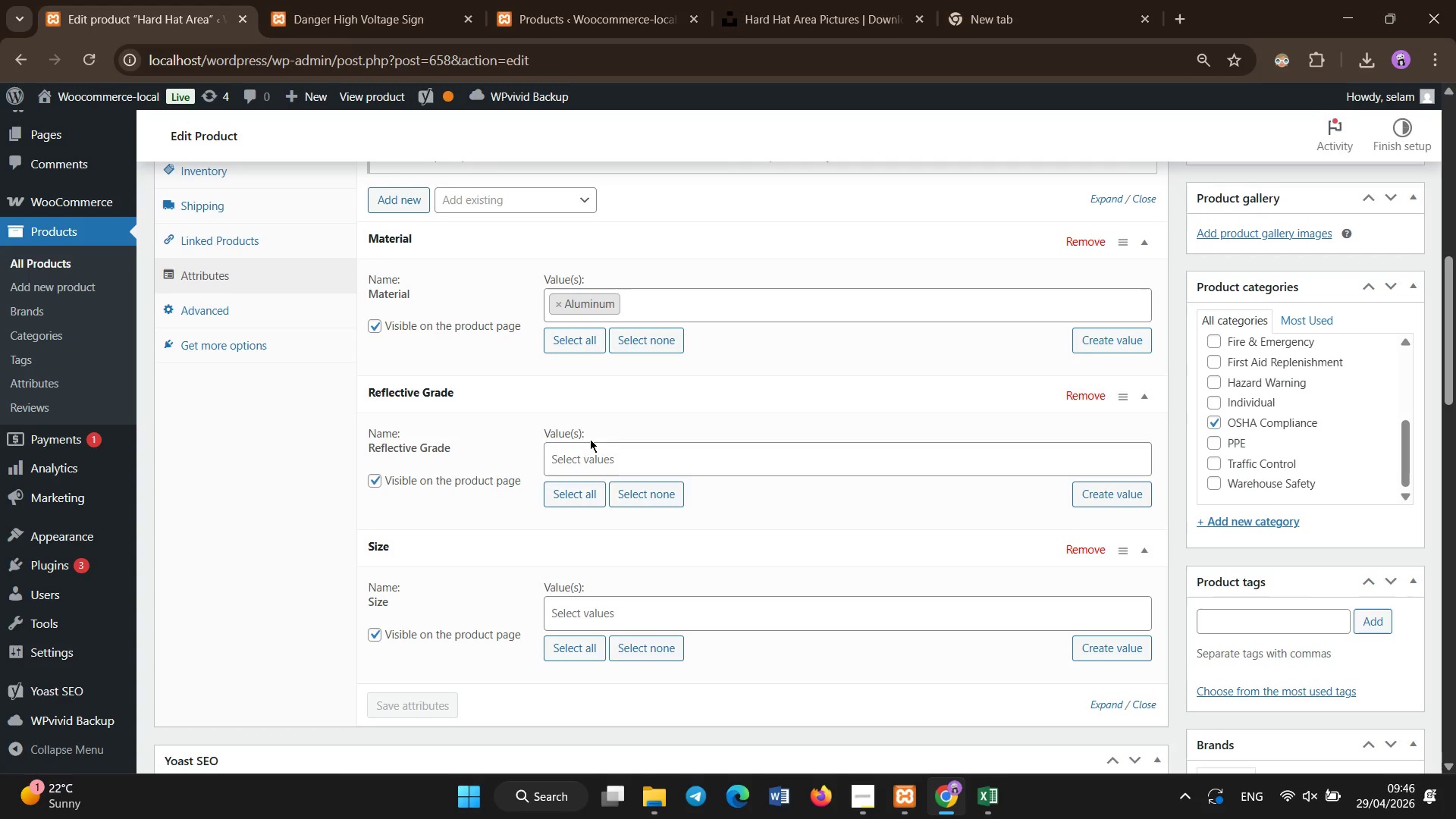 
left_click([584, 457])
 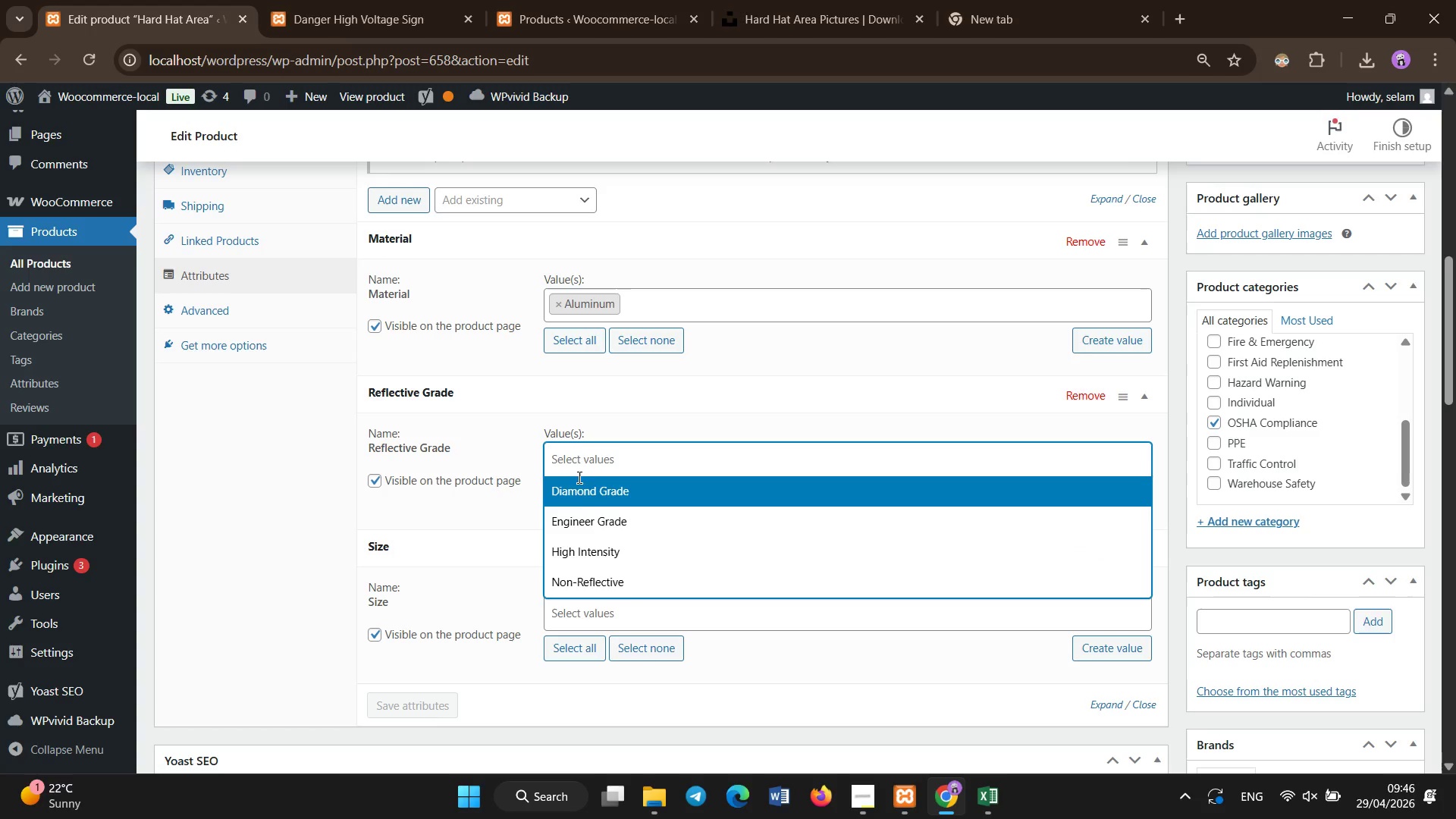 
left_click([583, 519])
 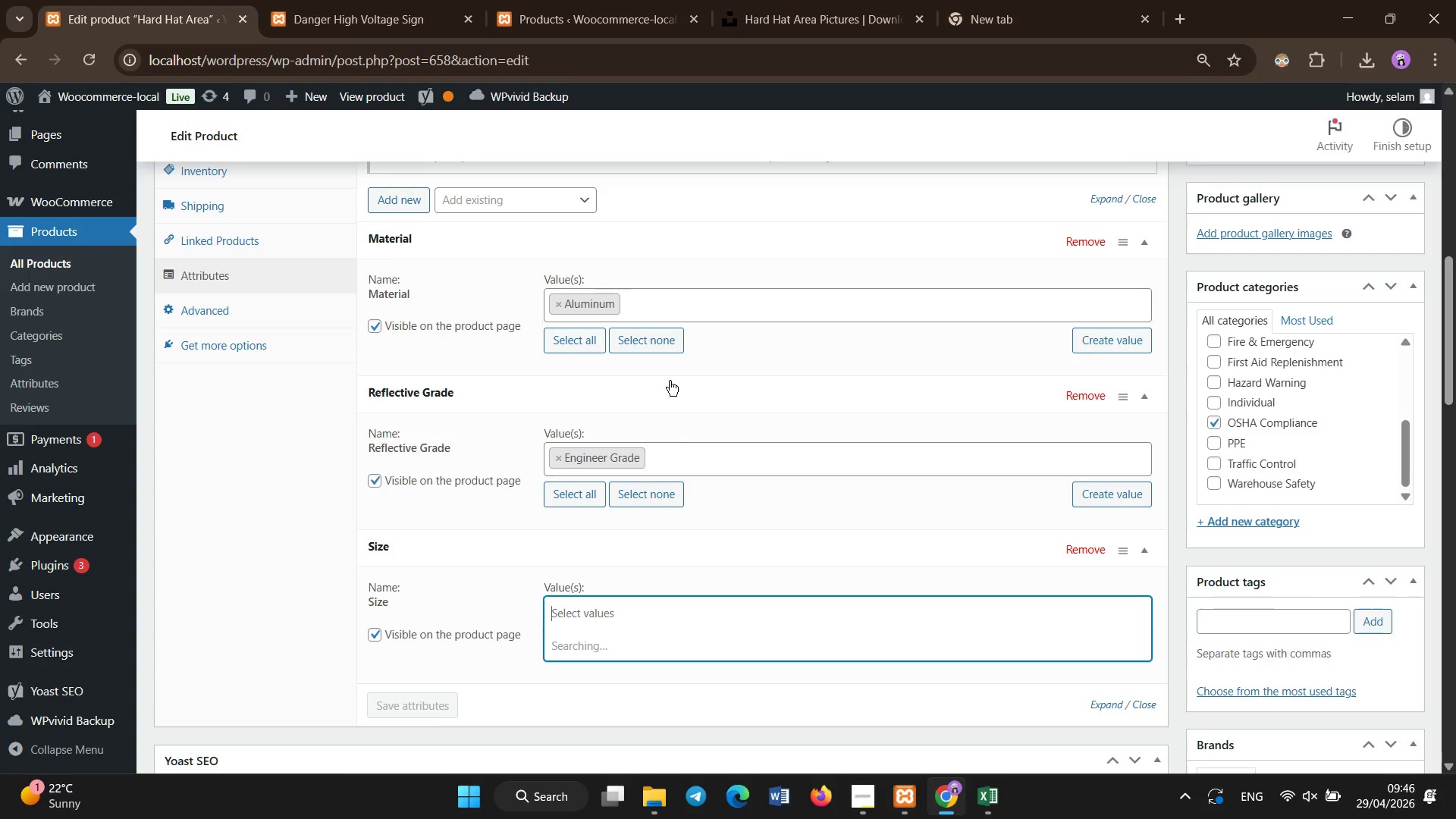 
left_click_drag(start_coordinate=[655, 369], to_coordinate=[615, 547])
 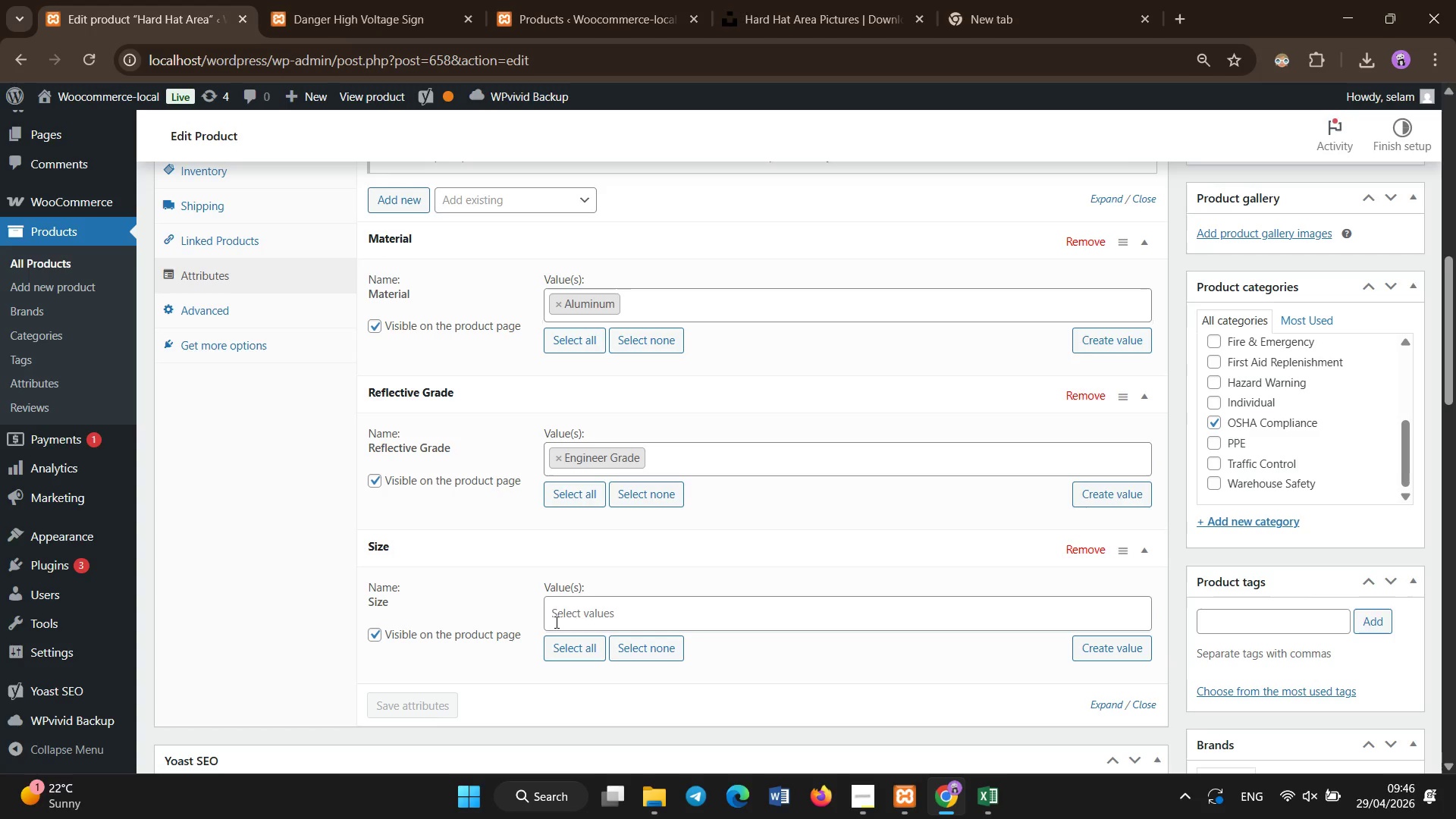 
left_click([557, 623])
 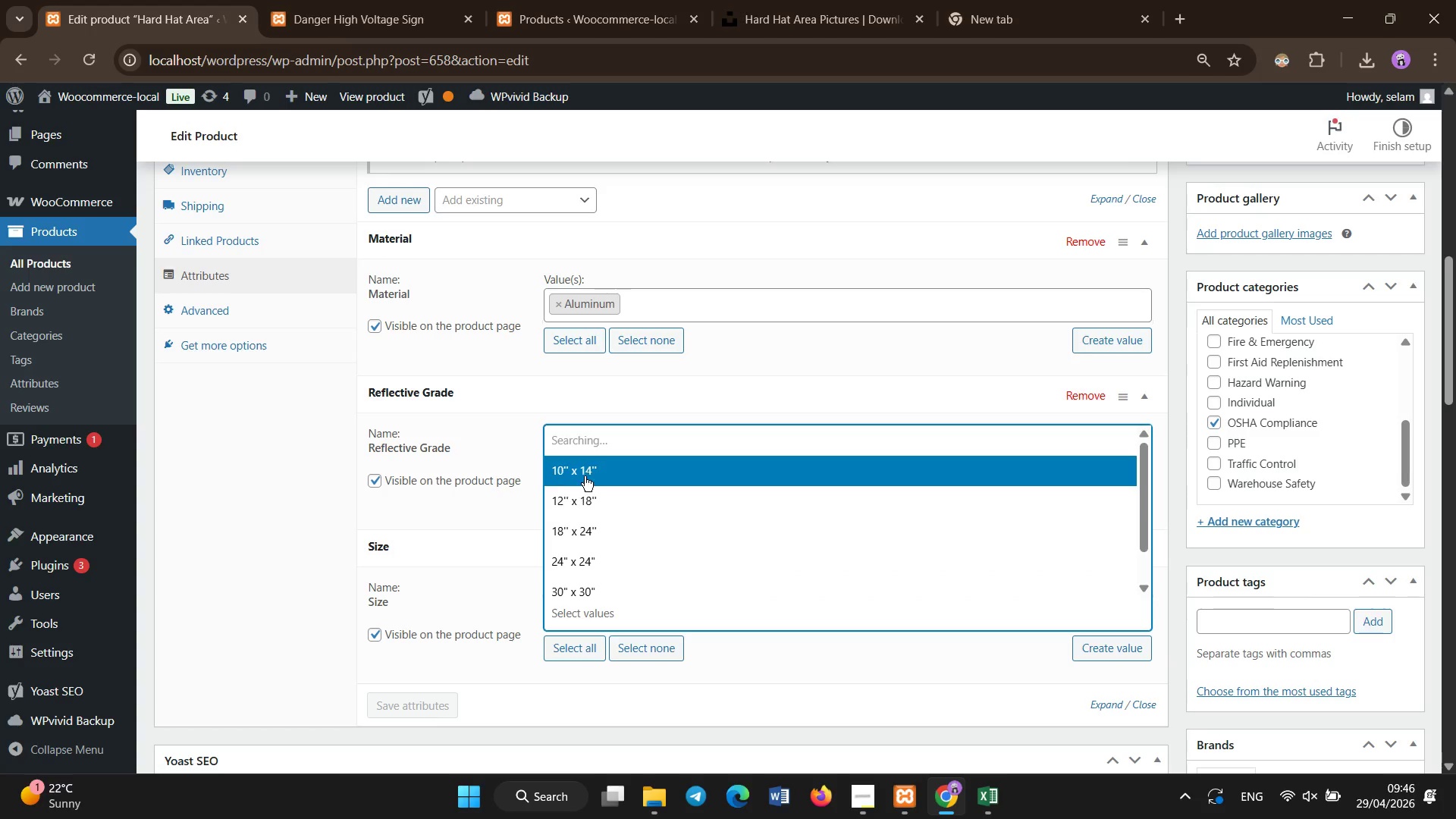 
left_click([585, 475])
 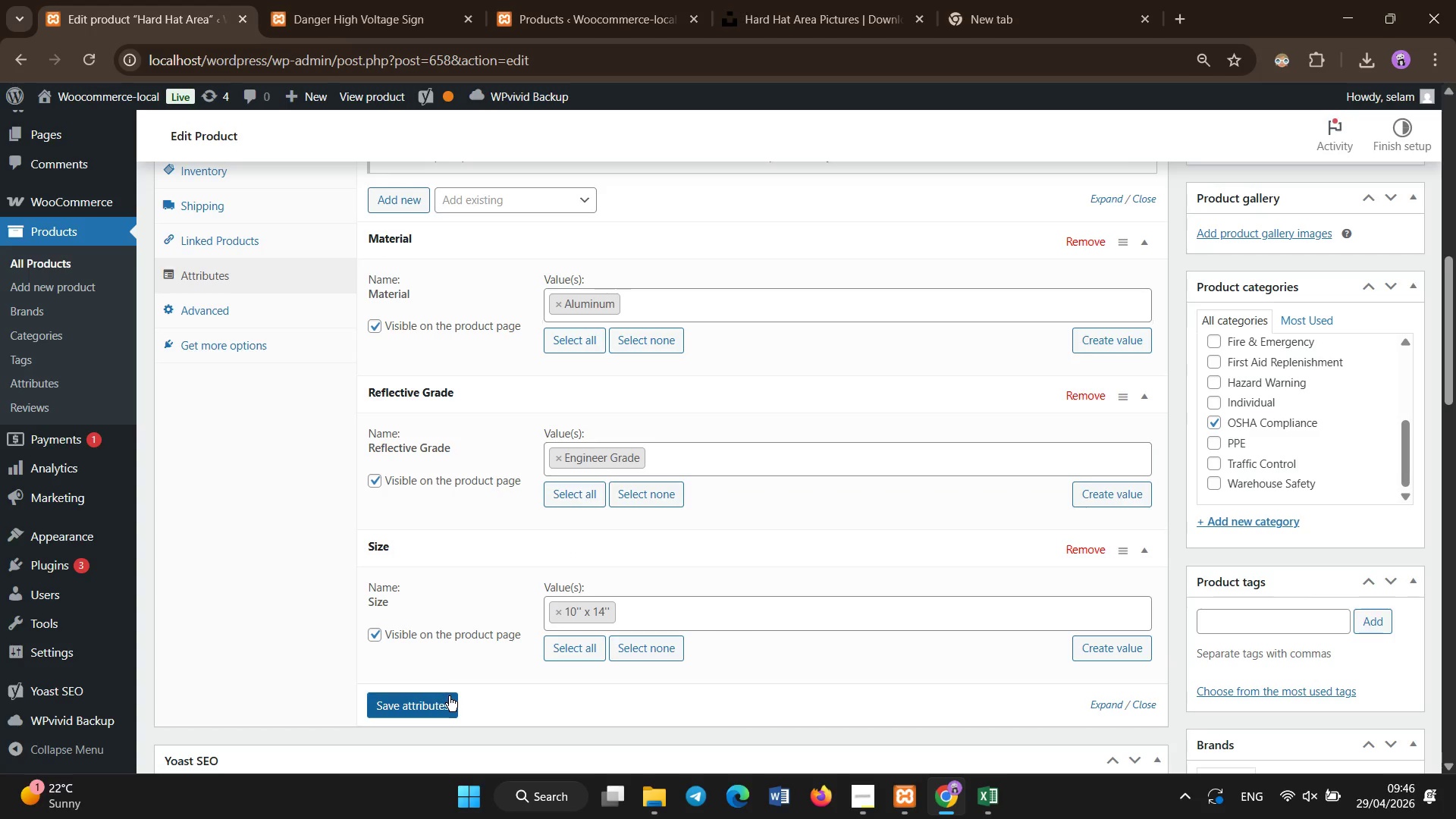 
left_click([449, 696])
 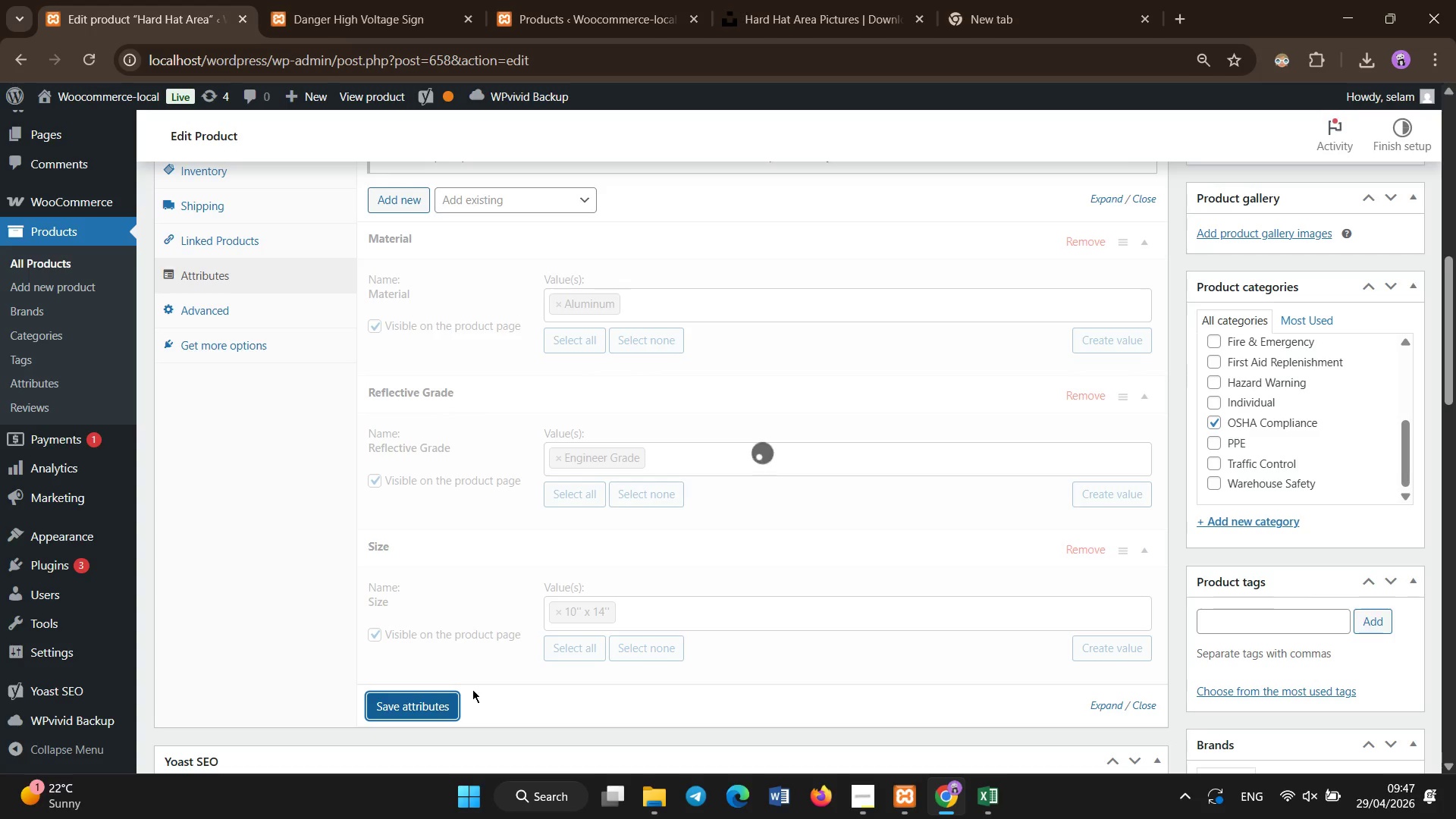 
wait(5.02)
 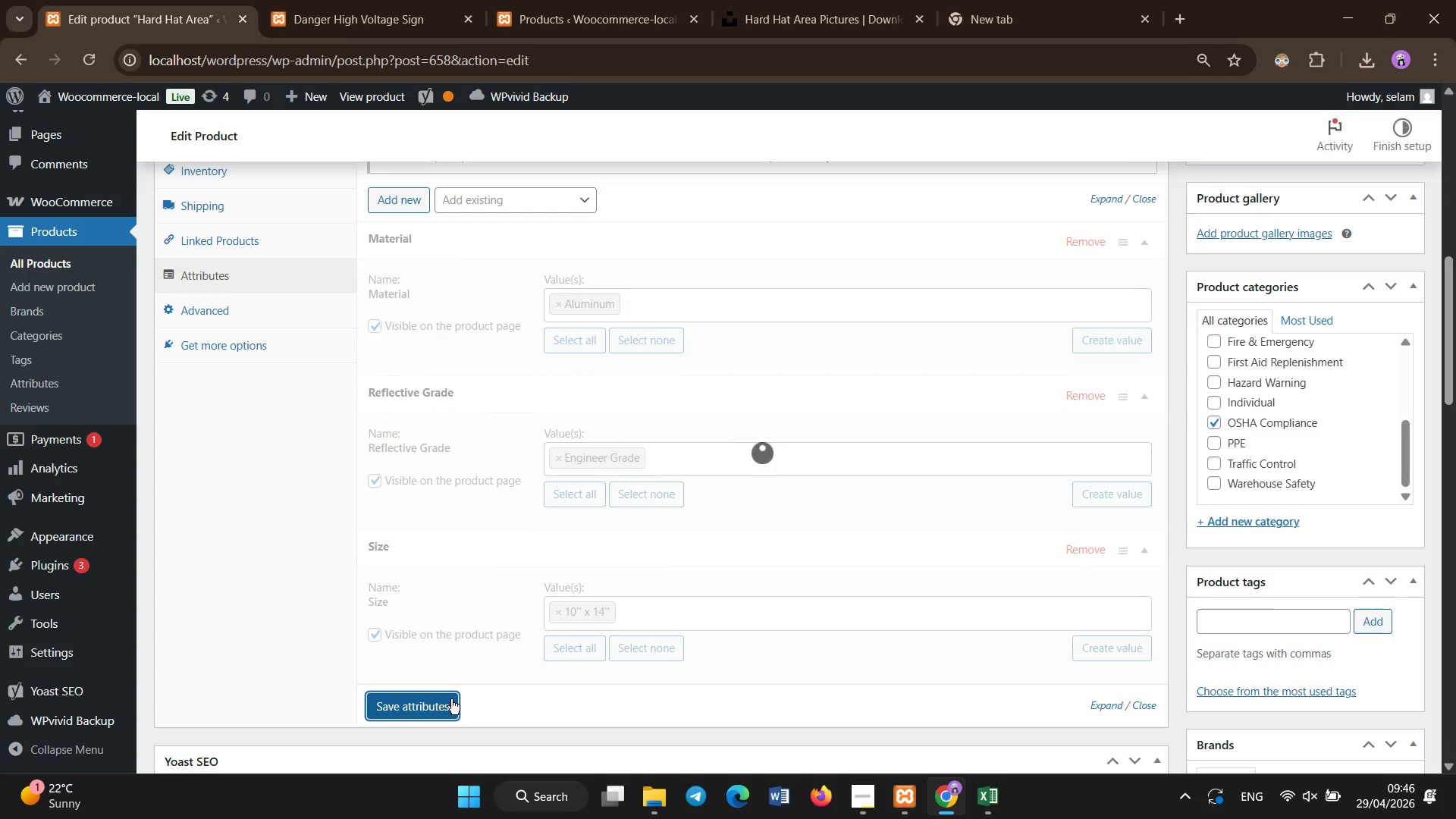 
scroll: coordinate [884, 454], scroll_direction: up, amount: 4.0
 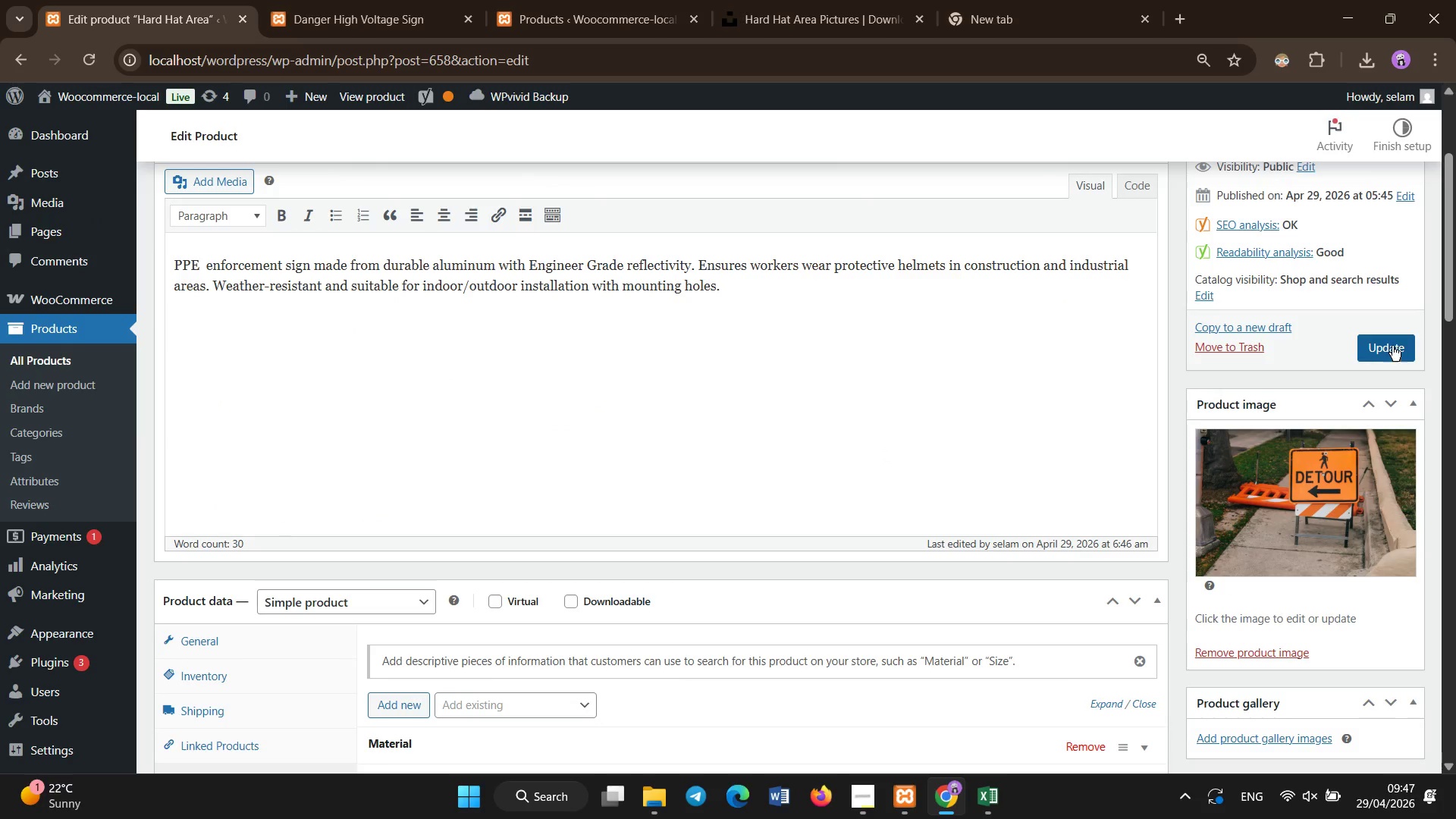 
left_click([1390, 342])
 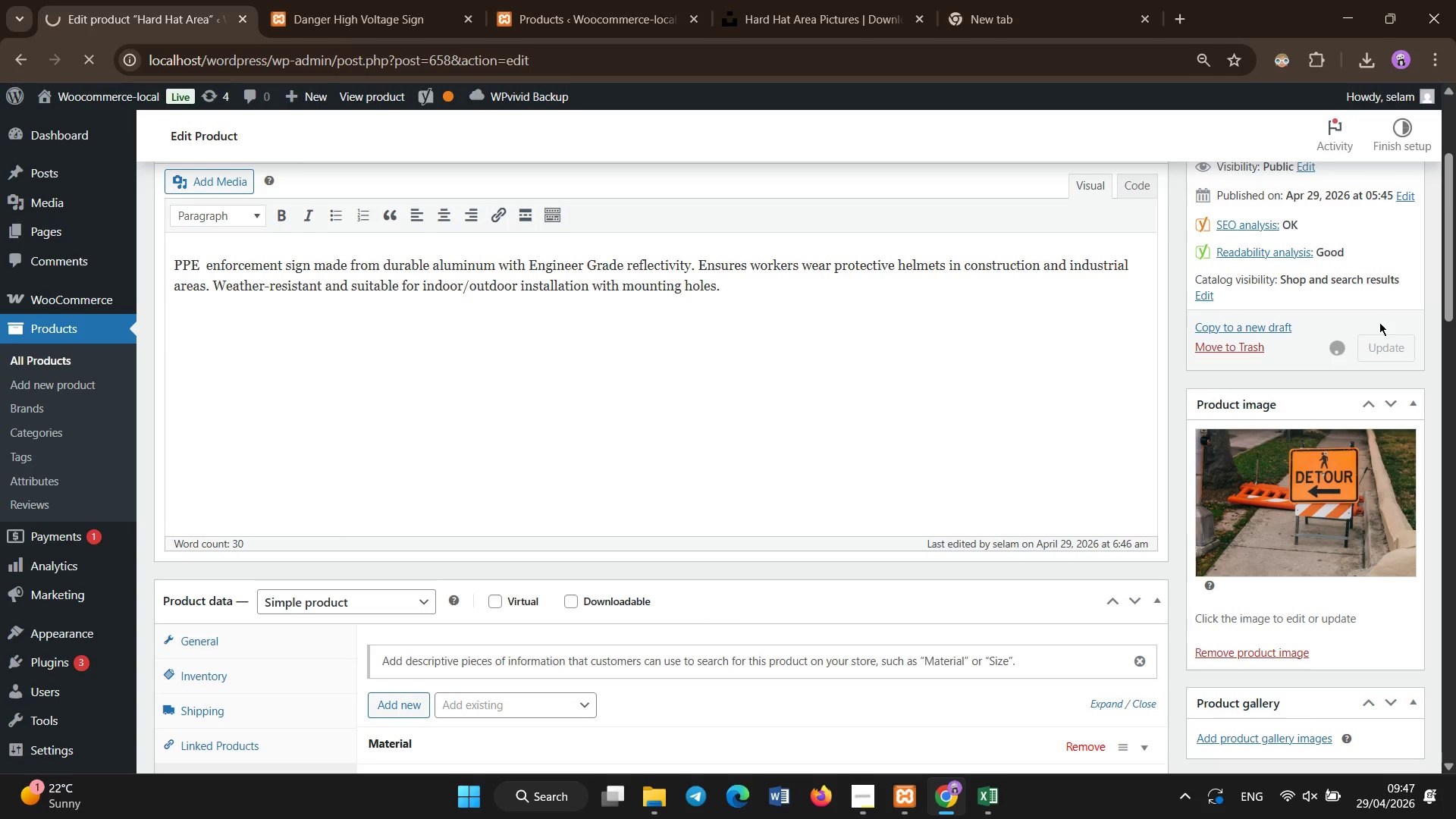 
wait(12.17)
 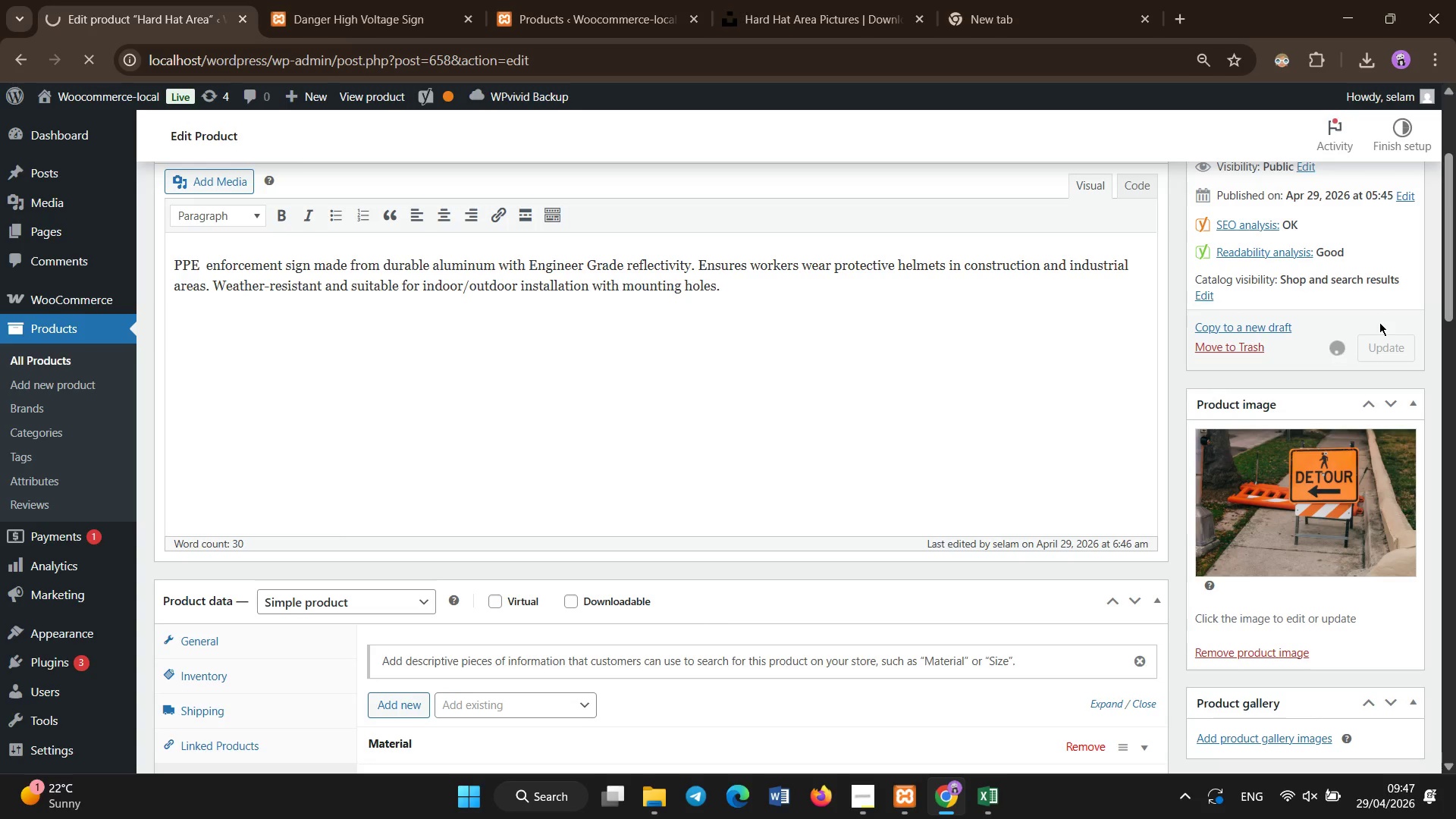 
left_click([75, 360])
 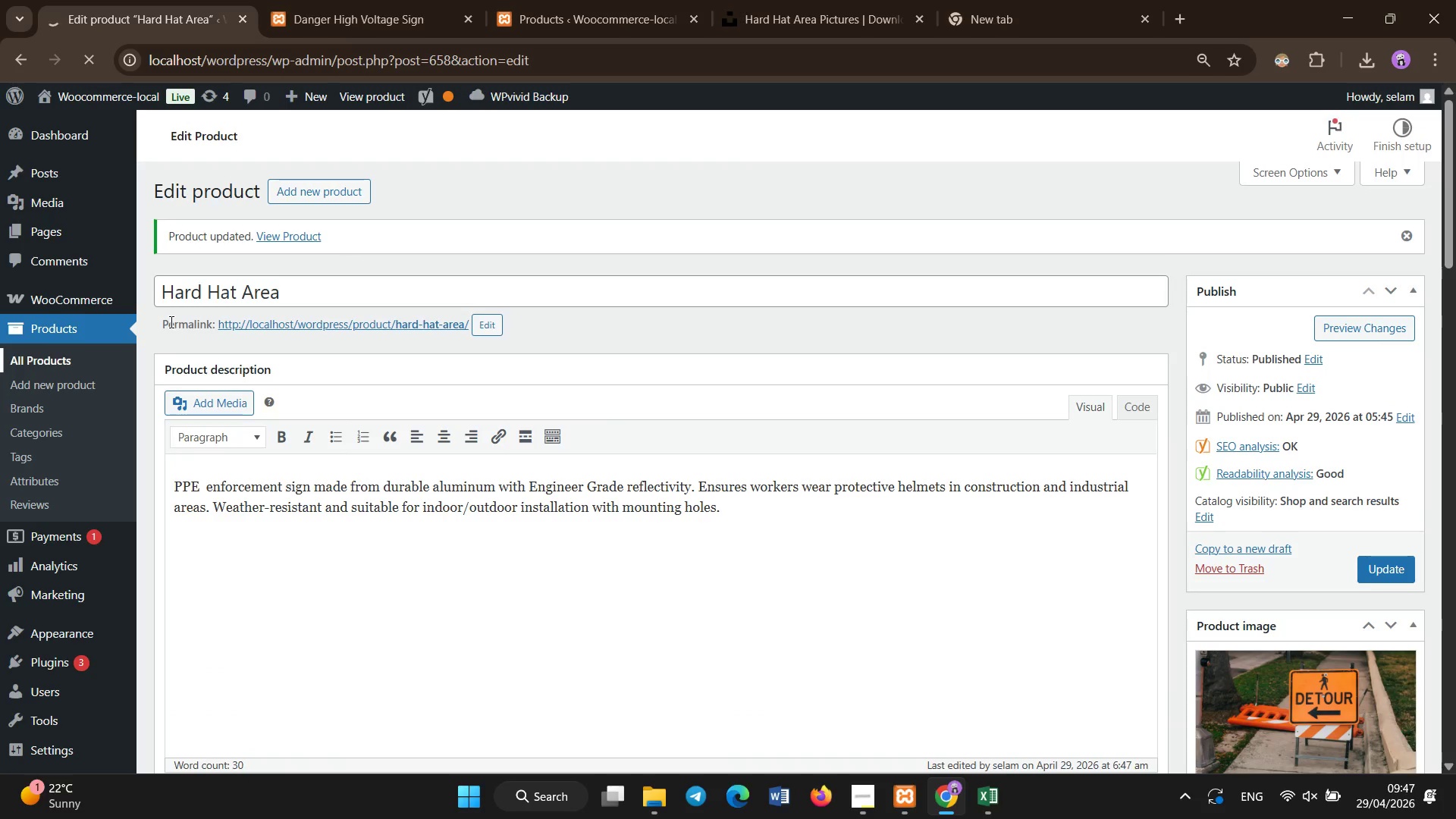 
wait(8.8)
 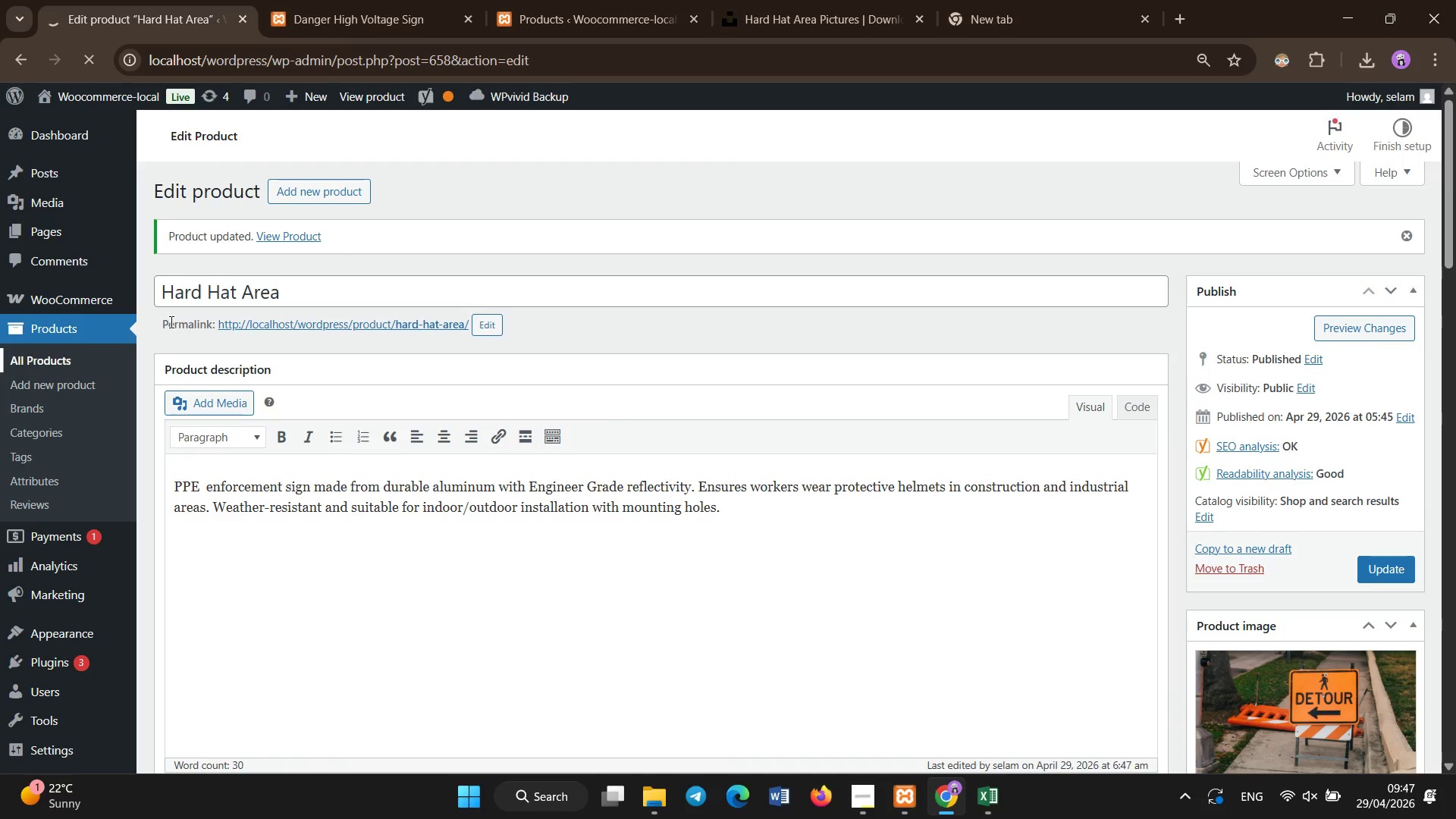 
scroll: coordinate [178, 331], scroll_direction: down, amount: 14.0
 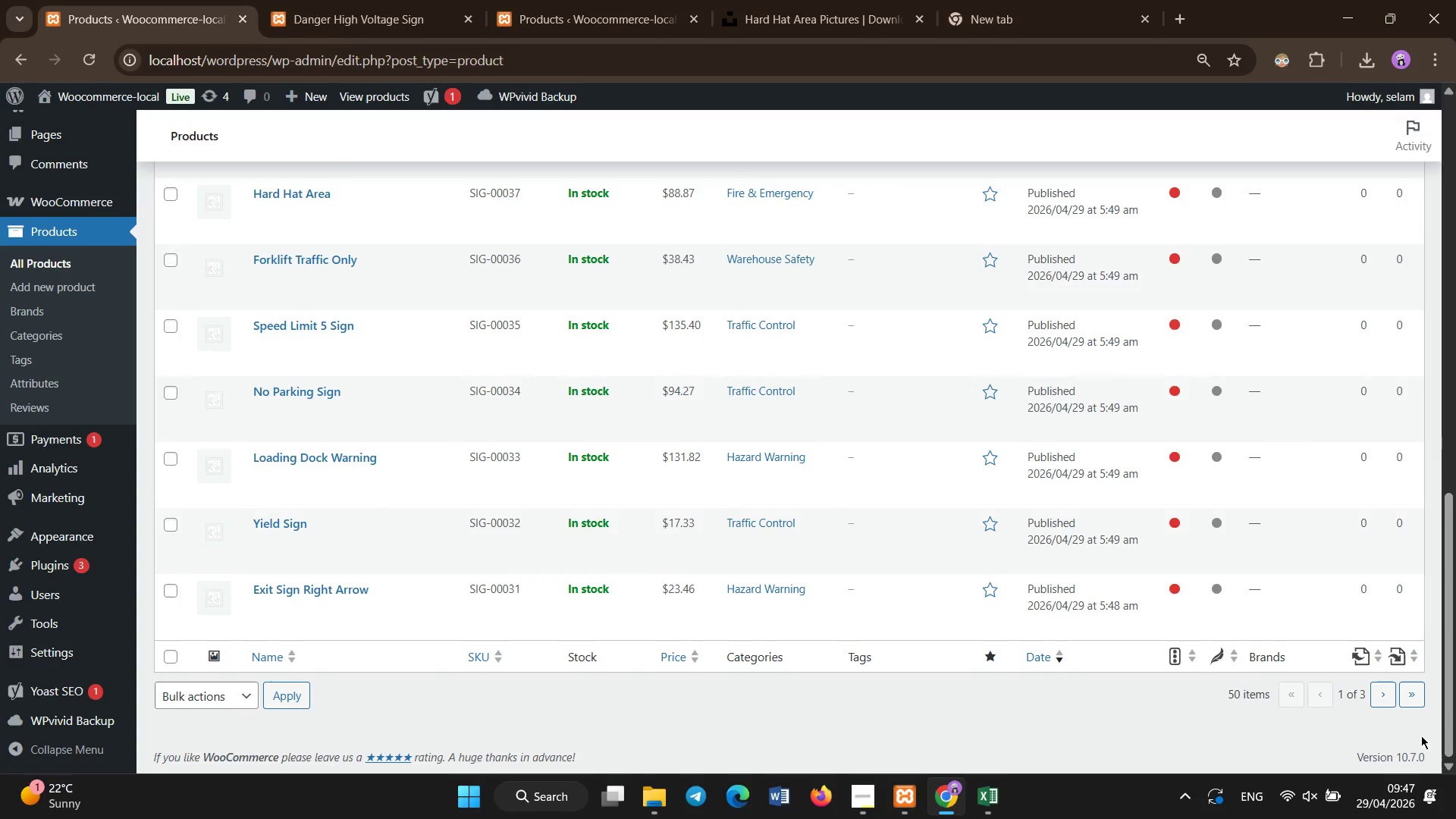 
left_click([1416, 701])
 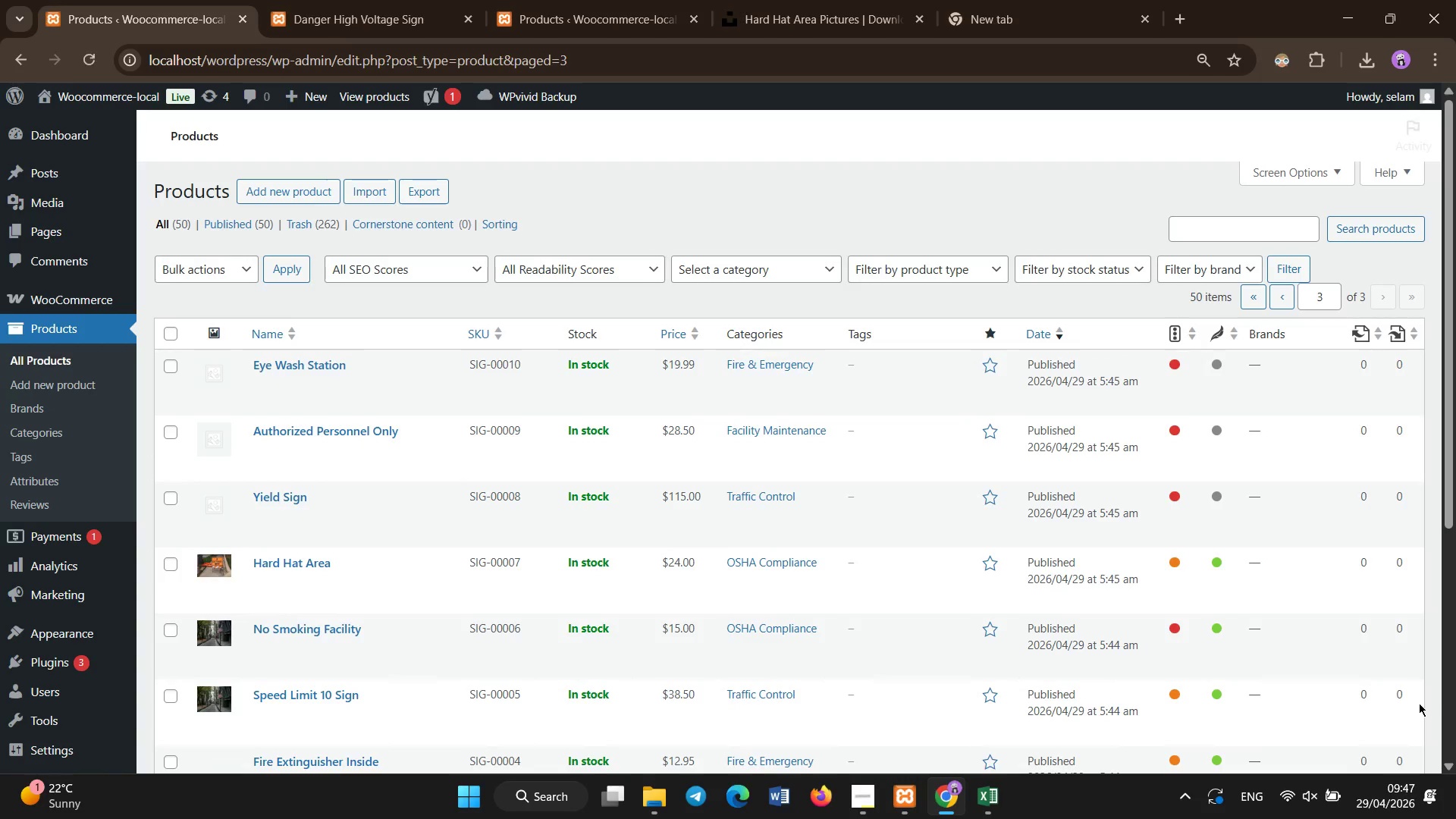 
wait(7.36)
 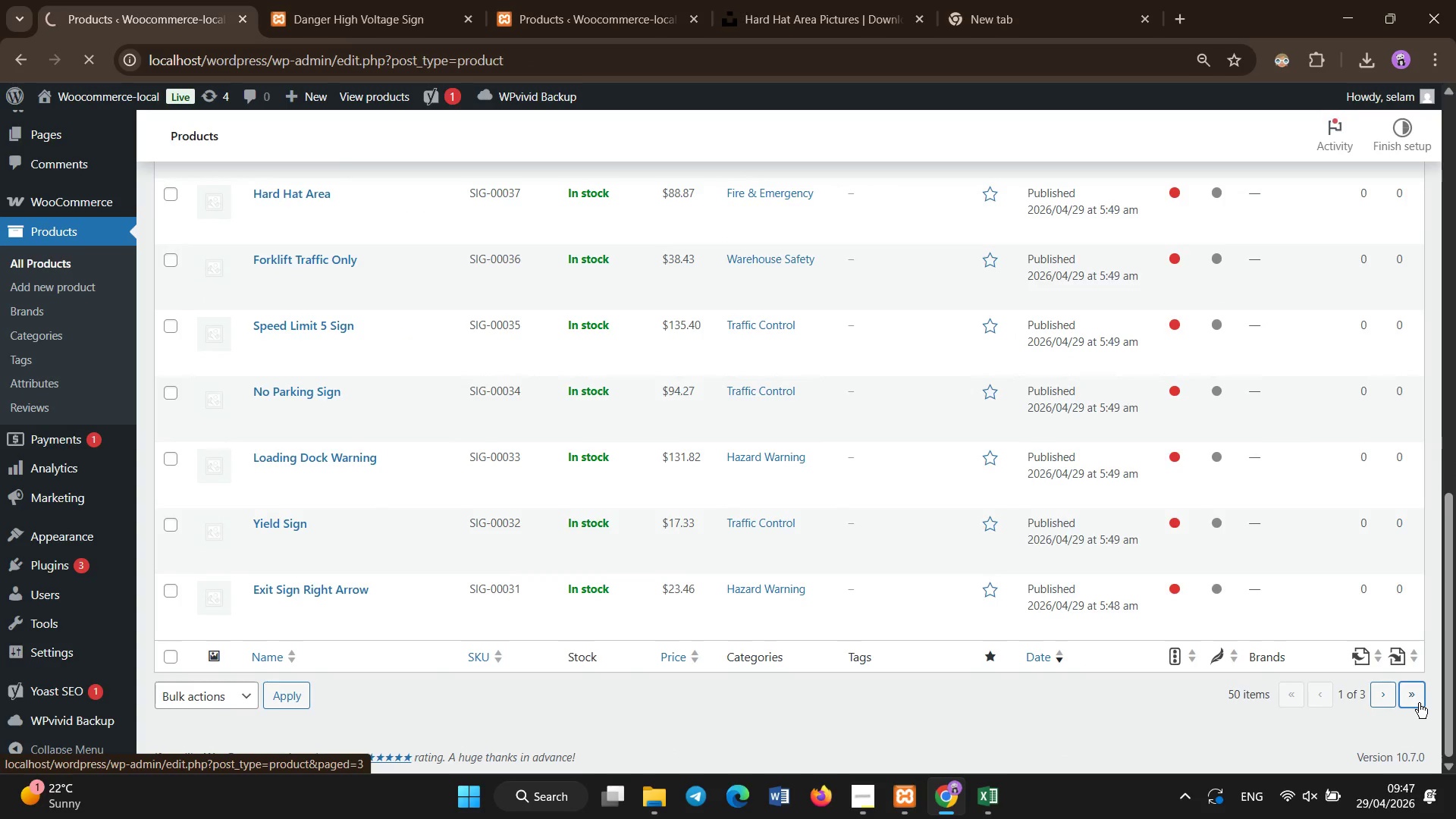 
left_click([284, 498])
 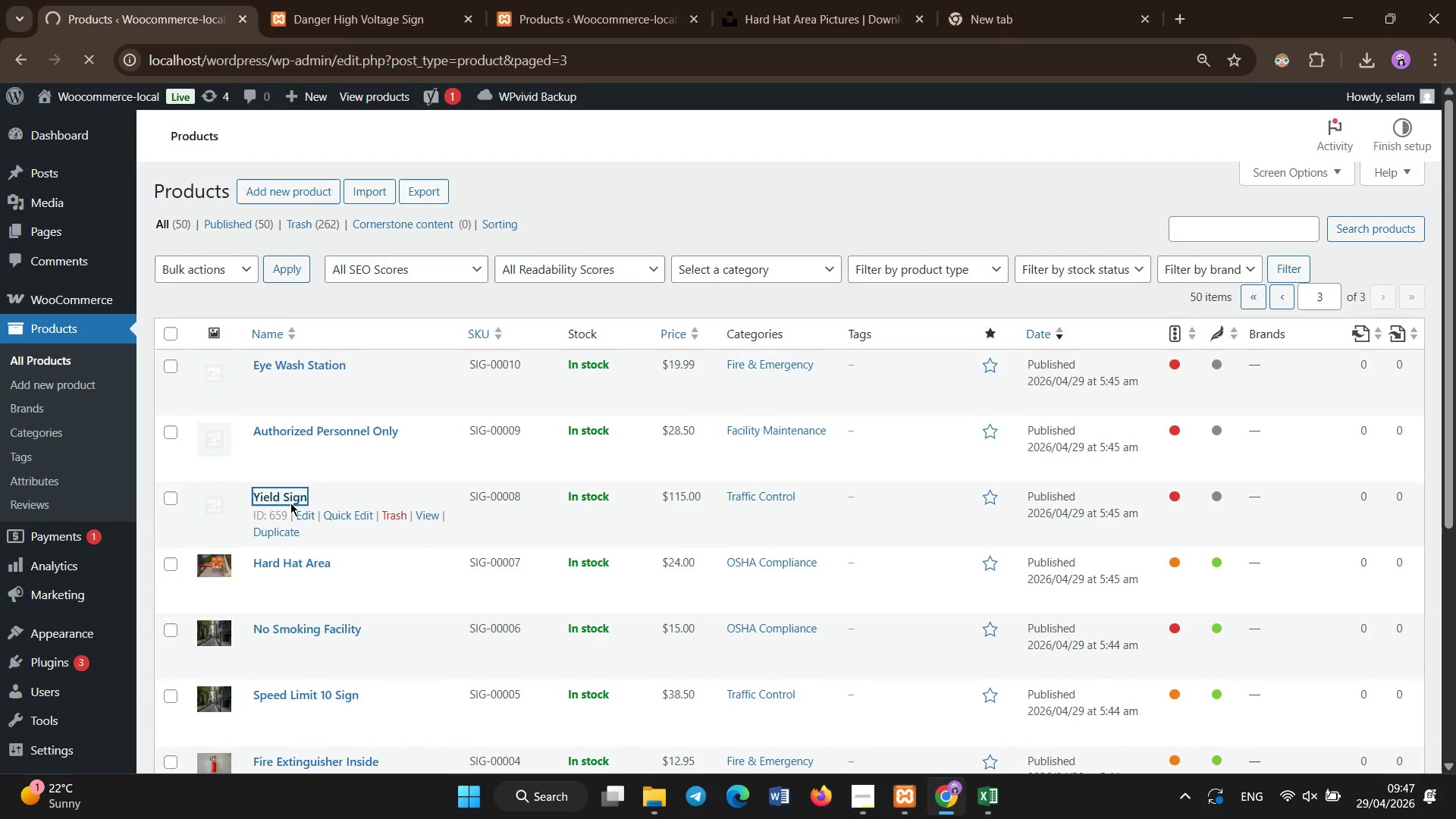 
left_click([993, 787])
 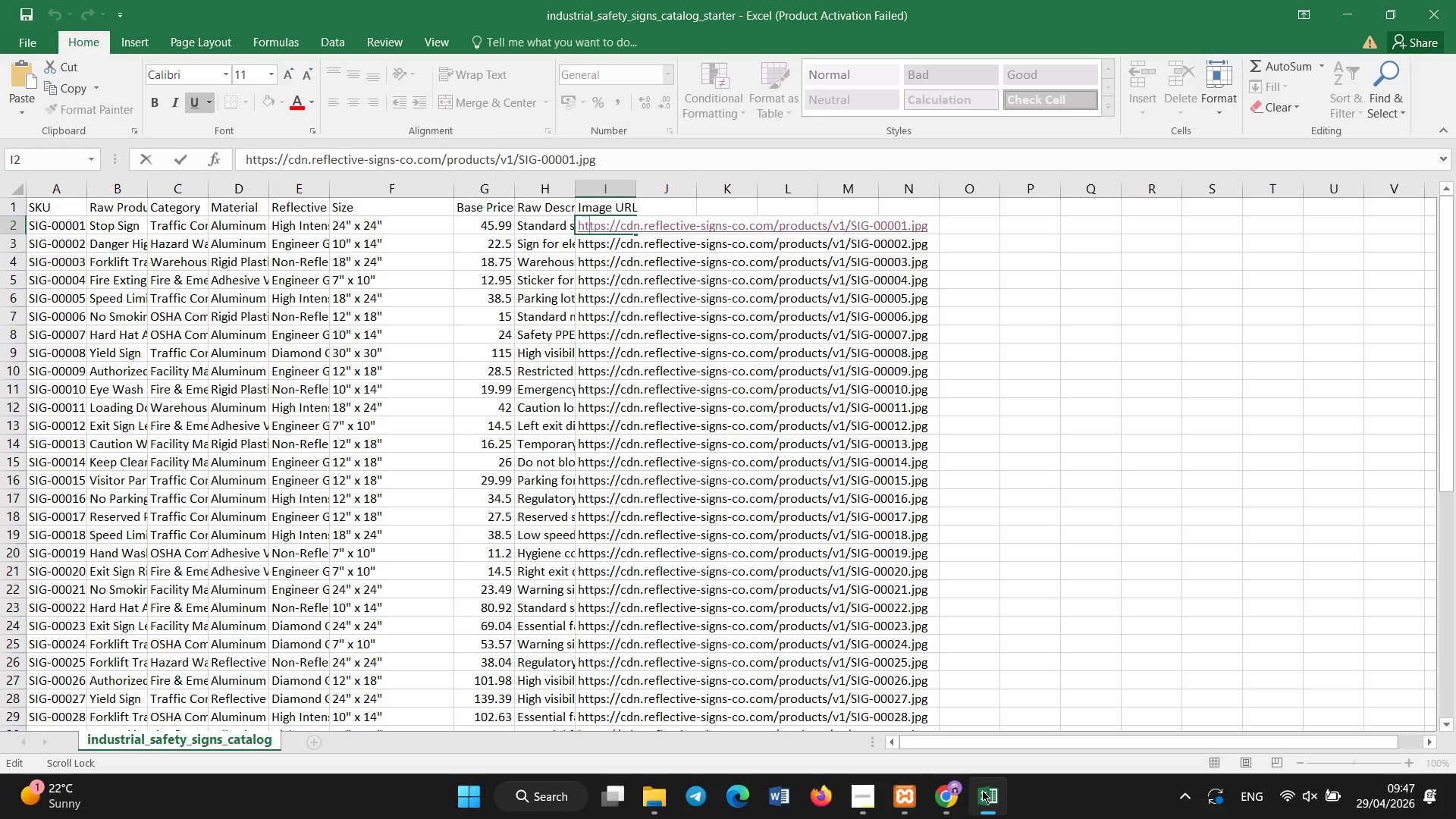 
wait(11.61)
 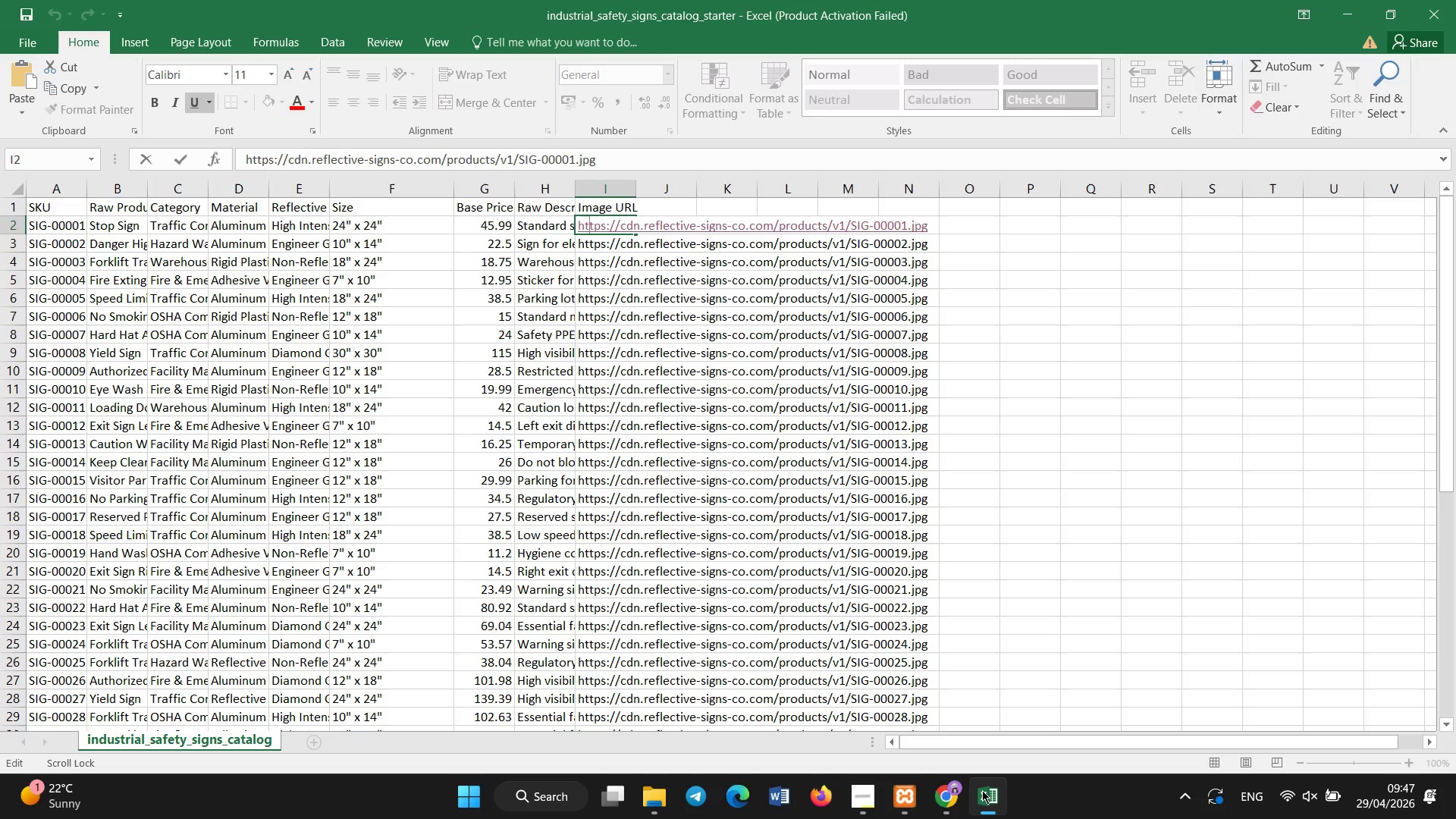 
left_click([942, 815])
 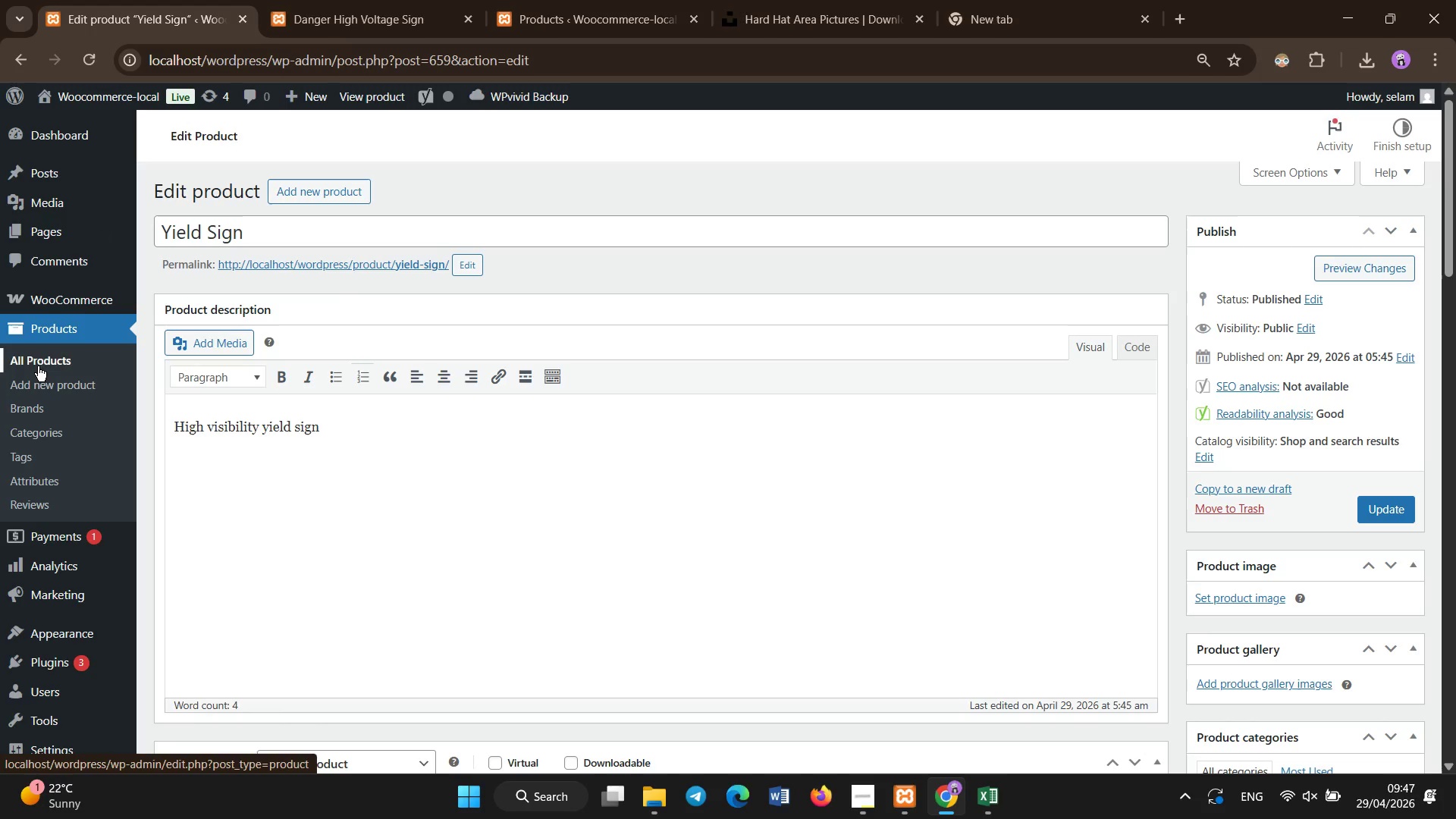 
left_click([38, 366])
 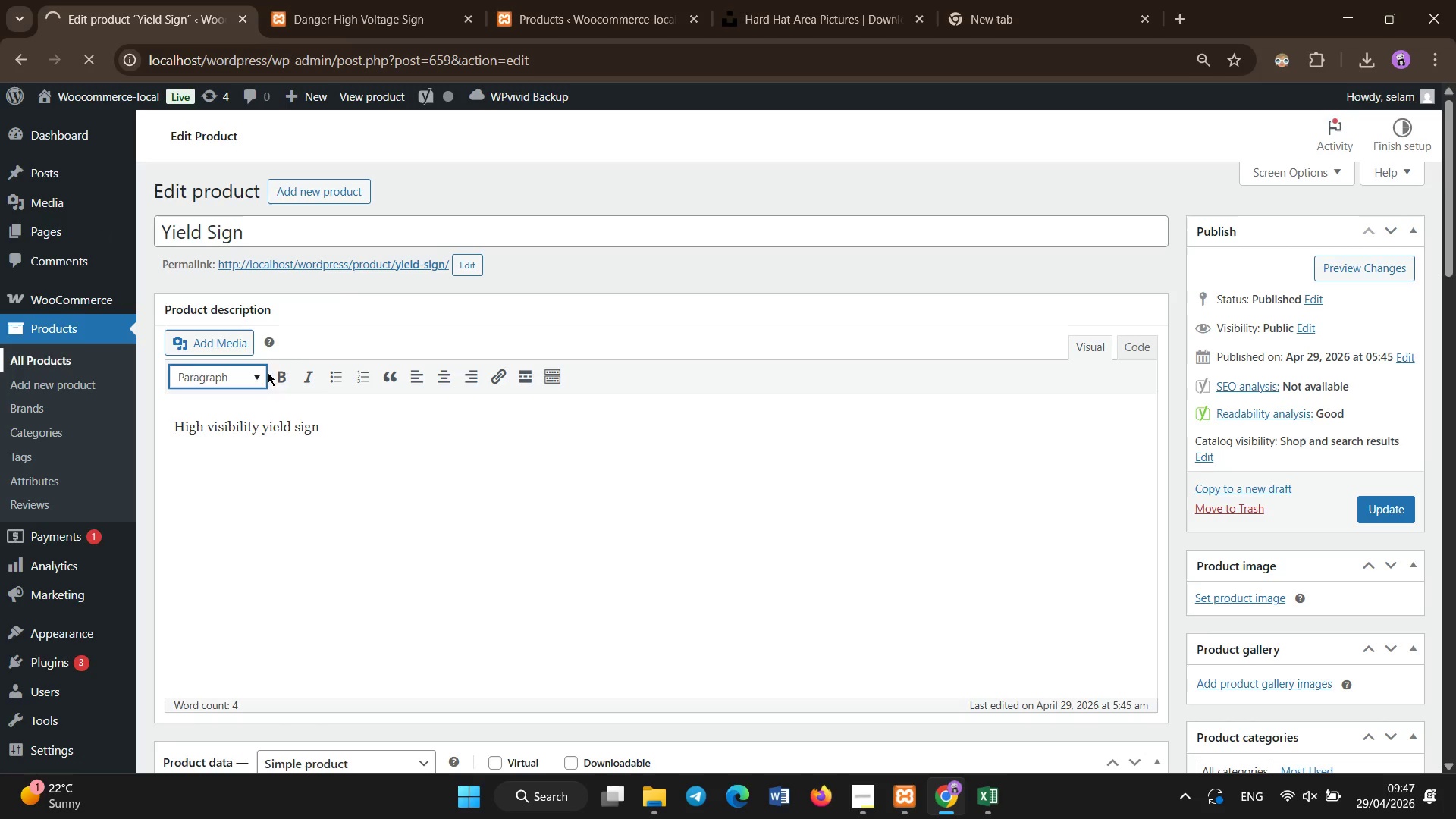 
mouse_move([740, 367])
 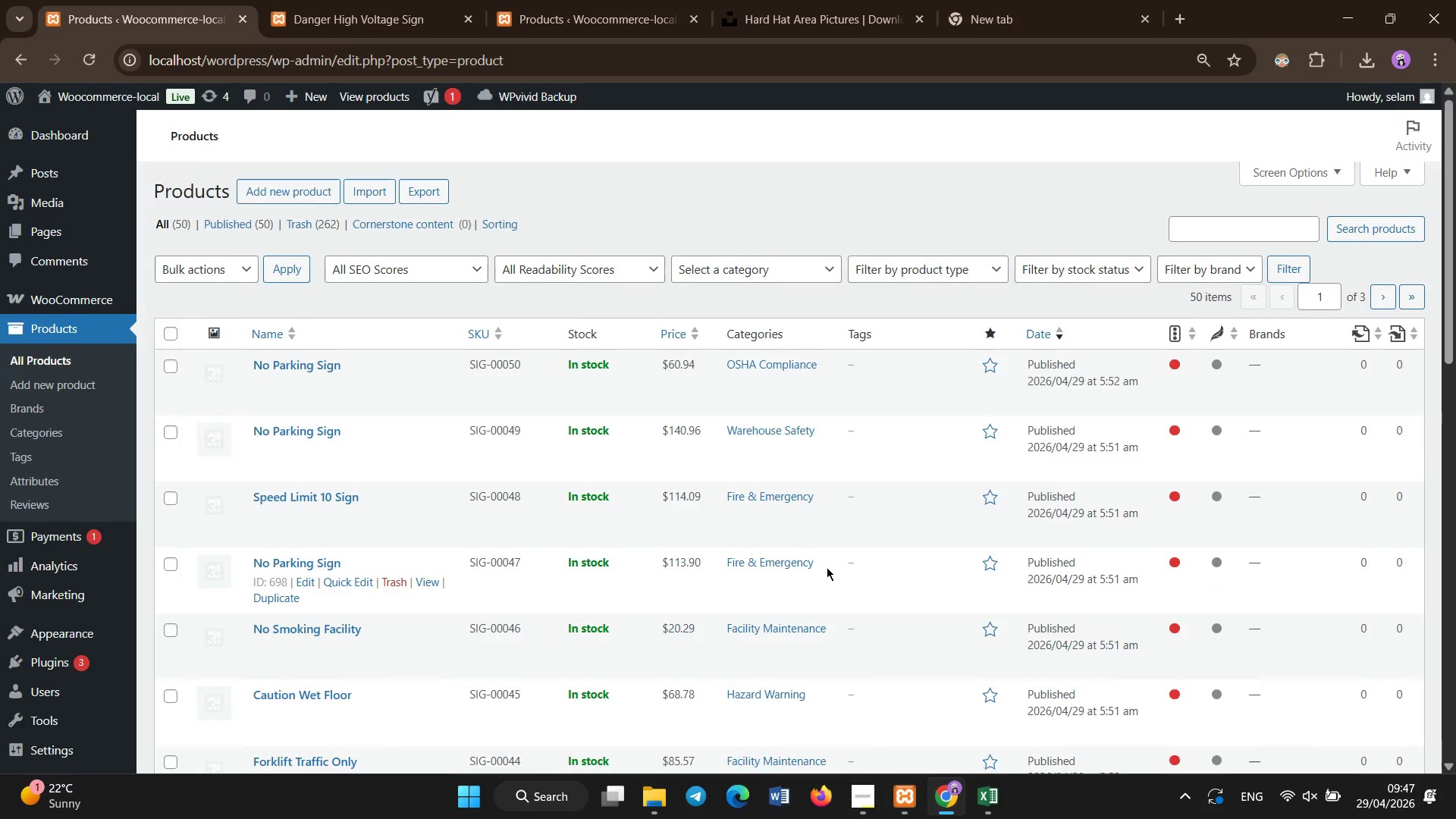 
scroll: coordinate [1370, 734], scroll_direction: down, amount: 15.0
 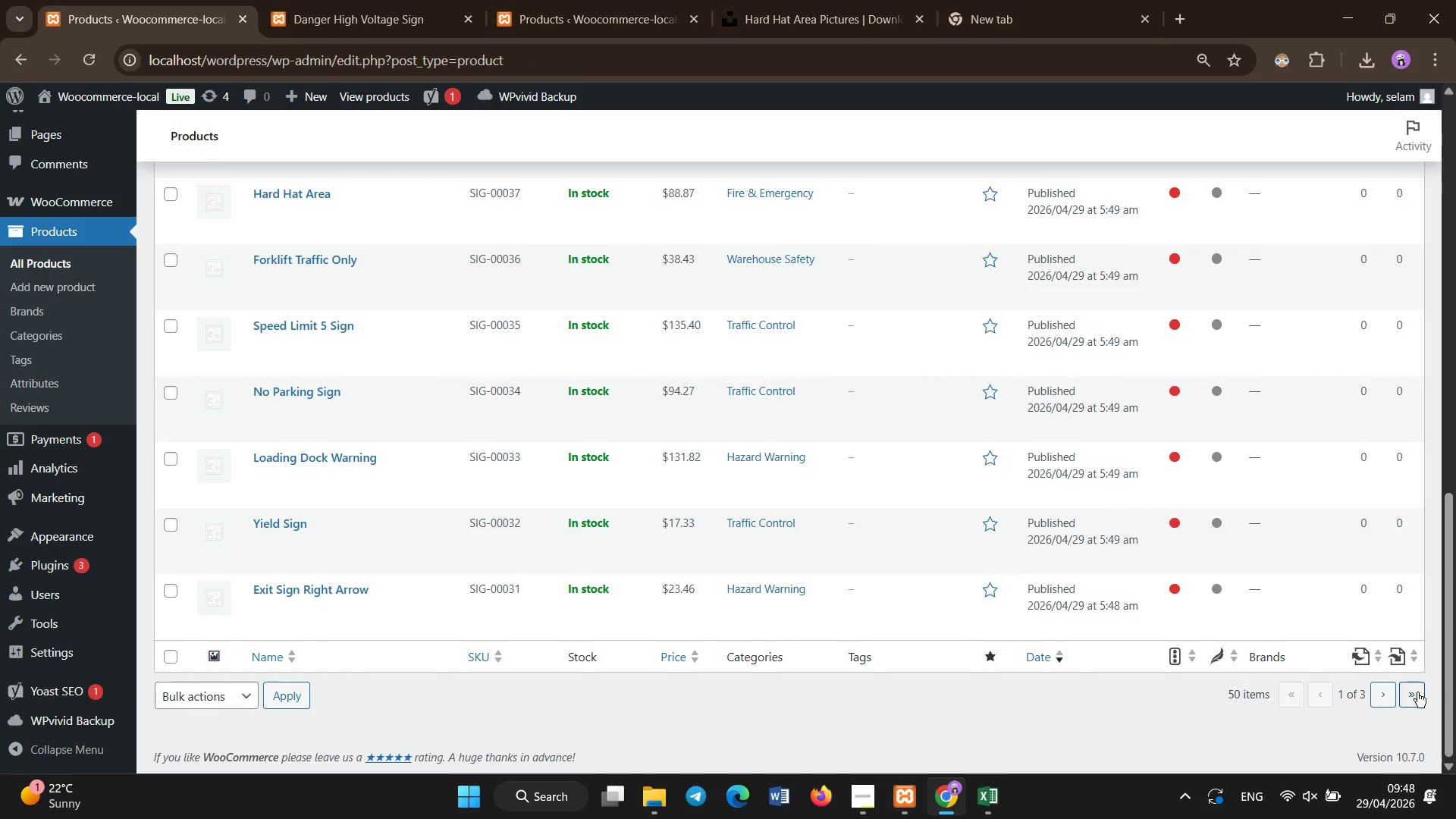 
left_click([1417, 692])
 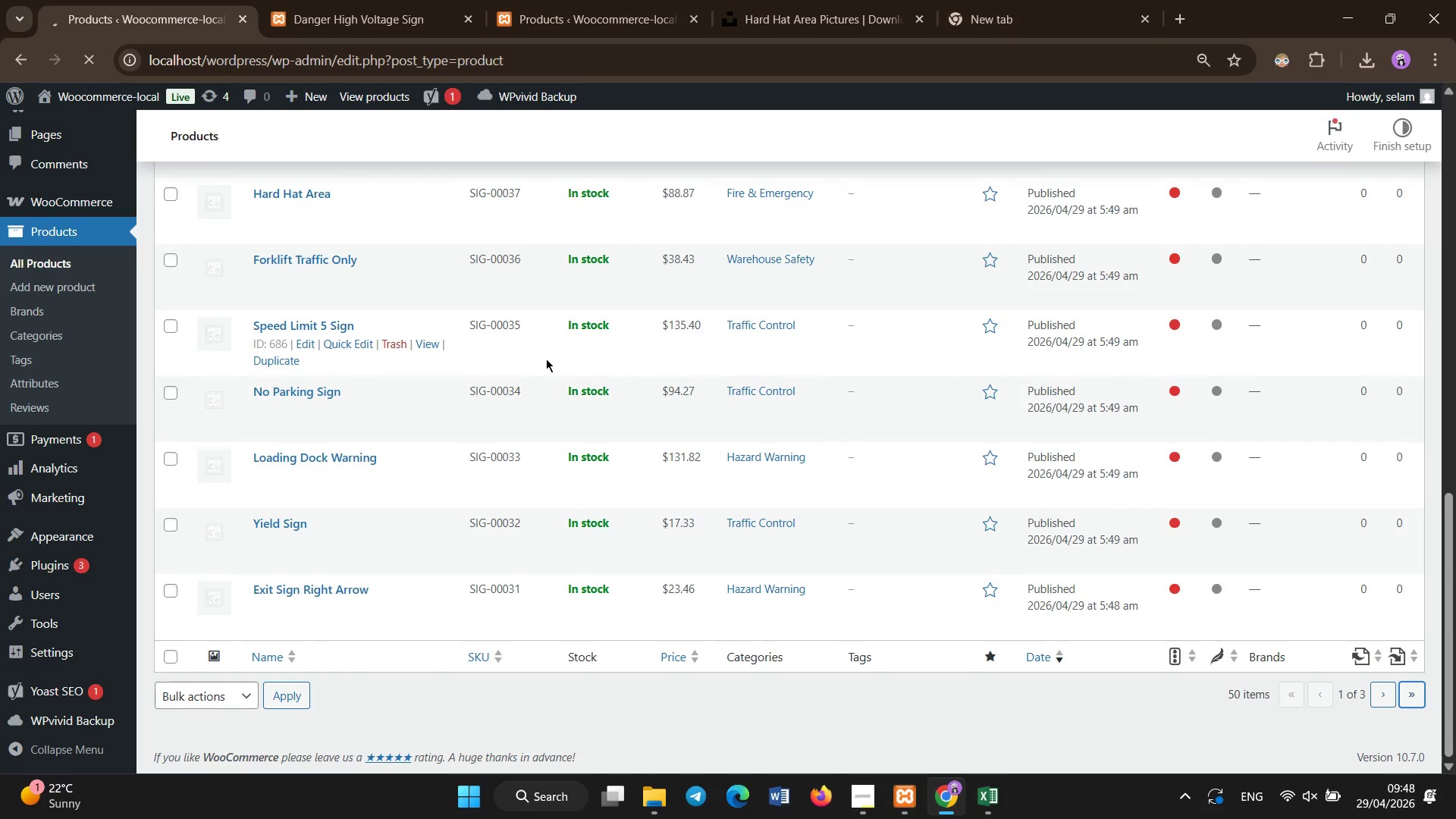 
mouse_move([475, 404])
 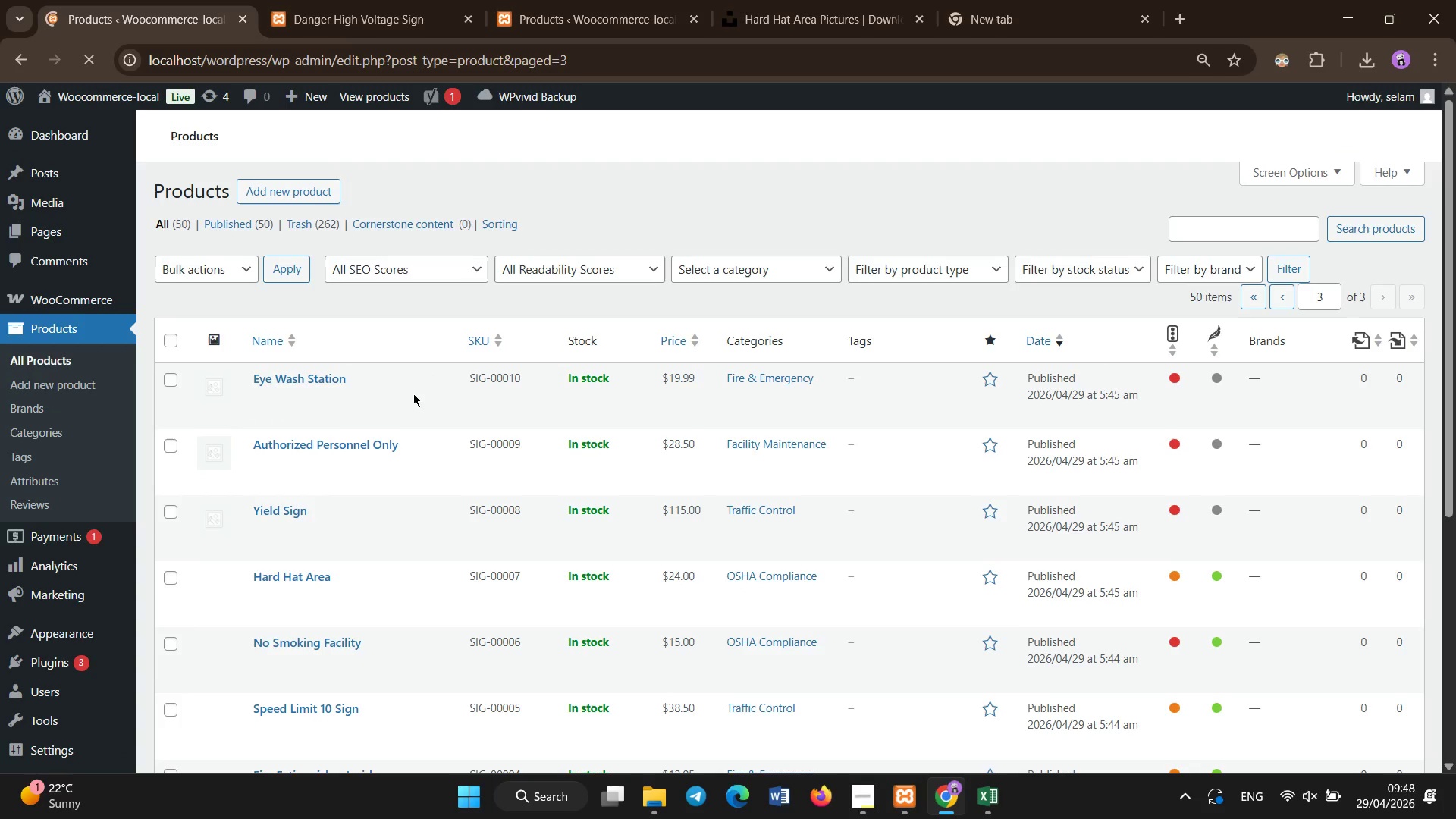 
scroll: coordinate [397, 408], scroll_direction: down, amount: 3.0
 